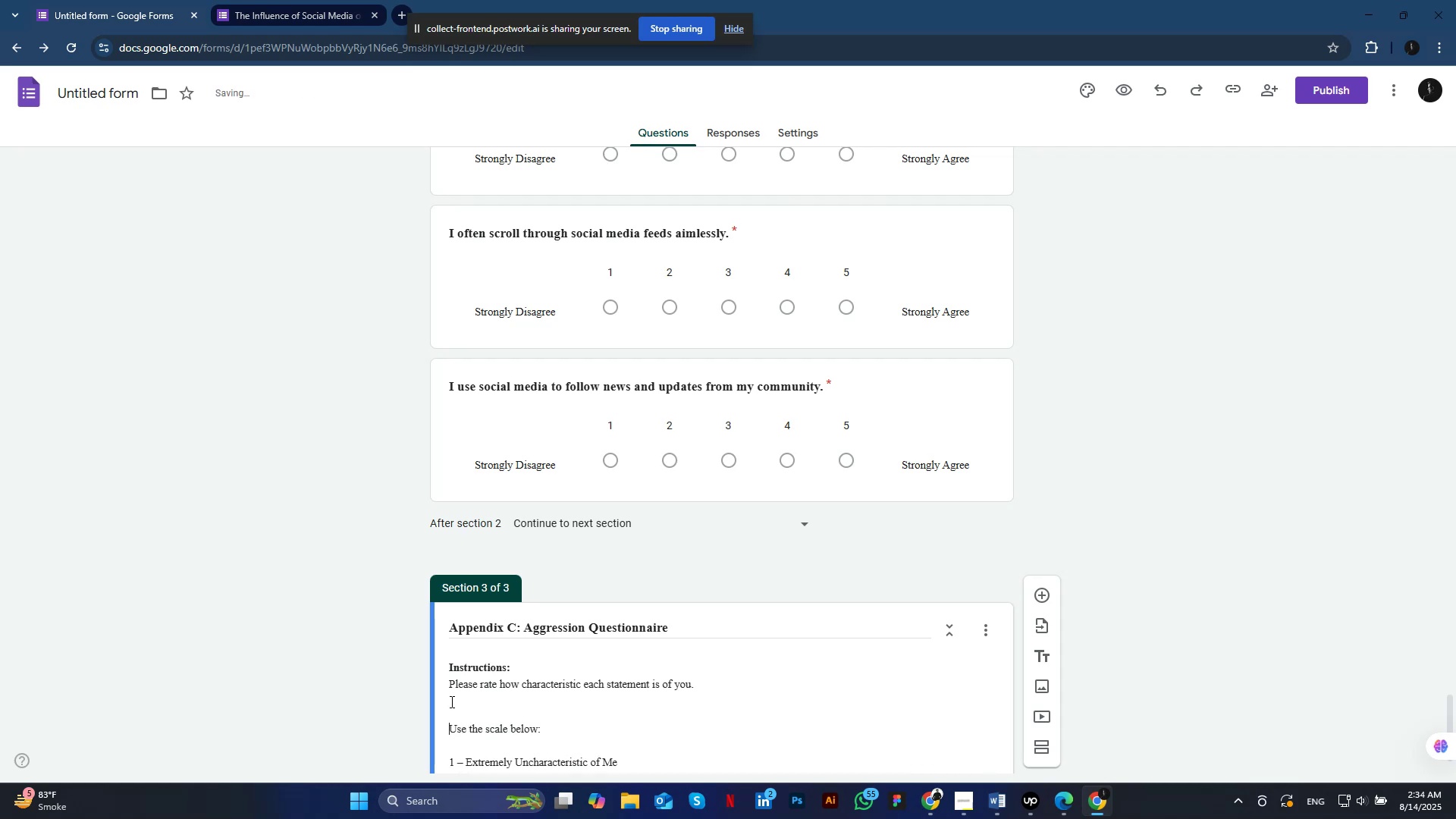 
key(Enter)
 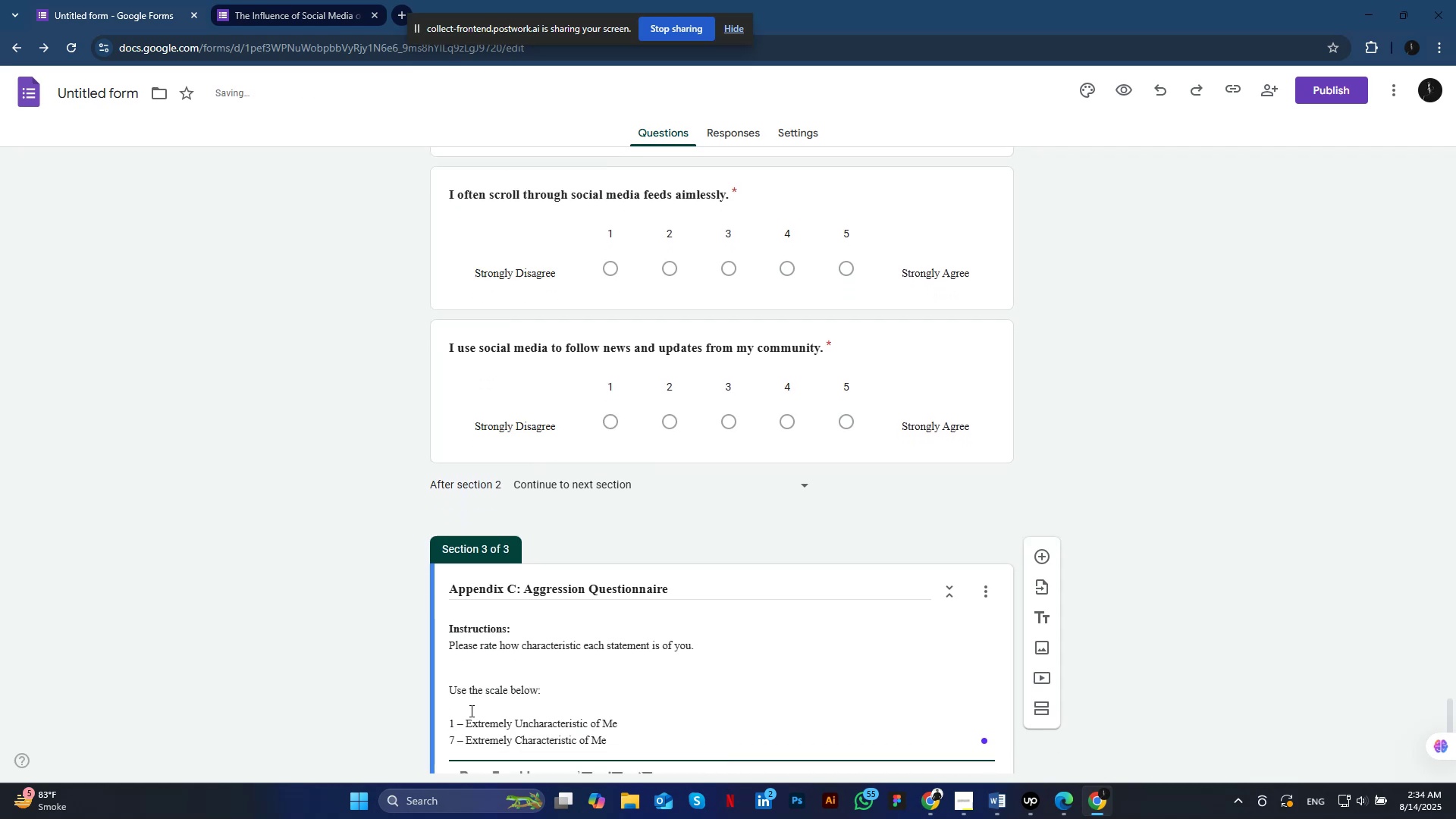 
scroll: coordinate [470, 710], scroll_direction: down, amount: 1.0
 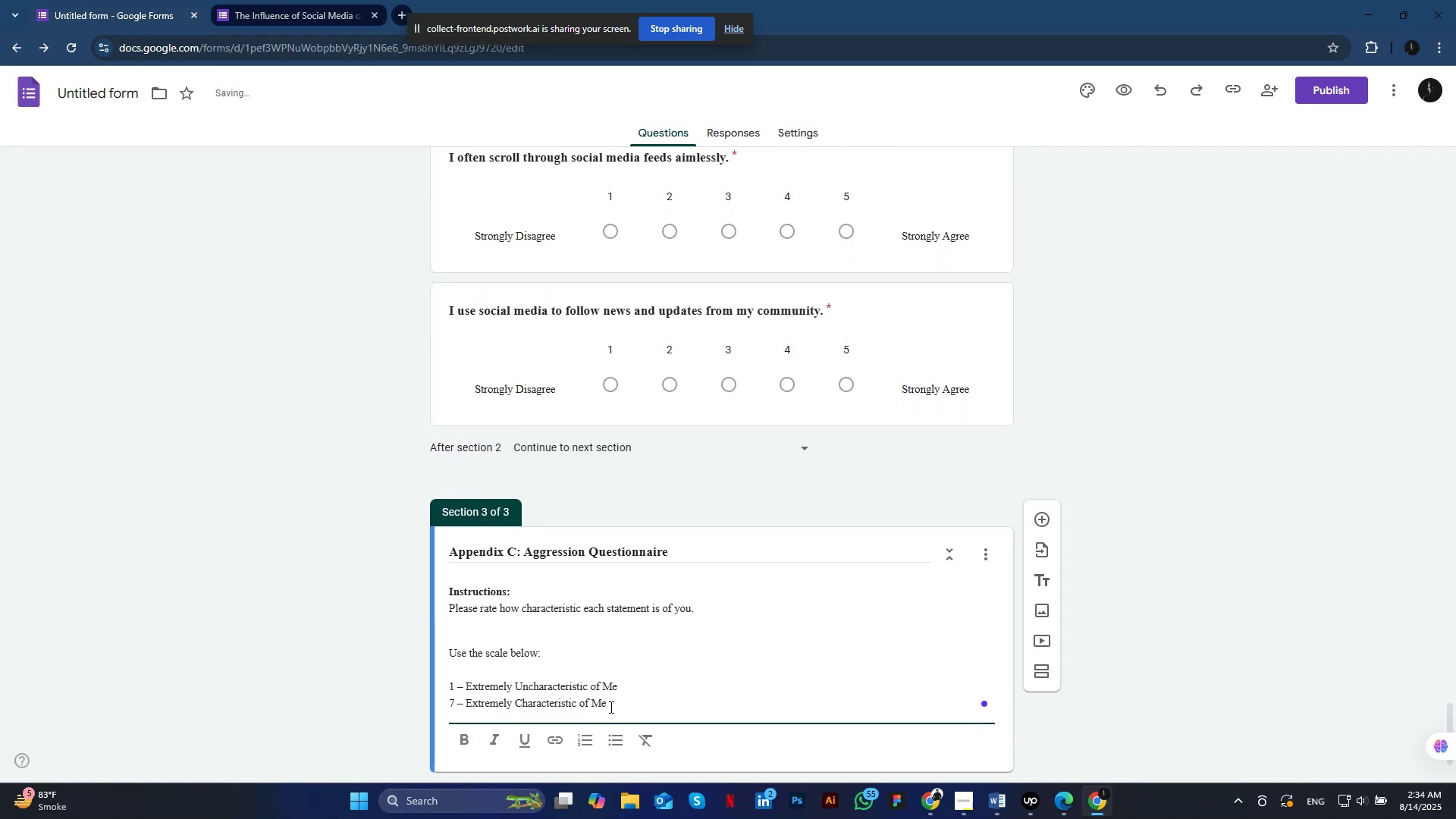 
left_click_drag(start_coordinate=[613, 707], to_coordinate=[444, 654])
 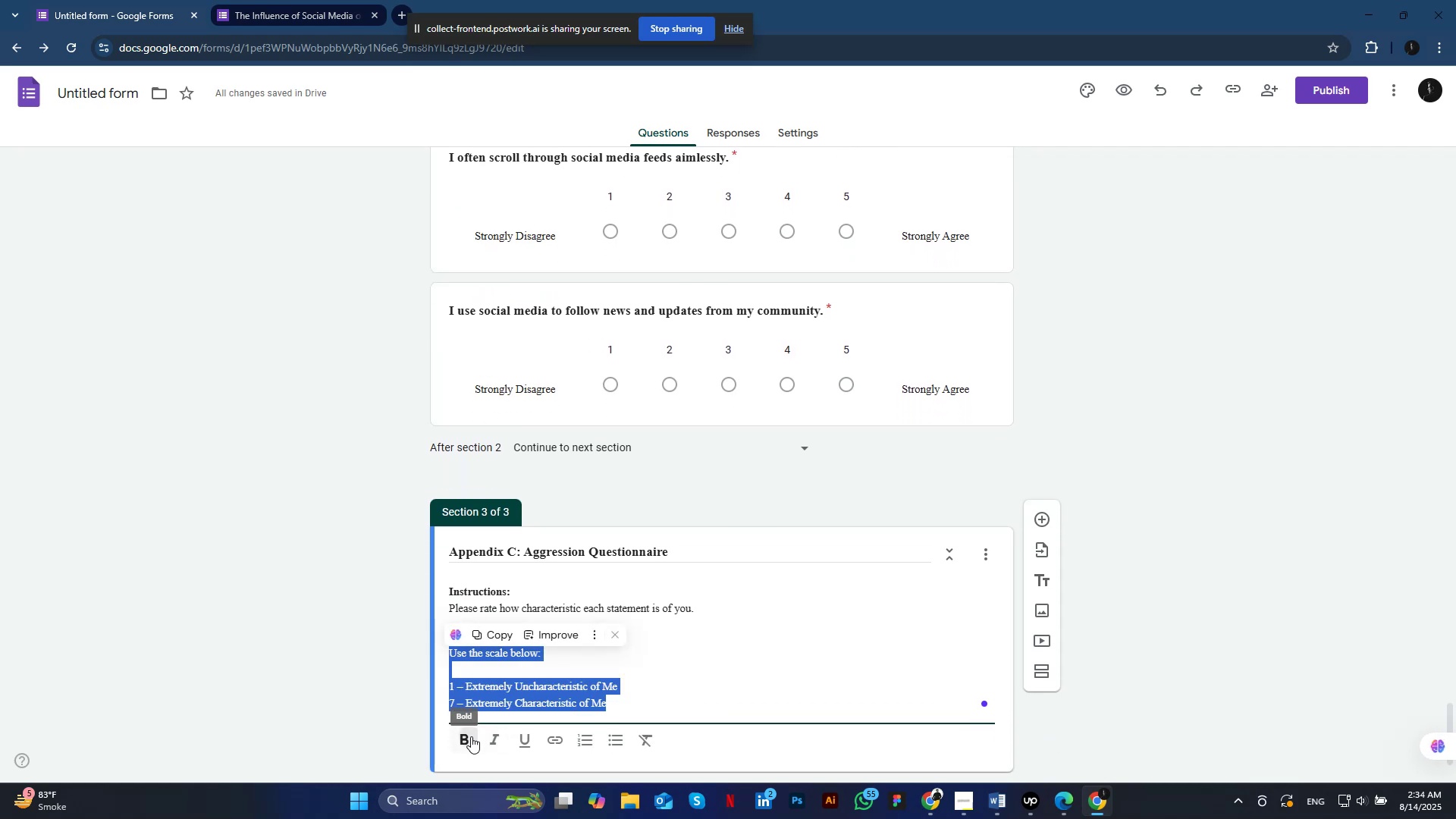 
left_click([471, 736])
 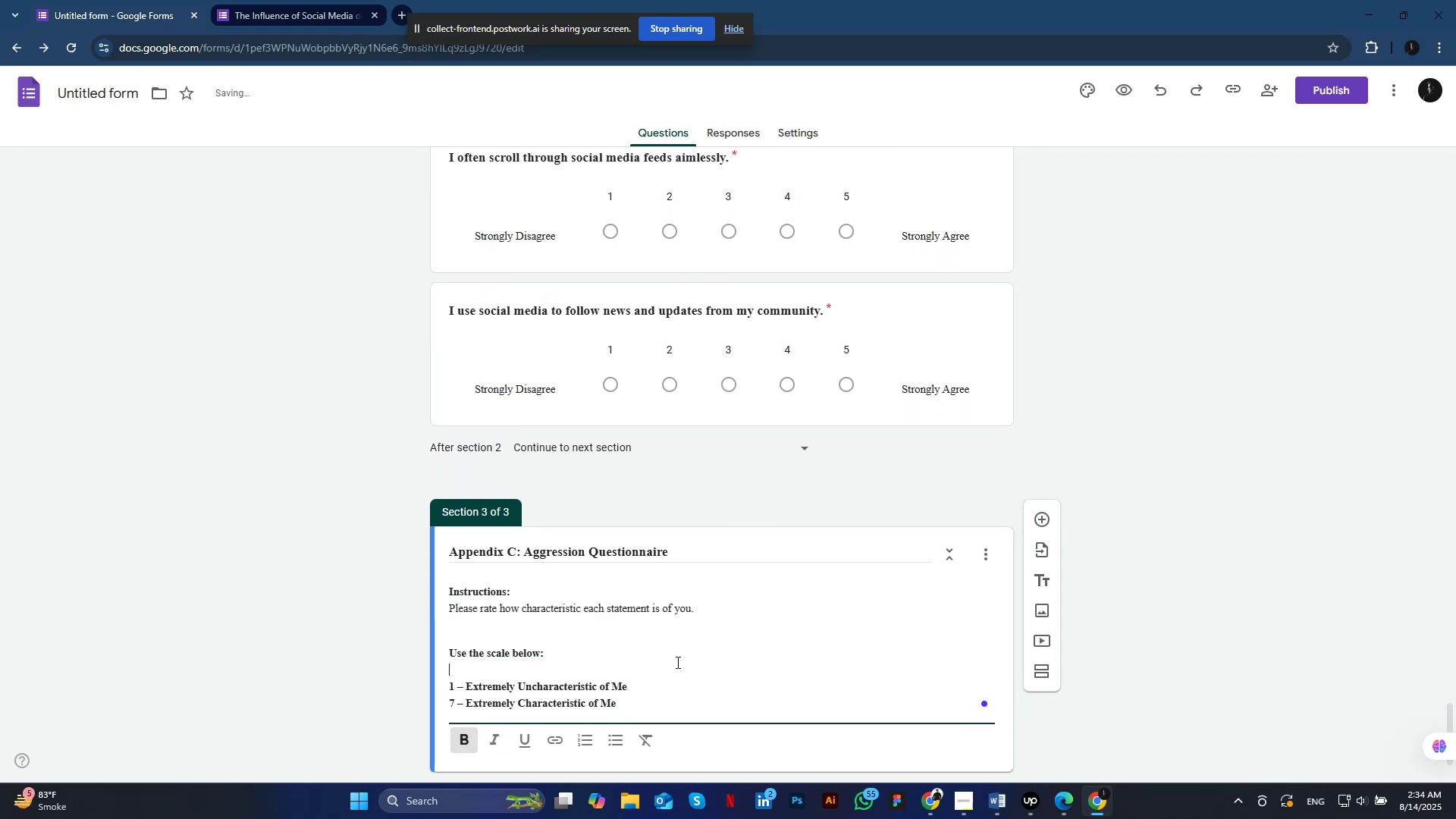 
left_click([676, 662])
 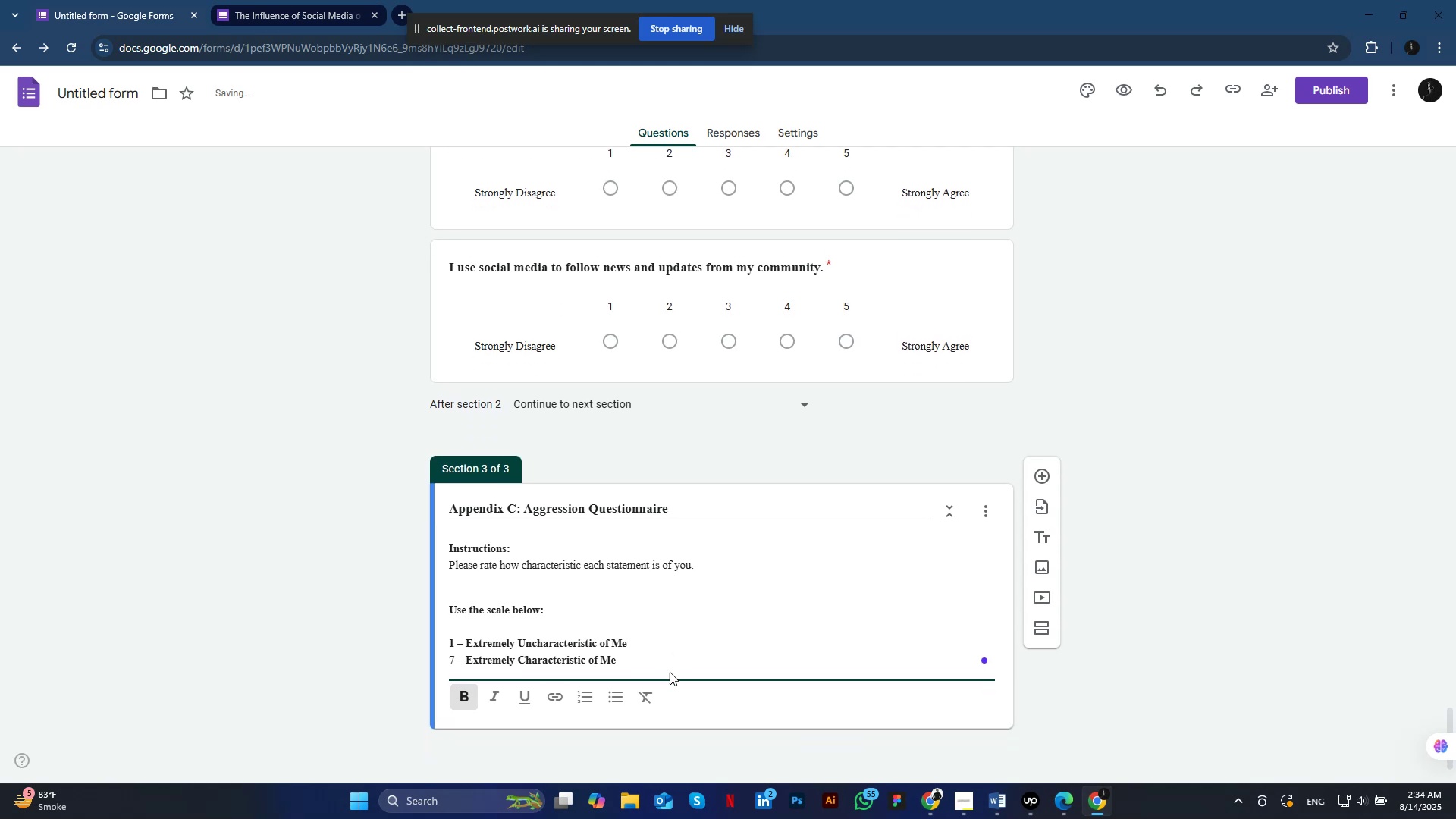 
scroll: coordinate [667, 674], scroll_direction: down, amount: 4.0
 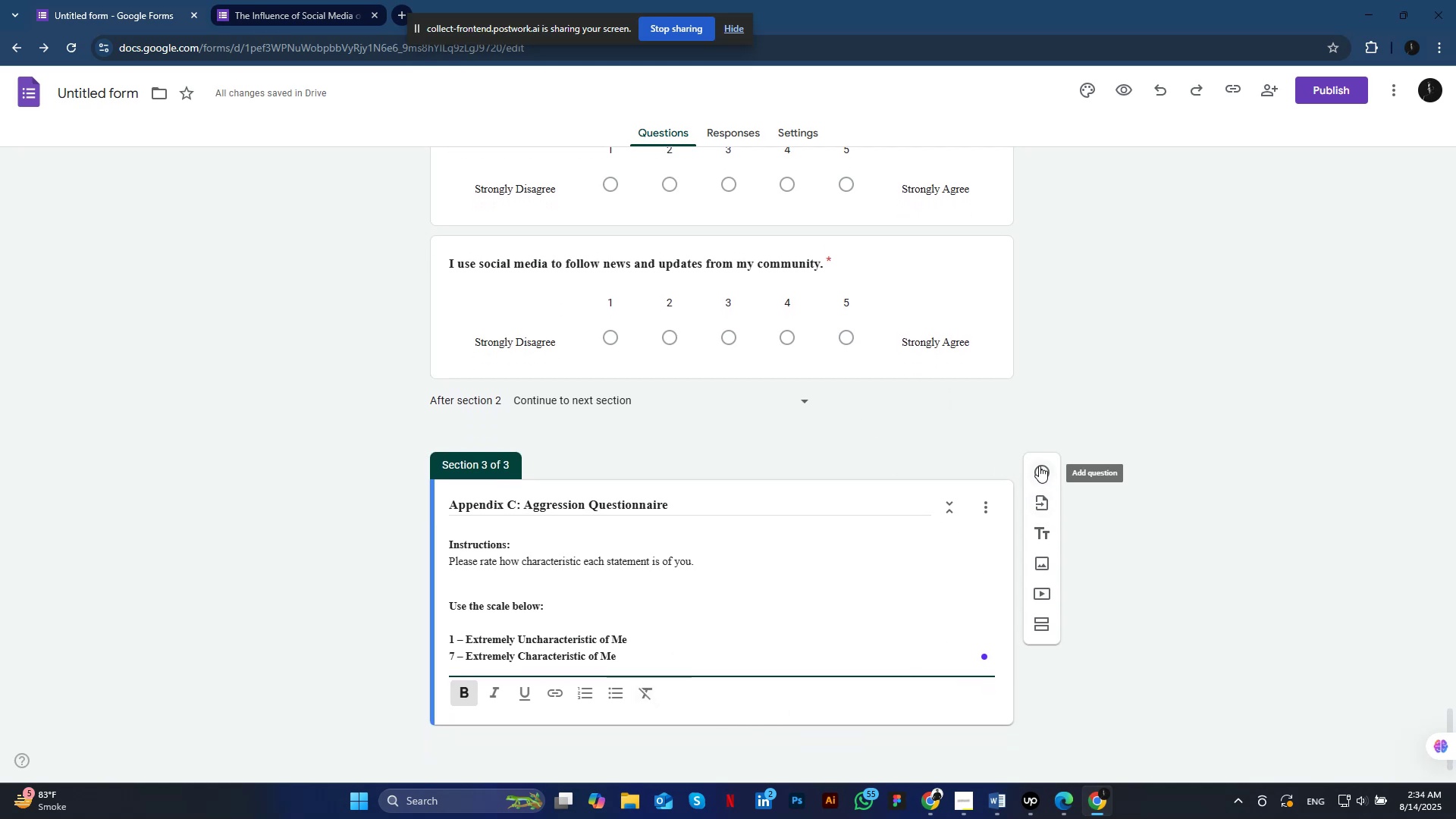 
wait(8.95)
 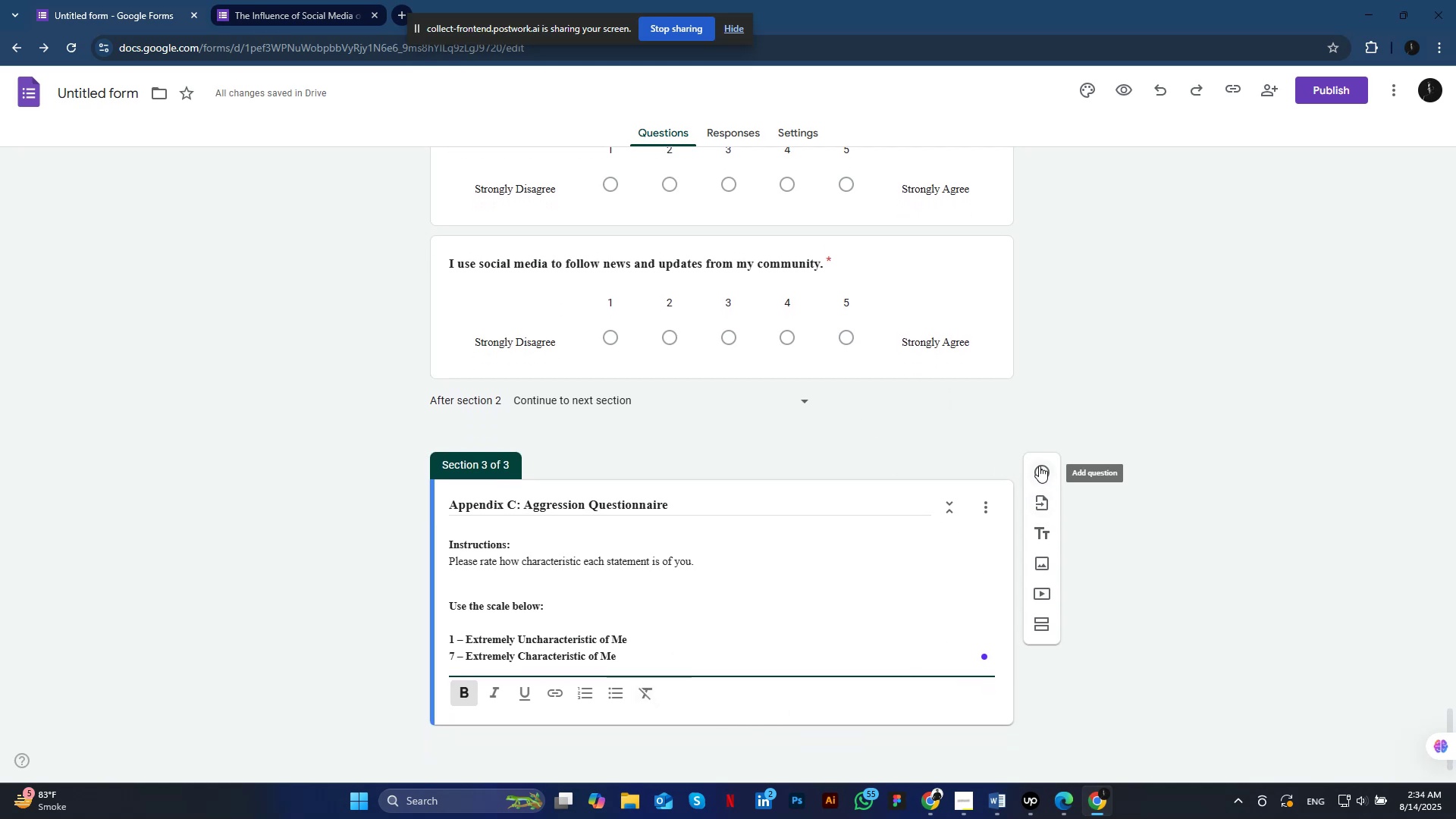 
left_click([1038, 466])
 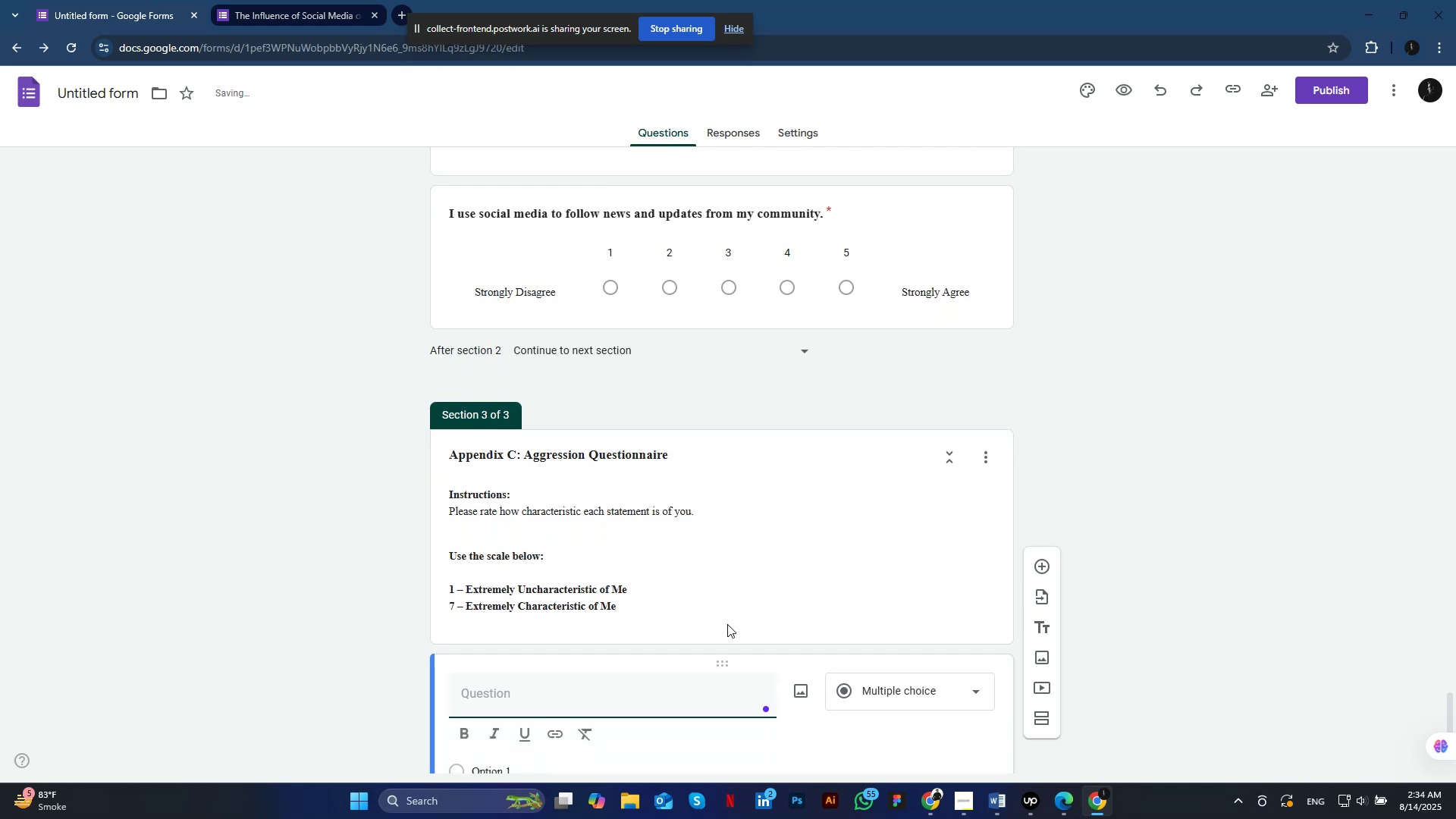 
scroll: coordinate [727, 624], scroll_direction: down, amount: 3.0
 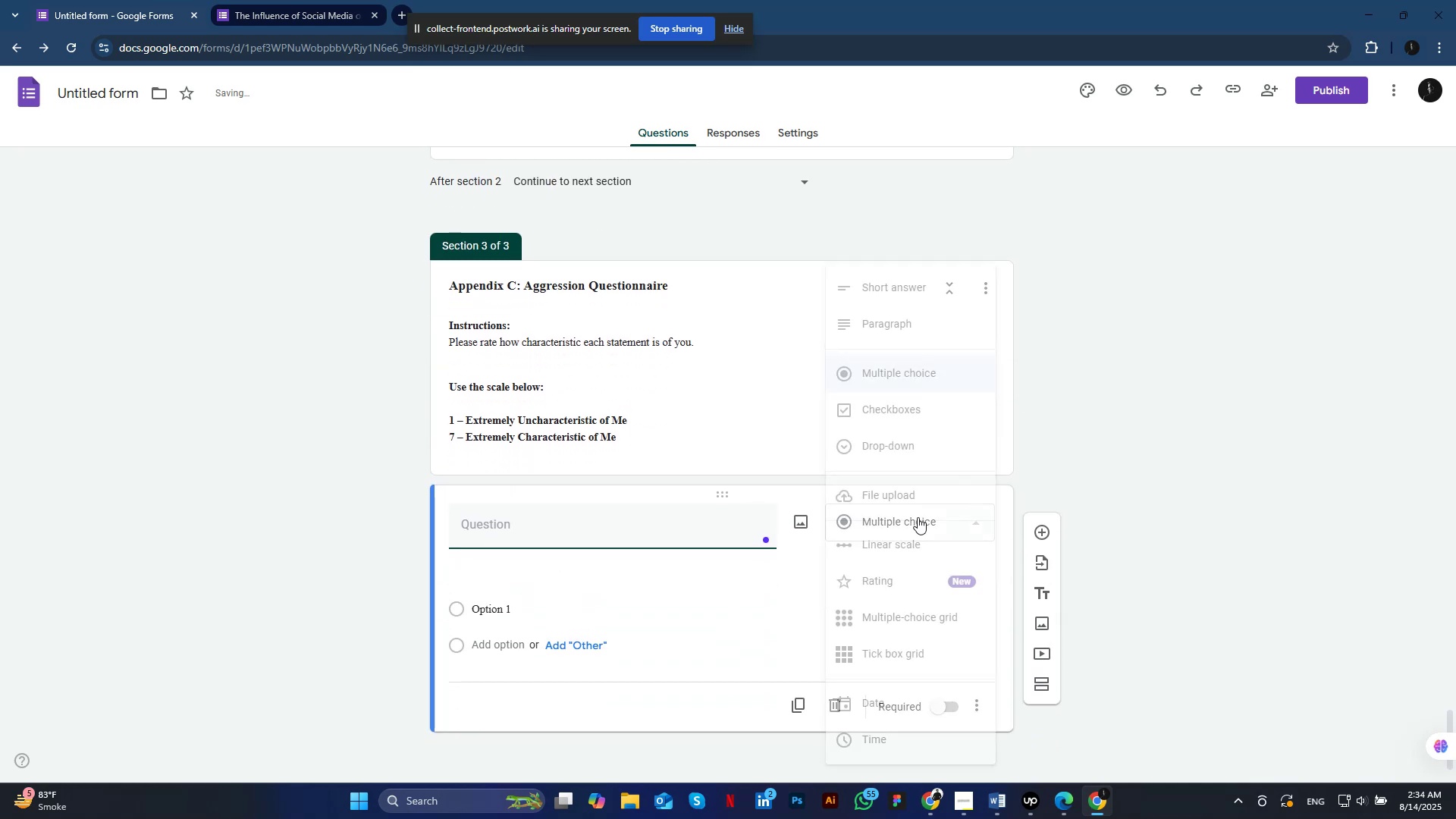 
left_click([918, 517])
 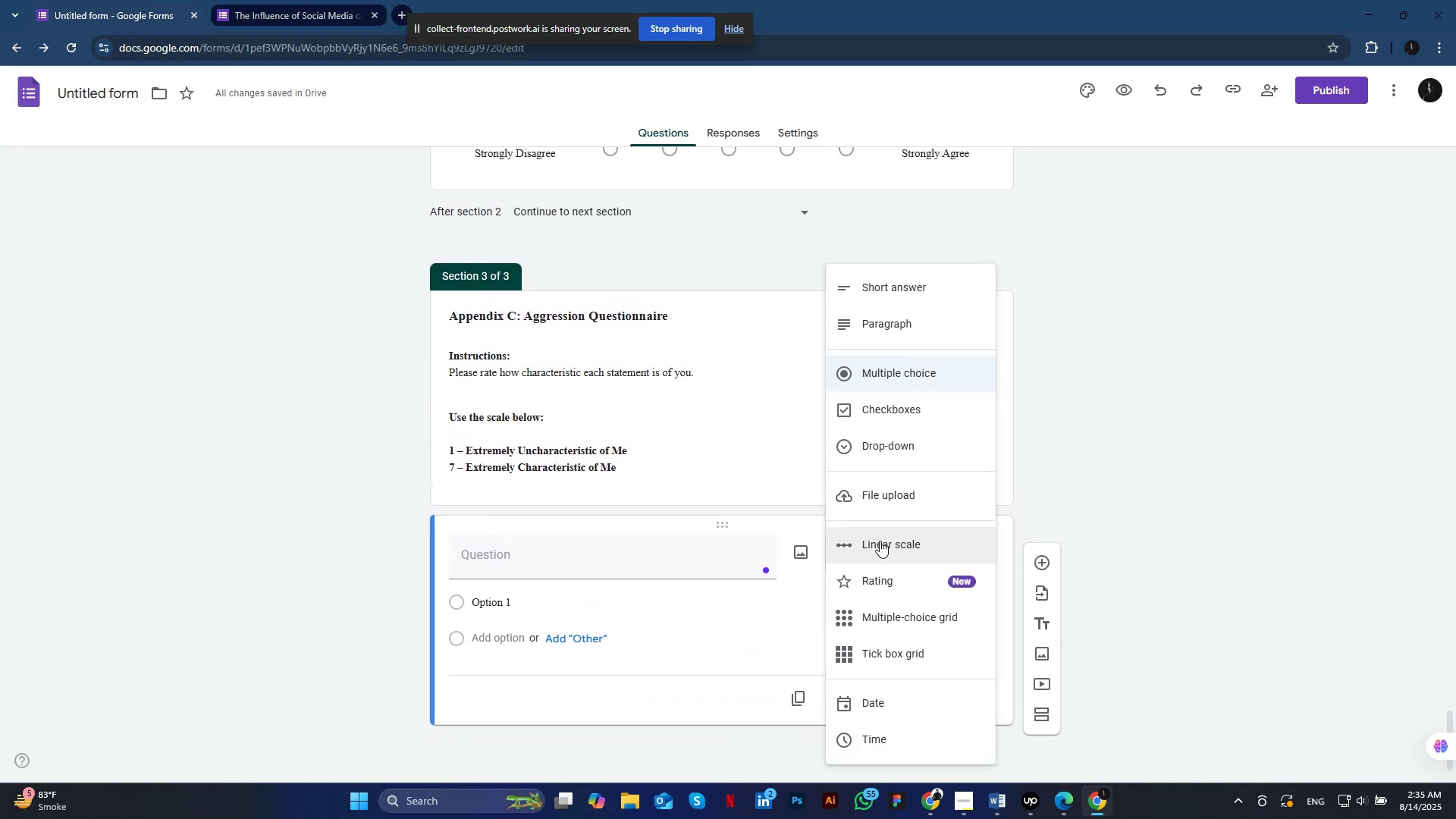 
left_click([880, 541])
 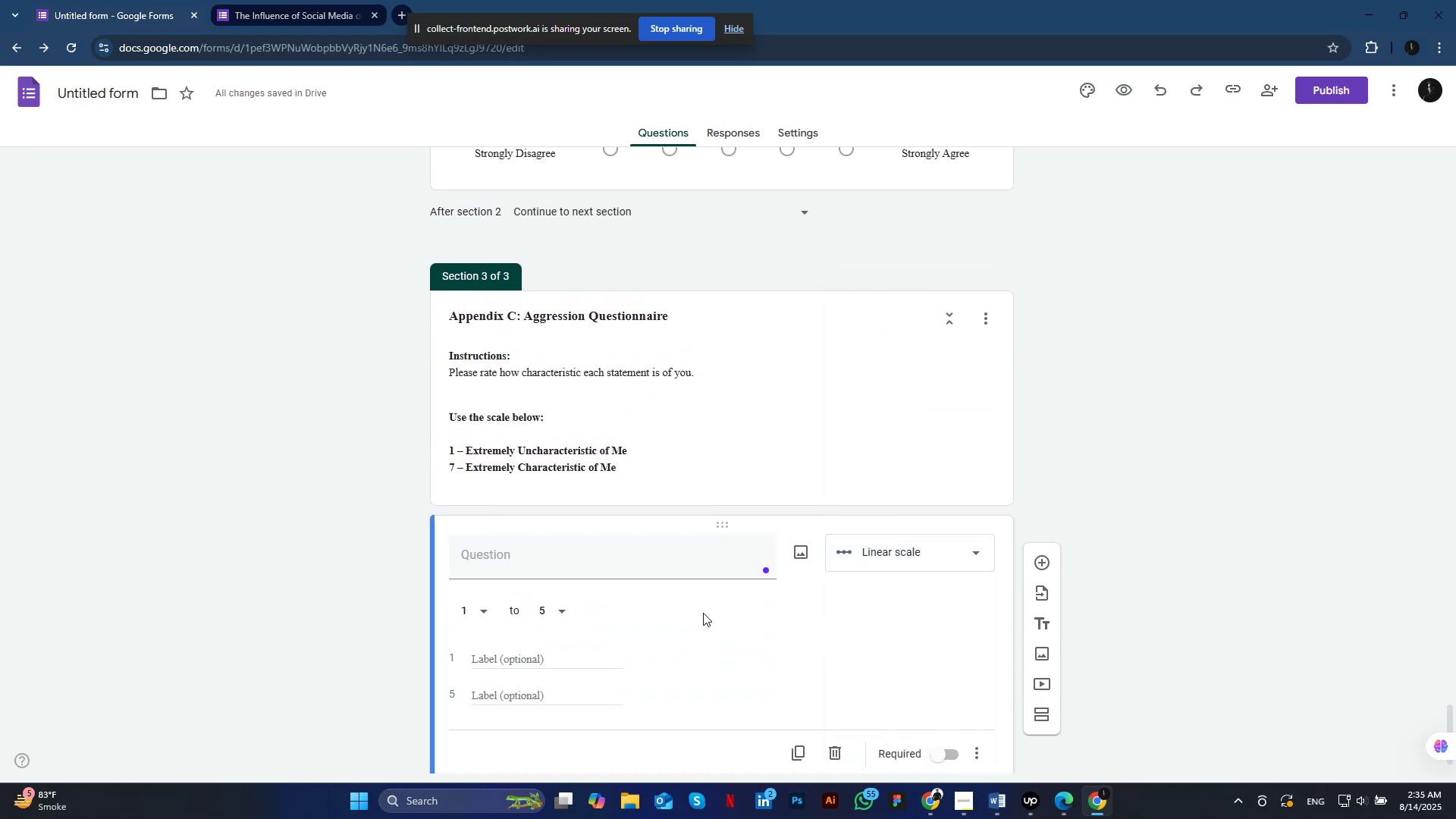 
wait(8.24)
 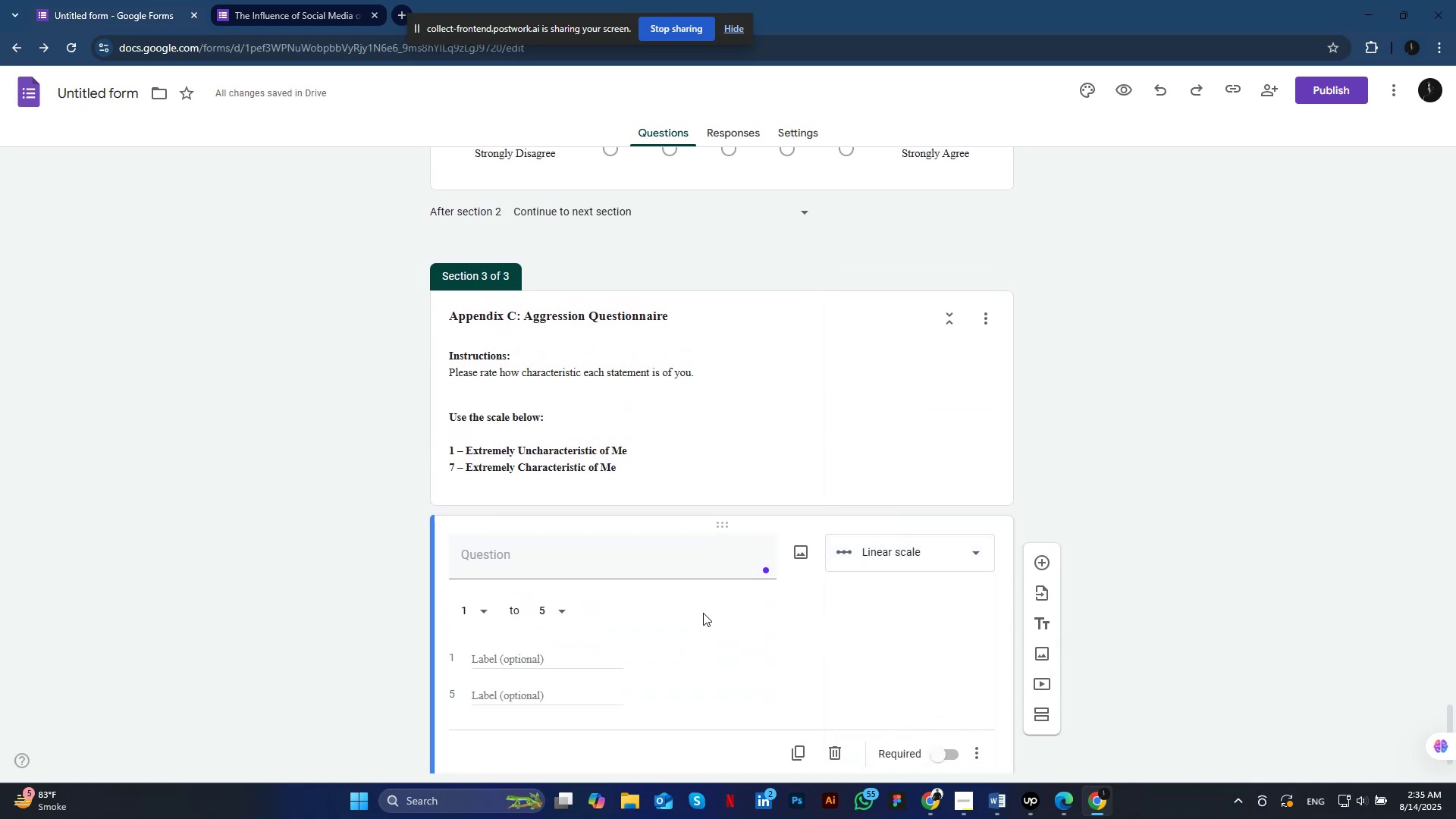 
left_click([566, 611])
 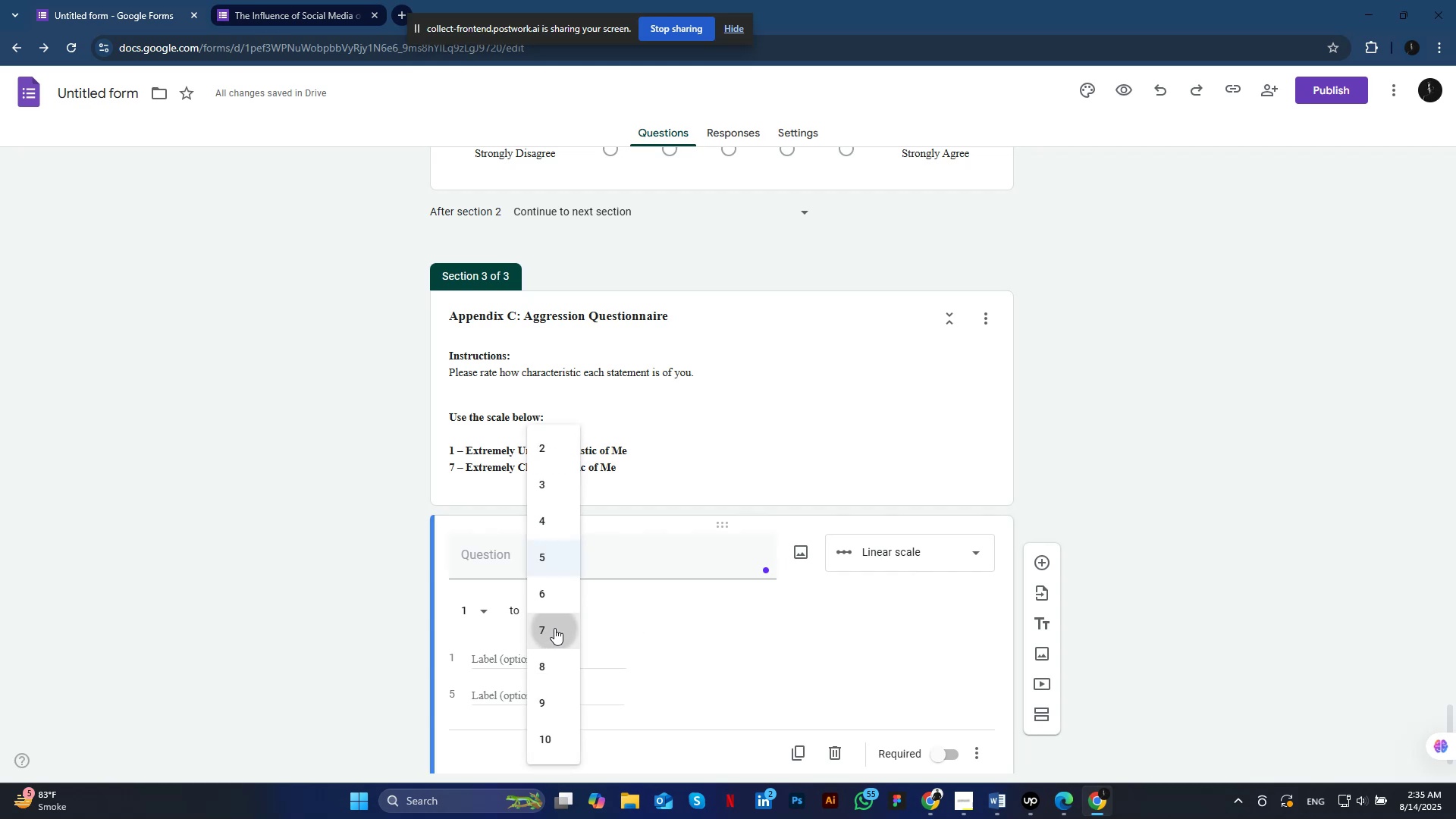 
left_click([554, 628])
 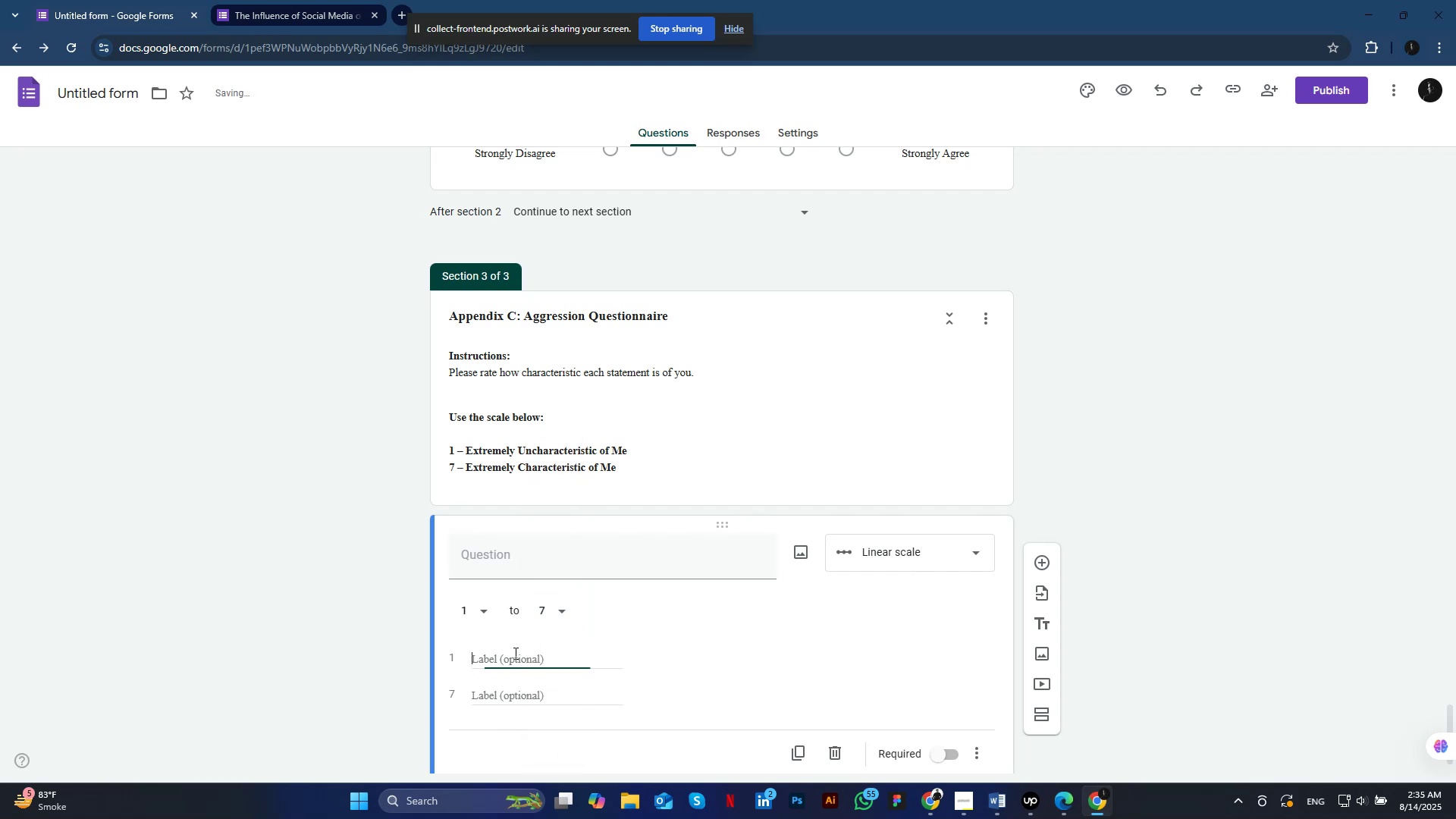 
left_click([514, 653])
 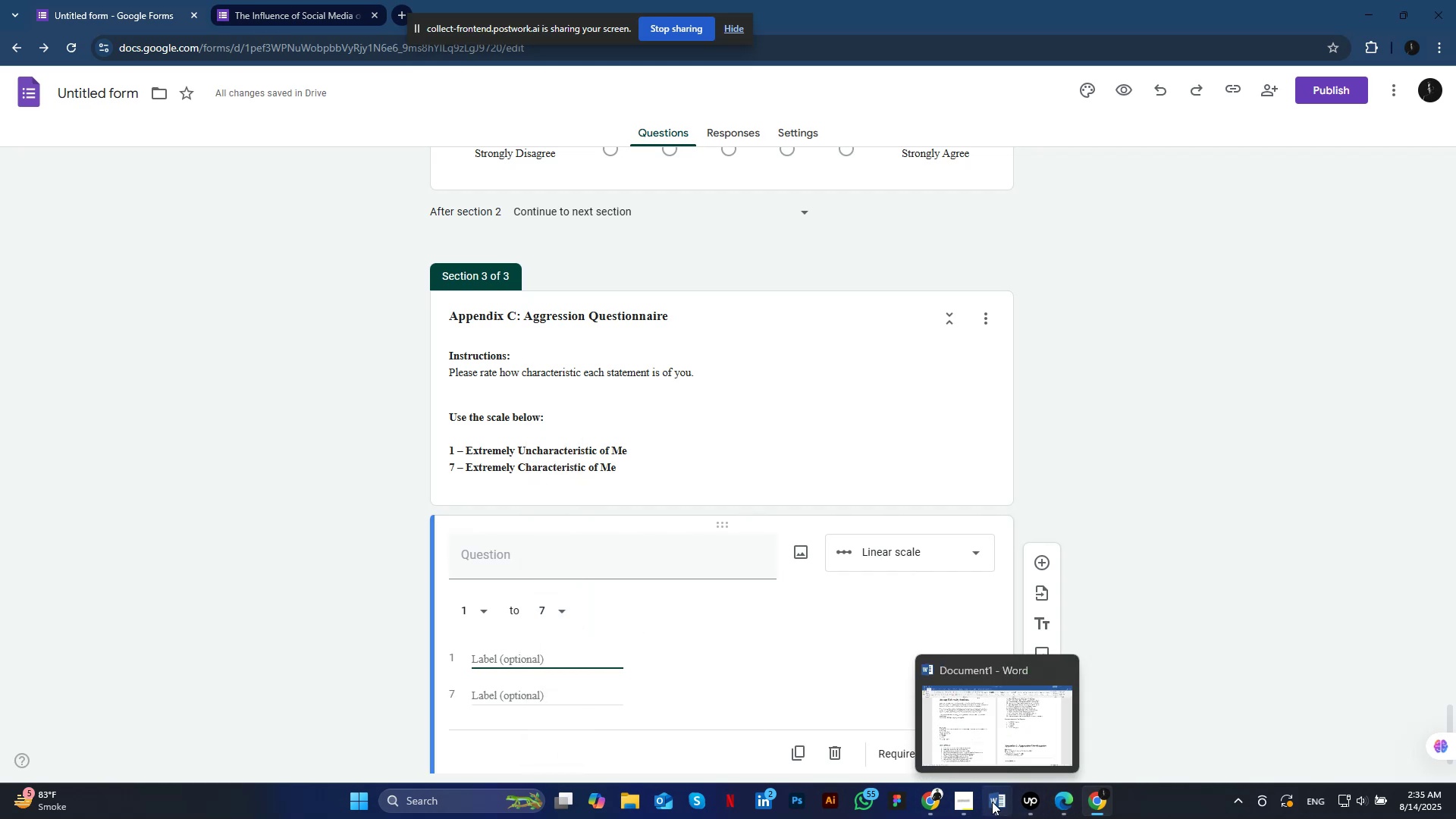 
left_click([992, 802])
 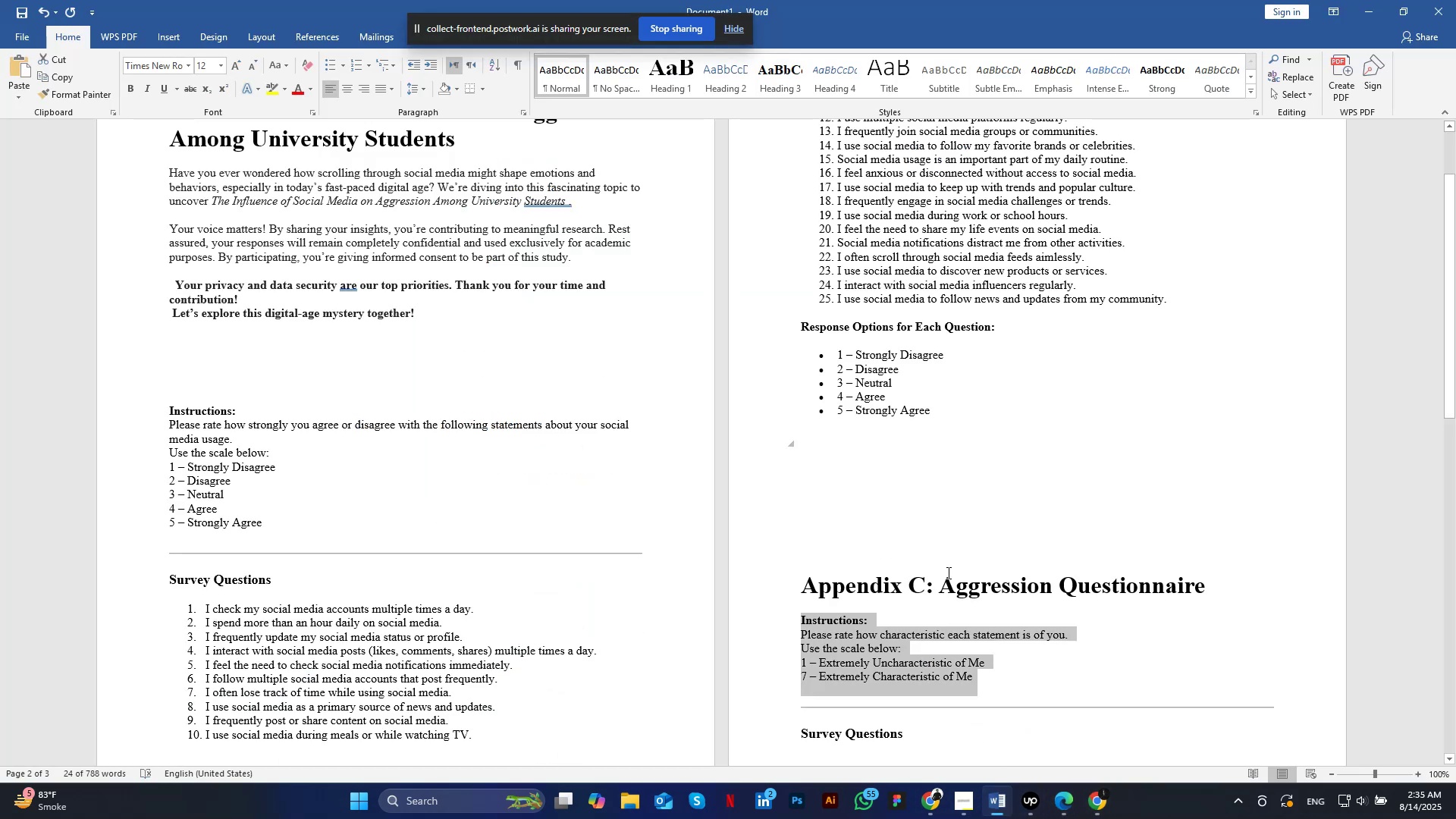 
scroll: coordinate [833, 610], scroll_direction: down, amount: 25.0
 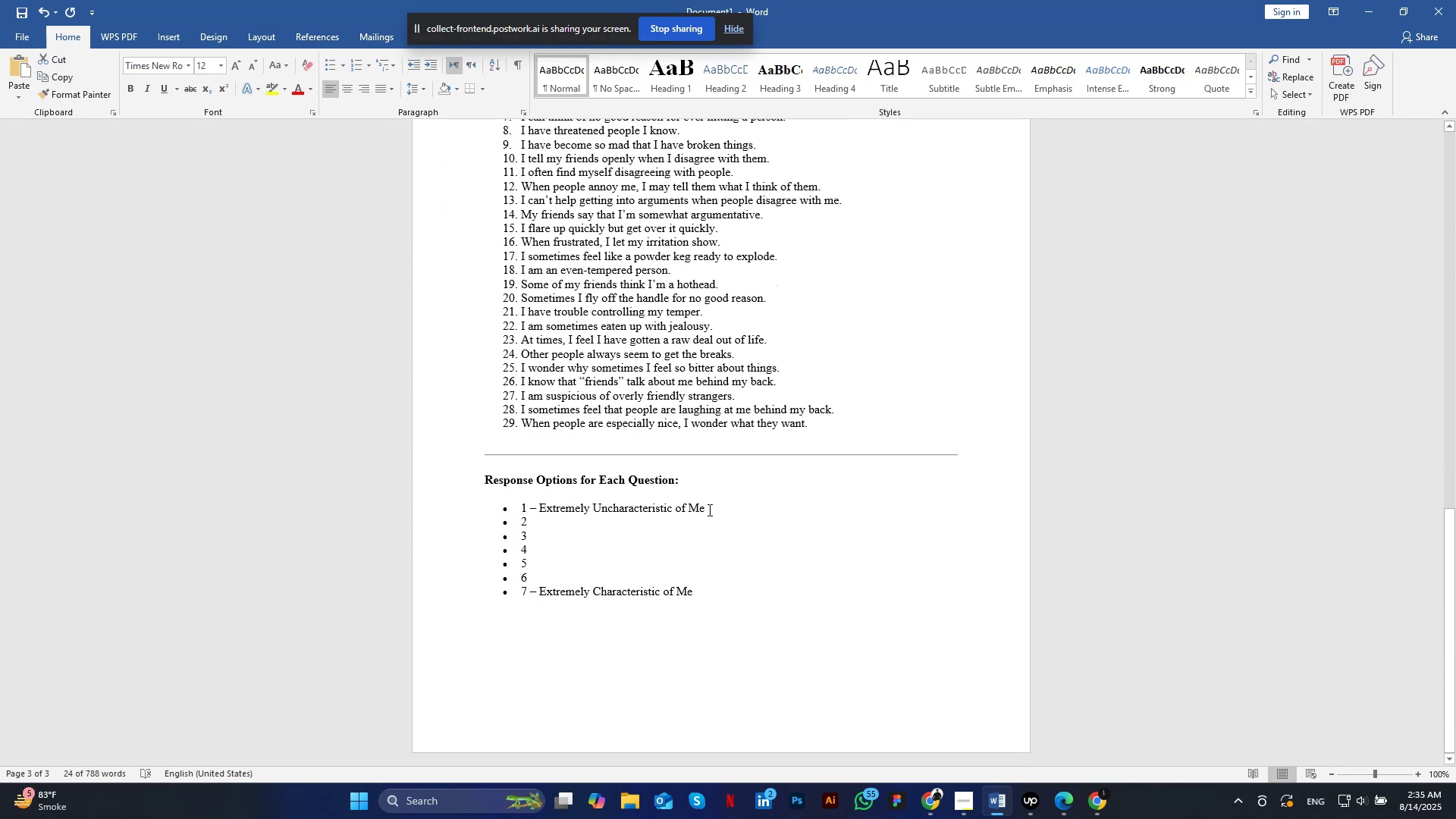 
left_click_drag(start_coordinate=[708, 510], to_coordinate=[554, 507])
 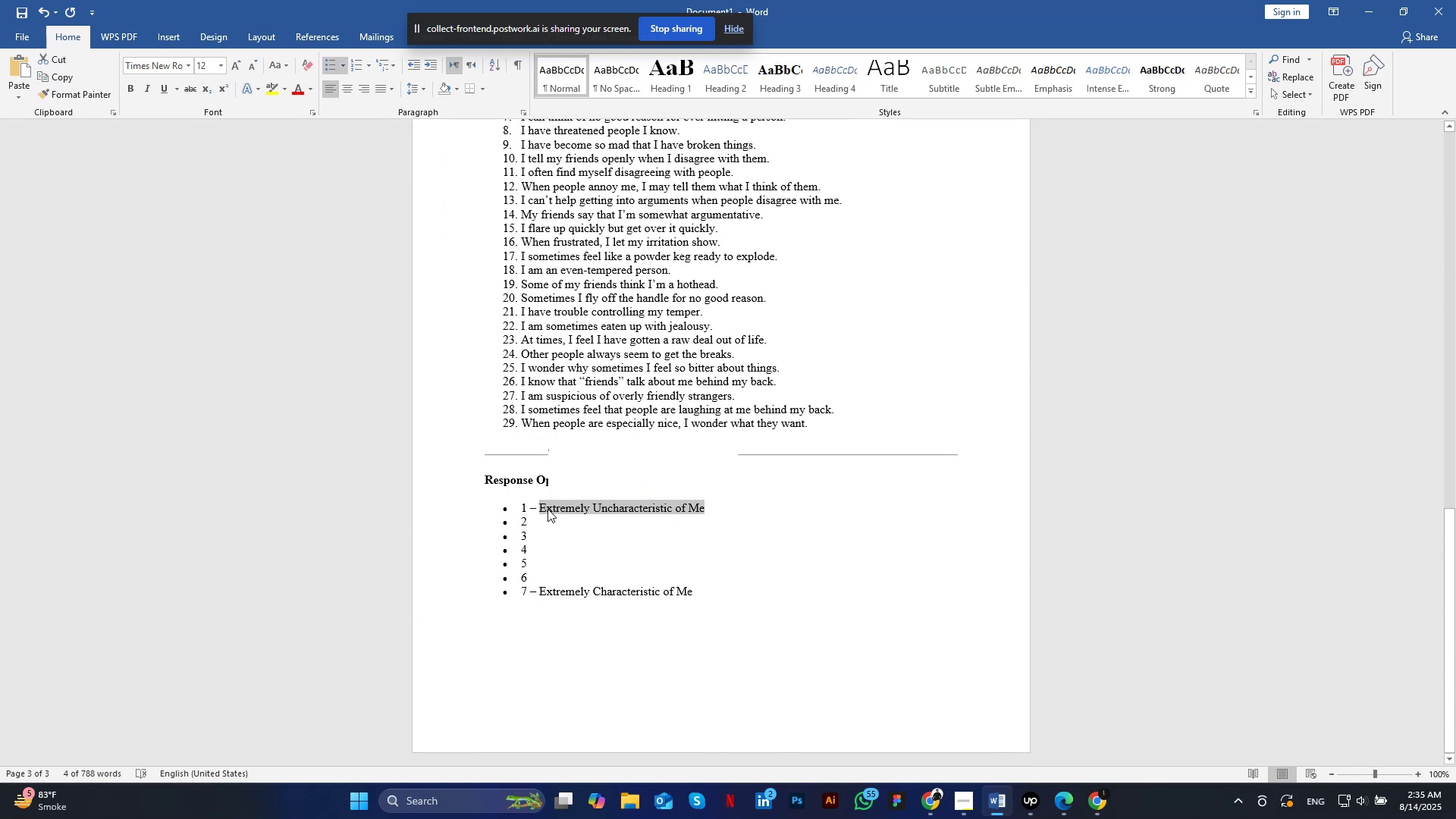 
right_click([548, 509])
 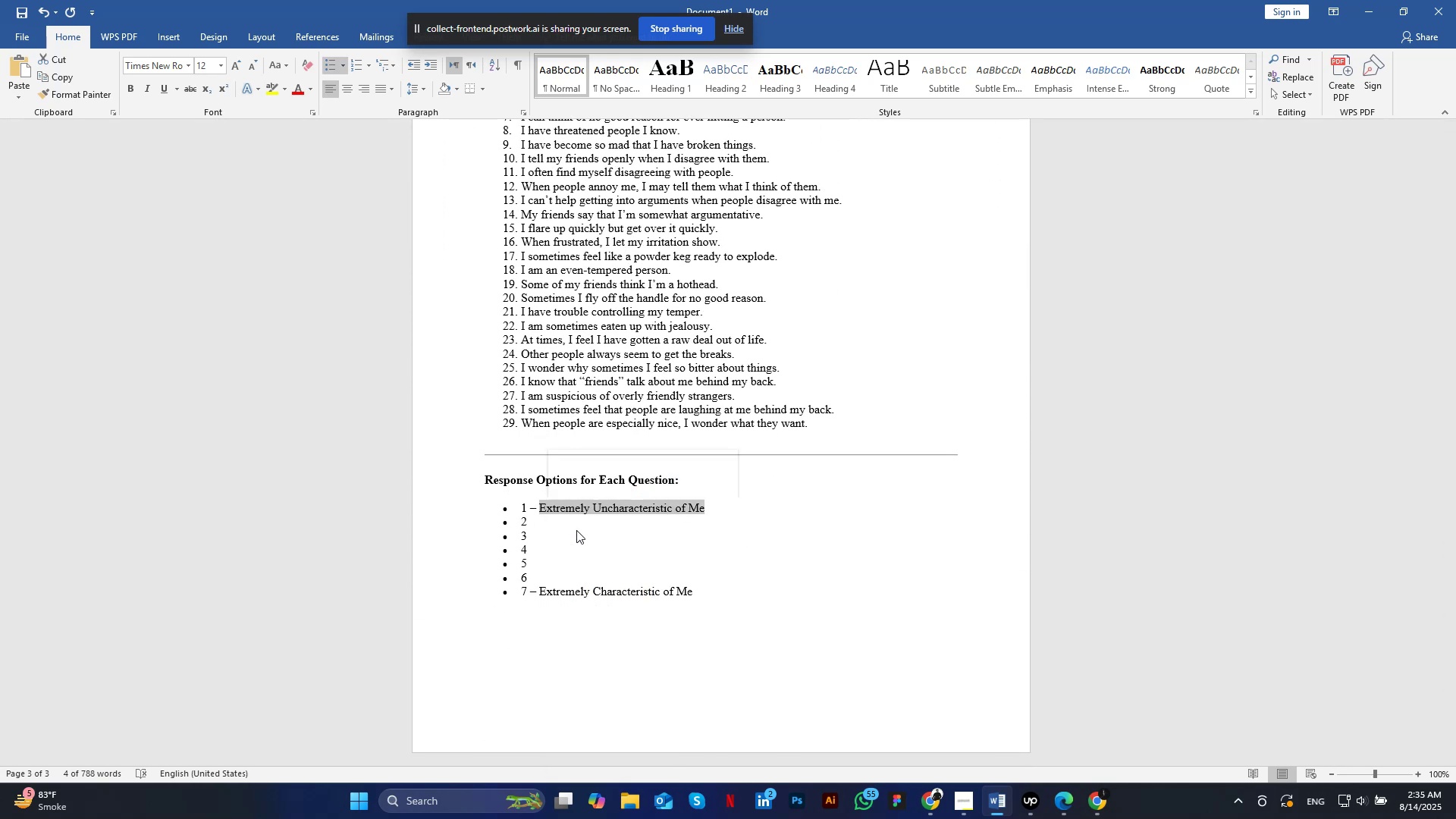 
left_click([576, 530])
 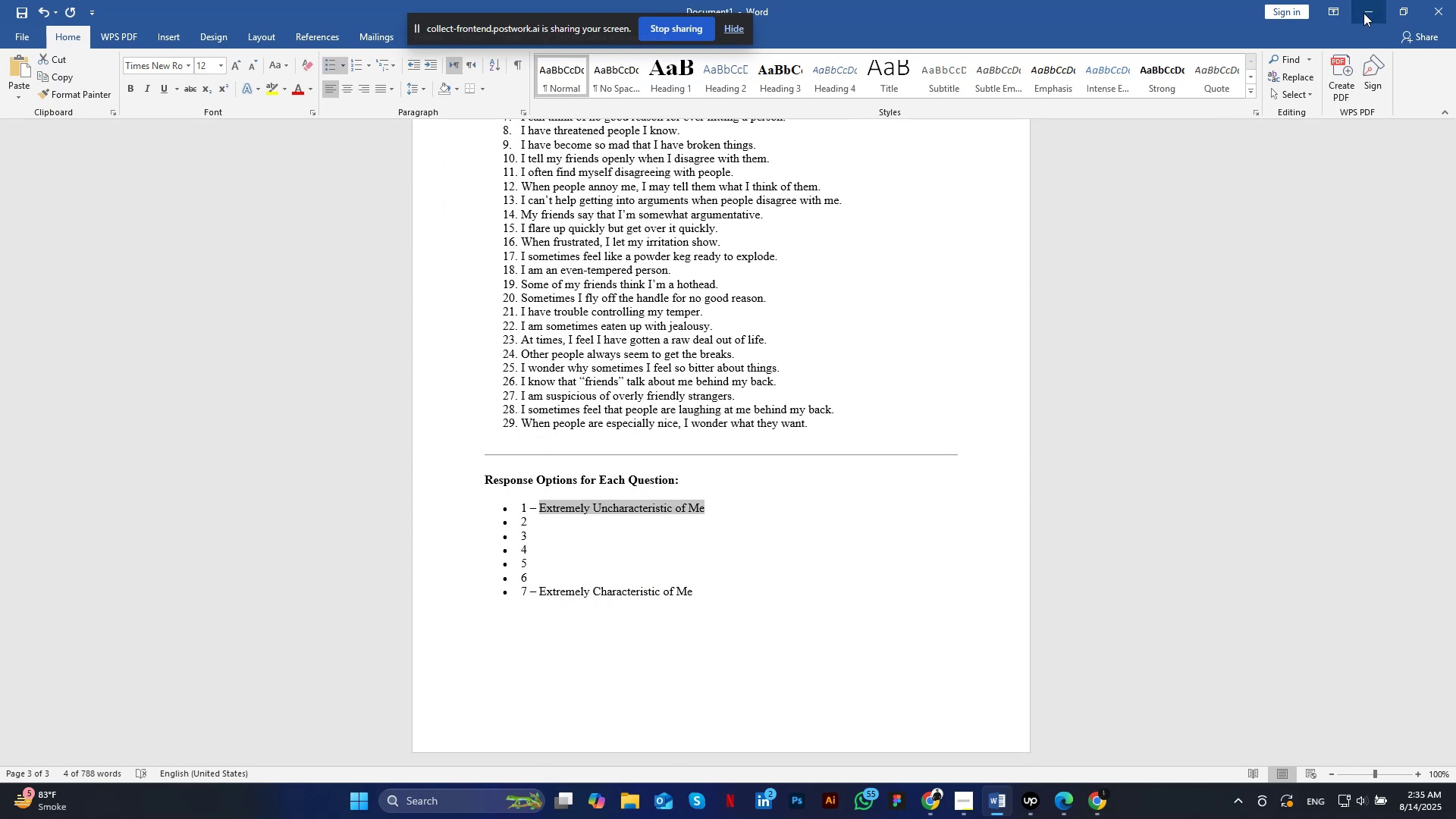 
left_click([1363, 13])
 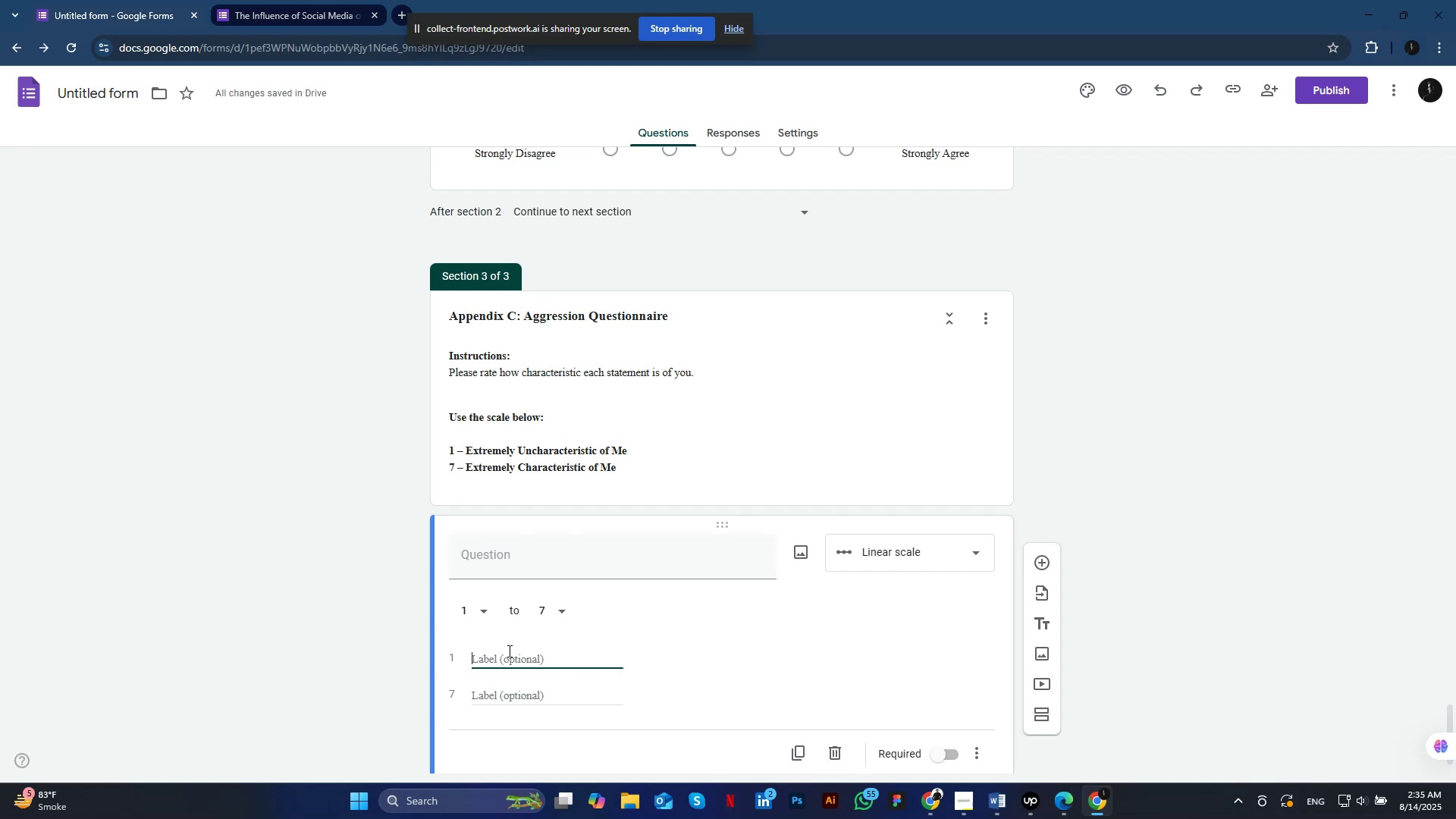 
right_click([508, 651])
 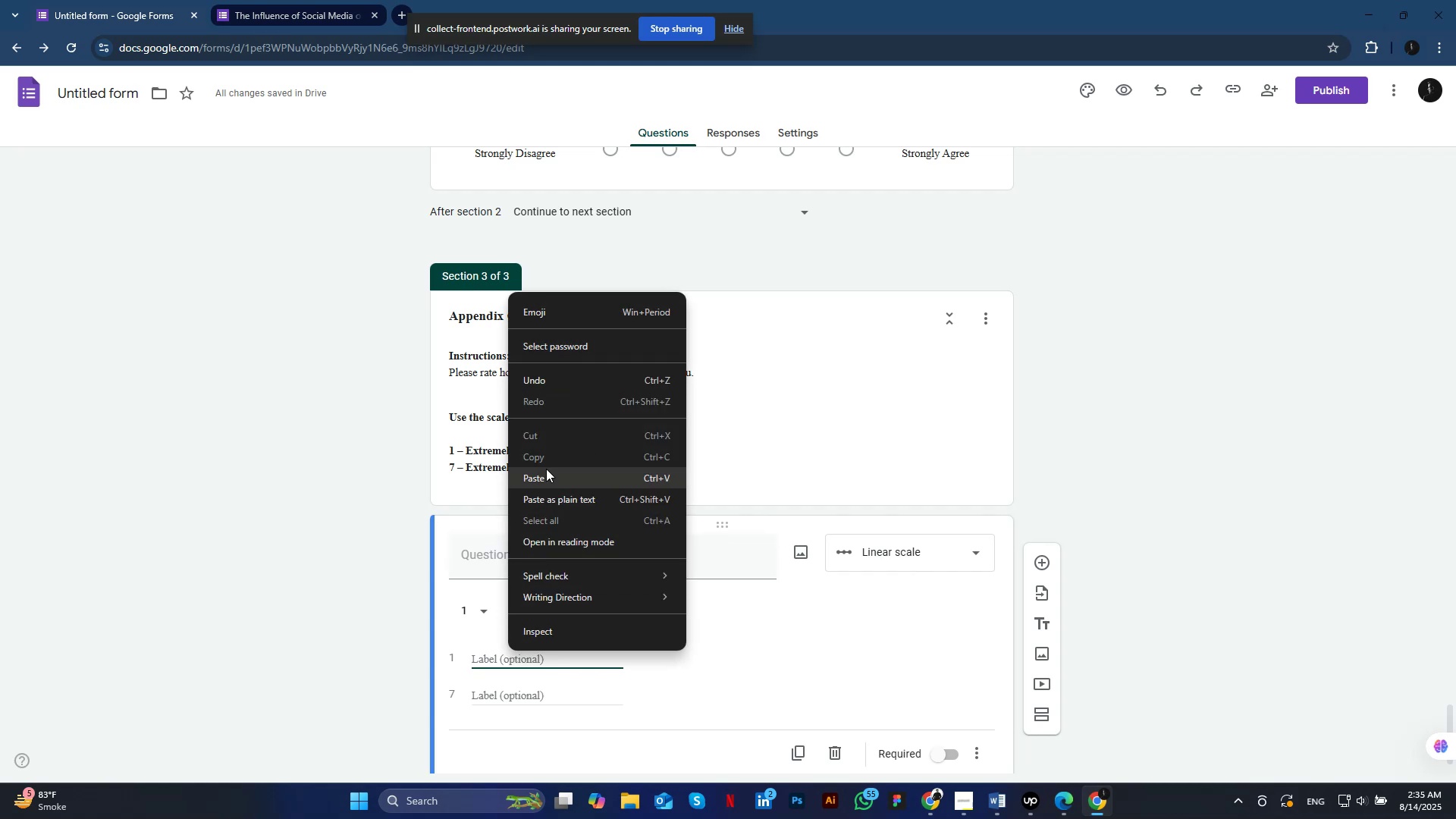 
left_click([546, 469])
 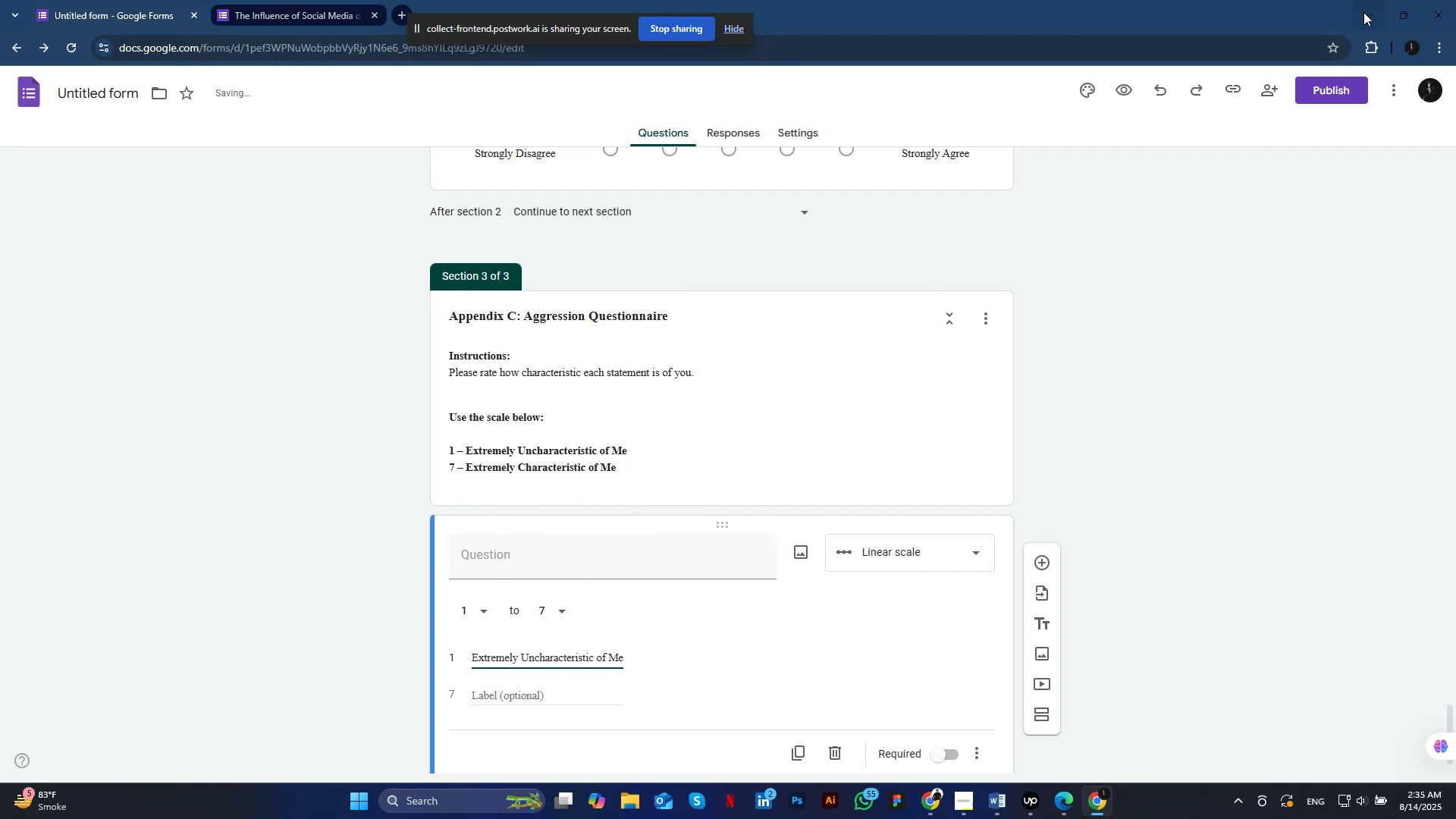 
left_click([1363, 12])
 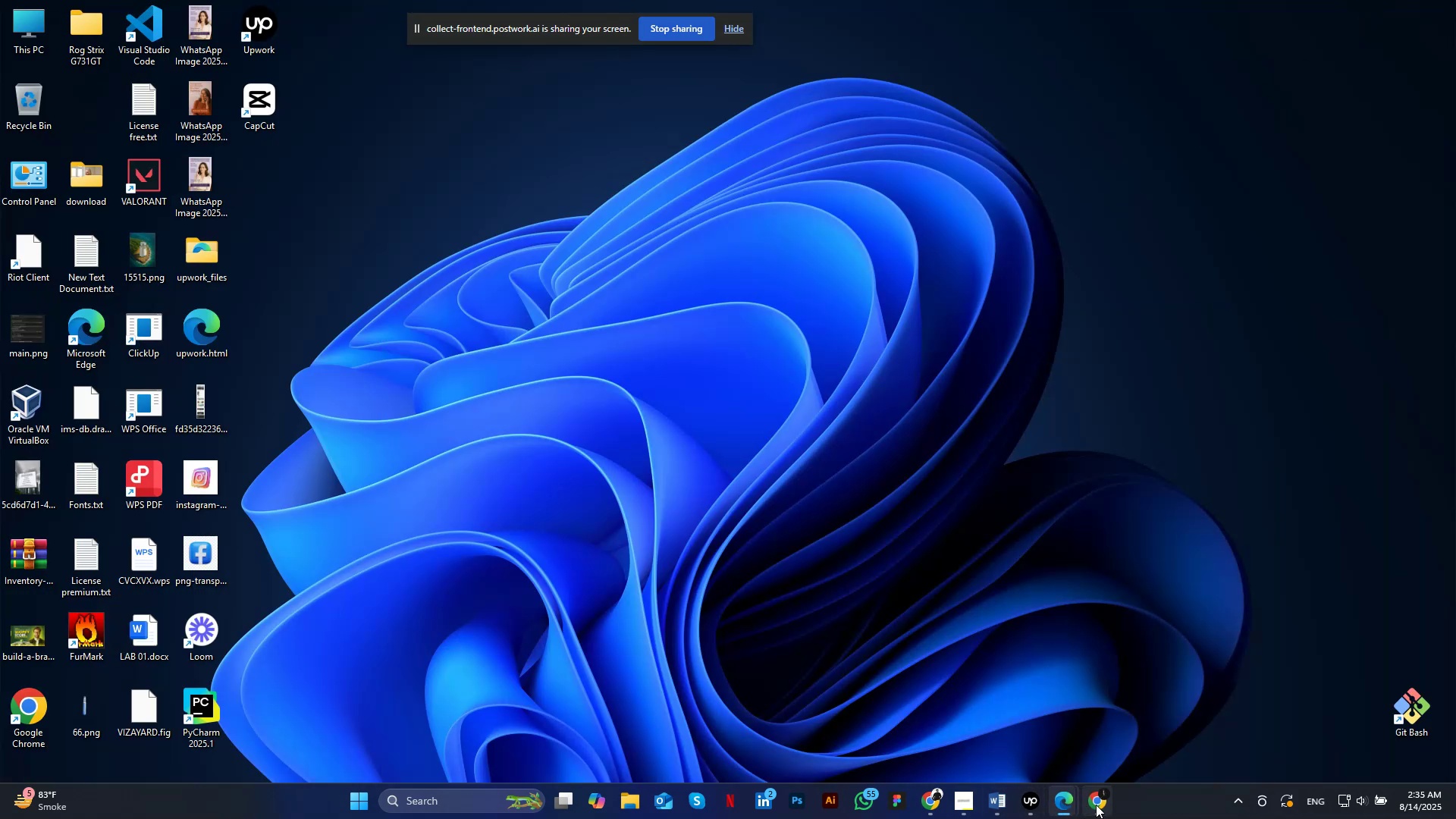 
left_click([1096, 805])
 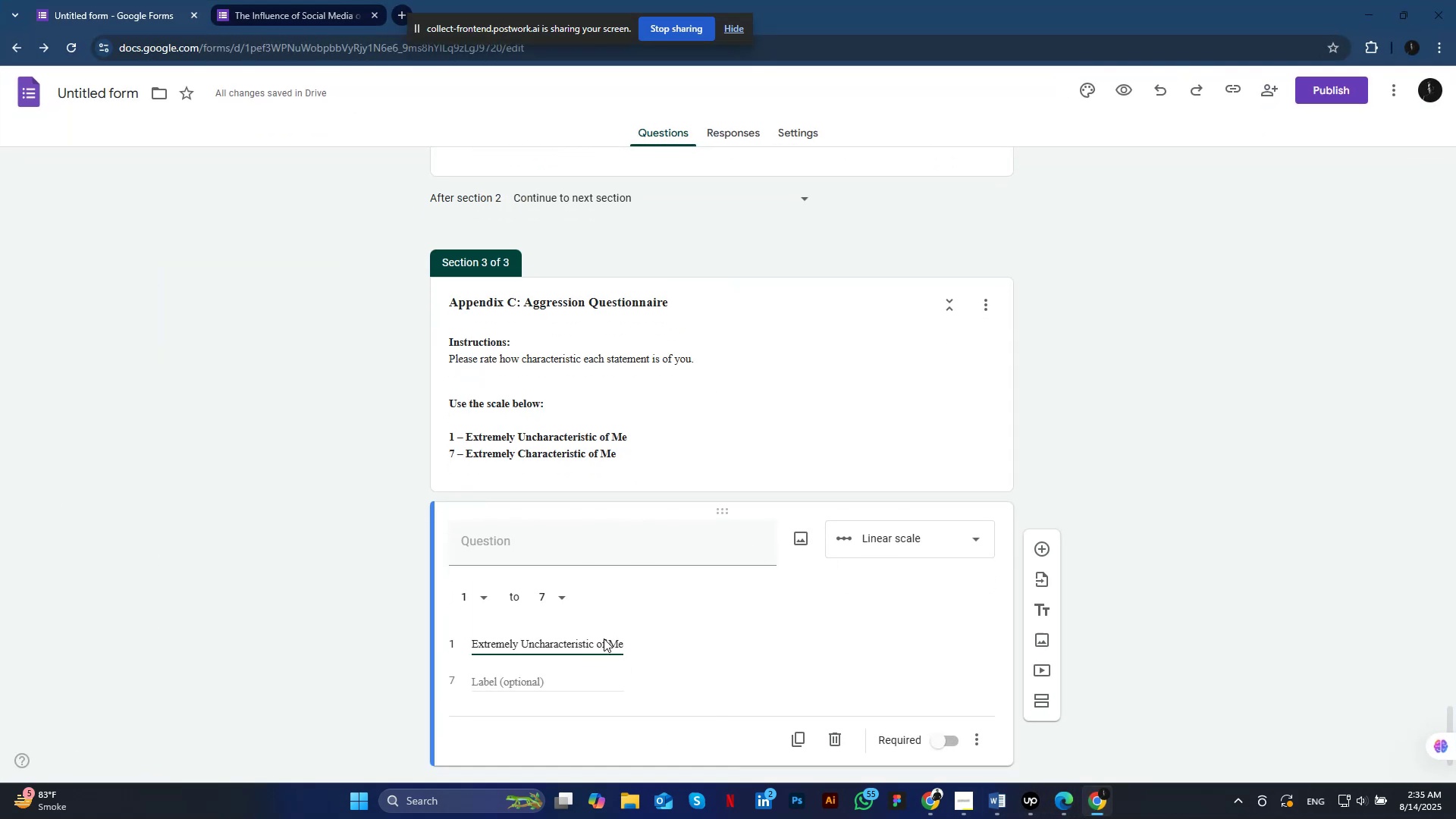 
scroll: coordinate [604, 639], scroll_direction: down, amount: 1.0
 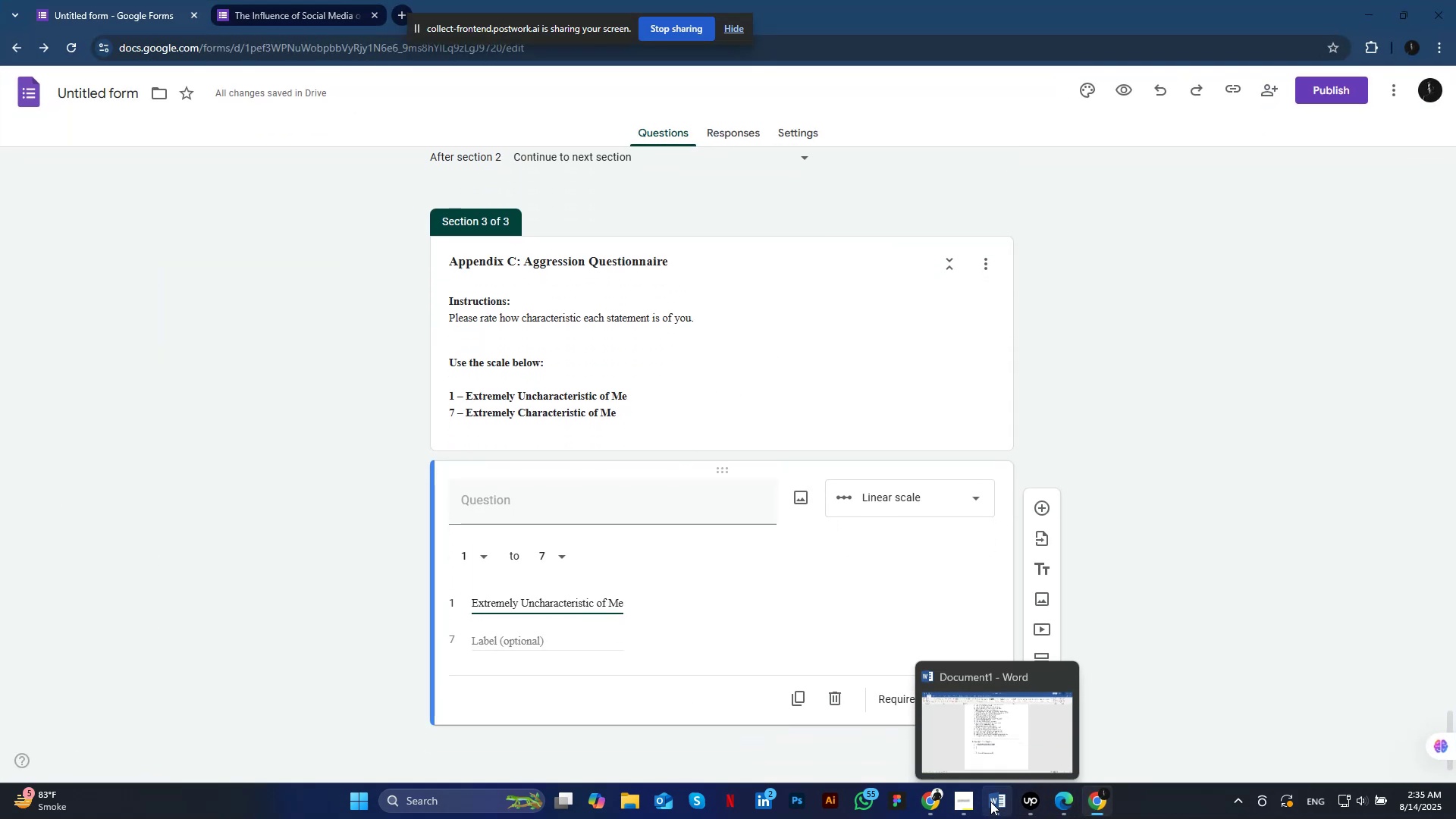 
left_click([990, 802])
 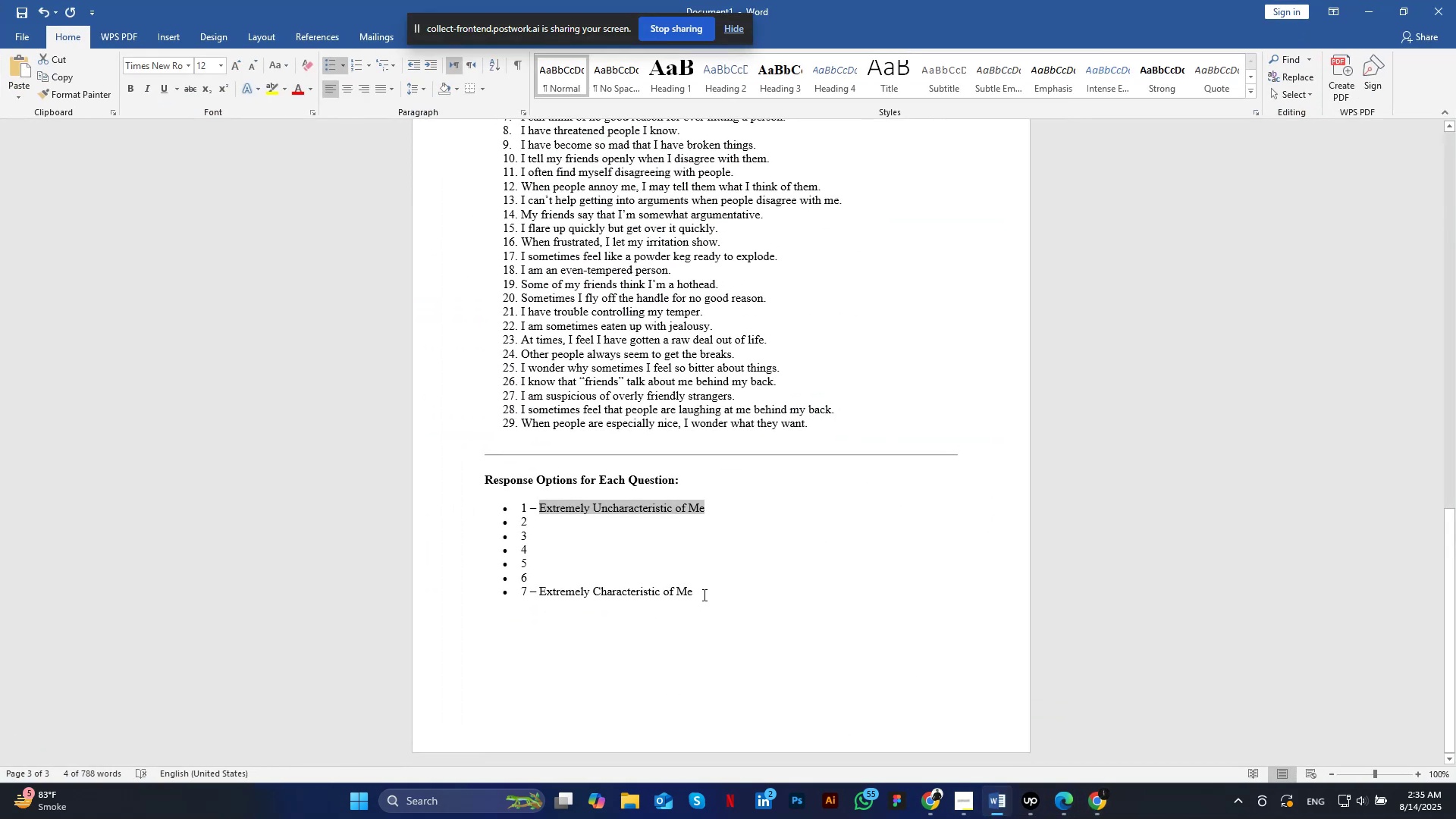 
left_click_drag(start_coordinate=[704, 595], to_coordinate=[548, 595])
 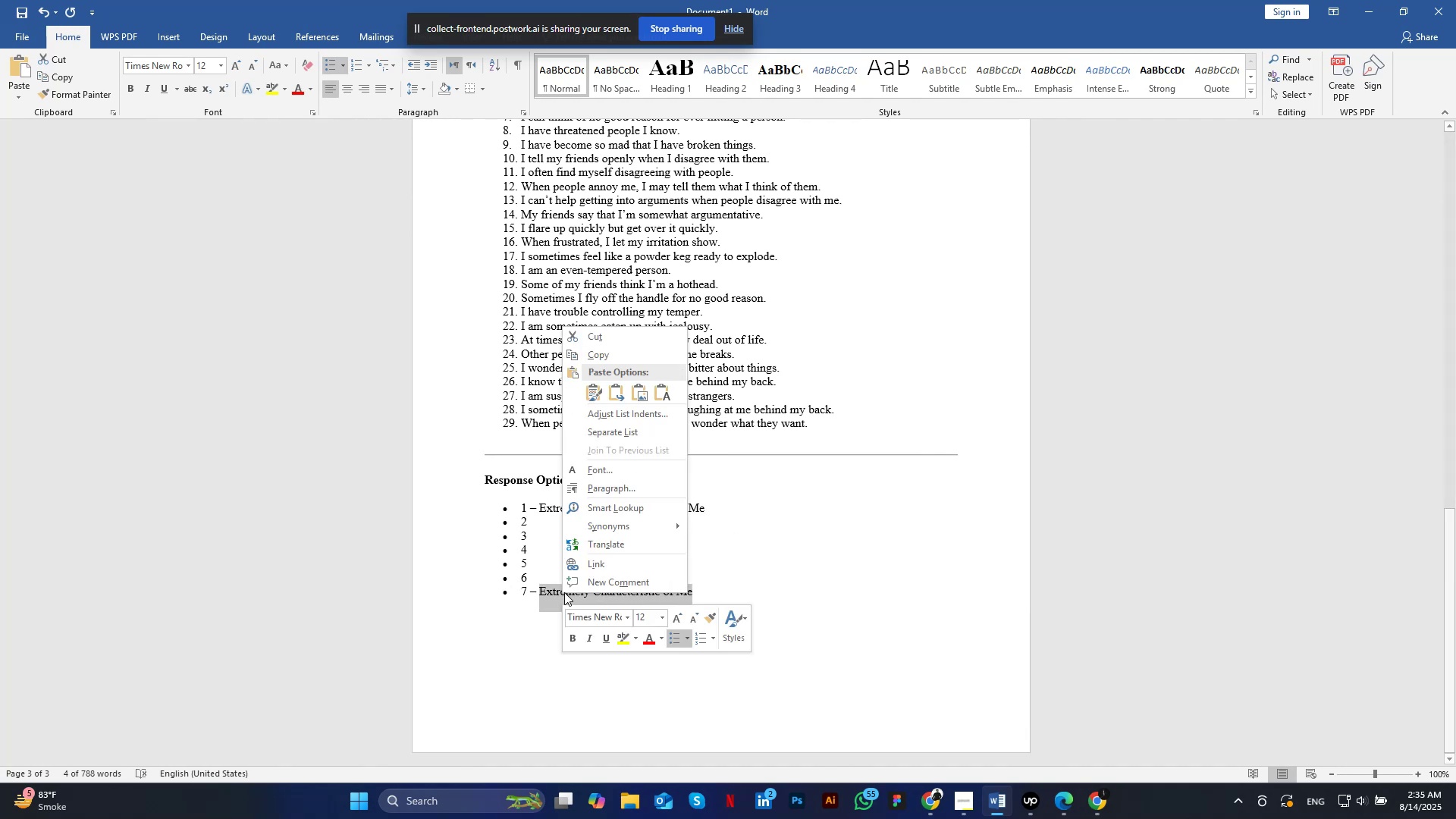 
right_click([561, 592])
 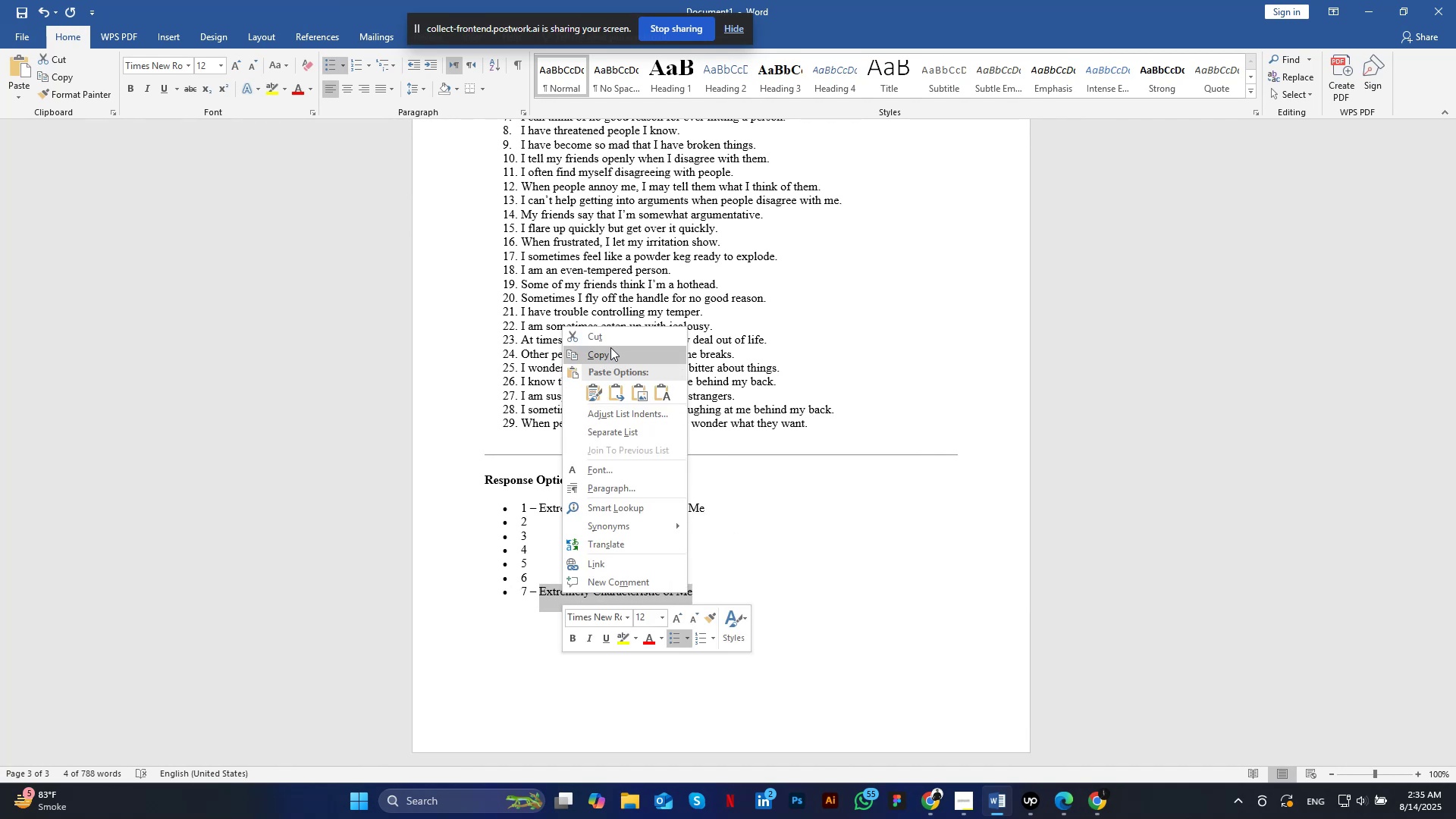 
left_click([610, 347])
 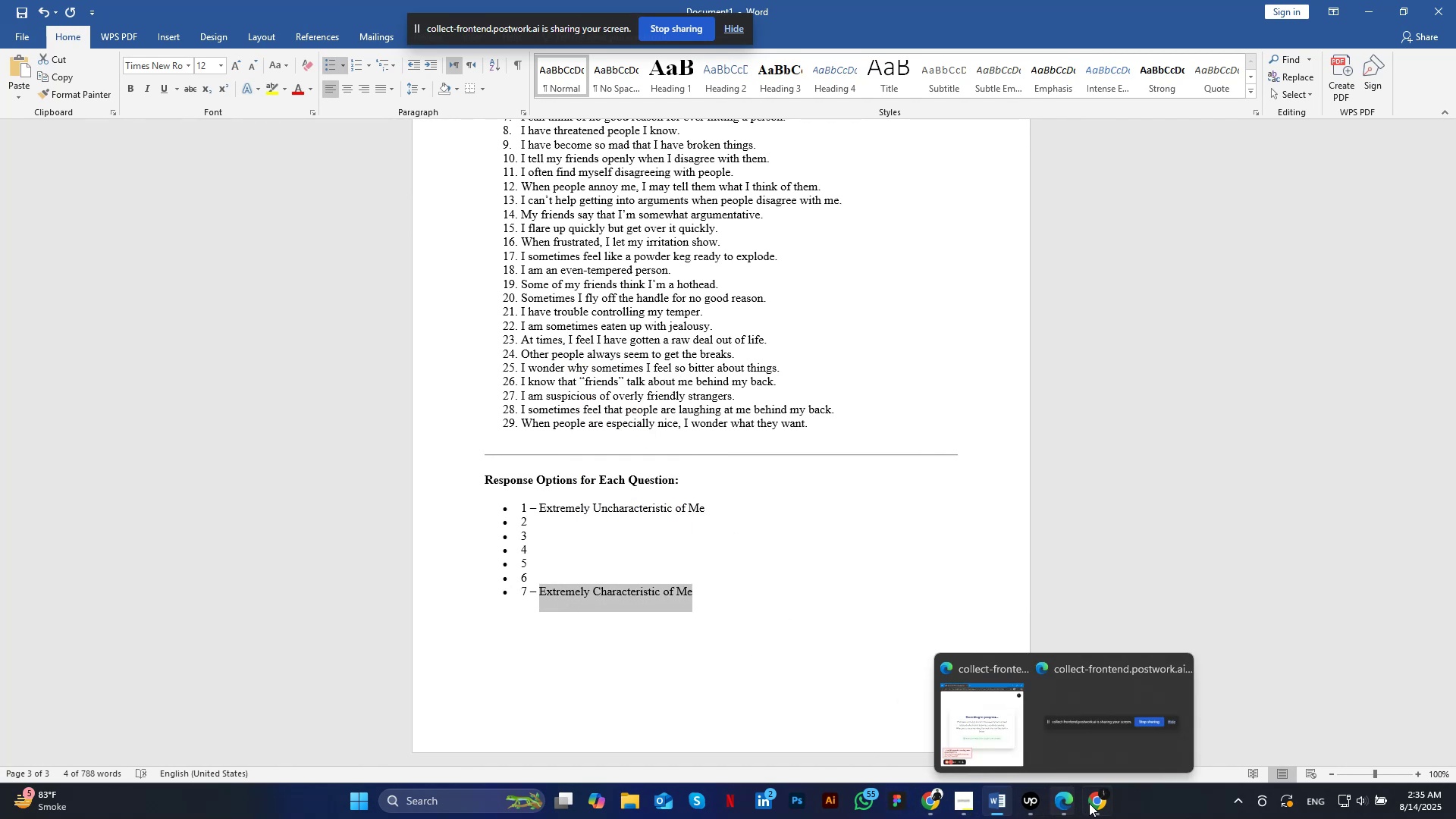 
left_click([1094, 803])
 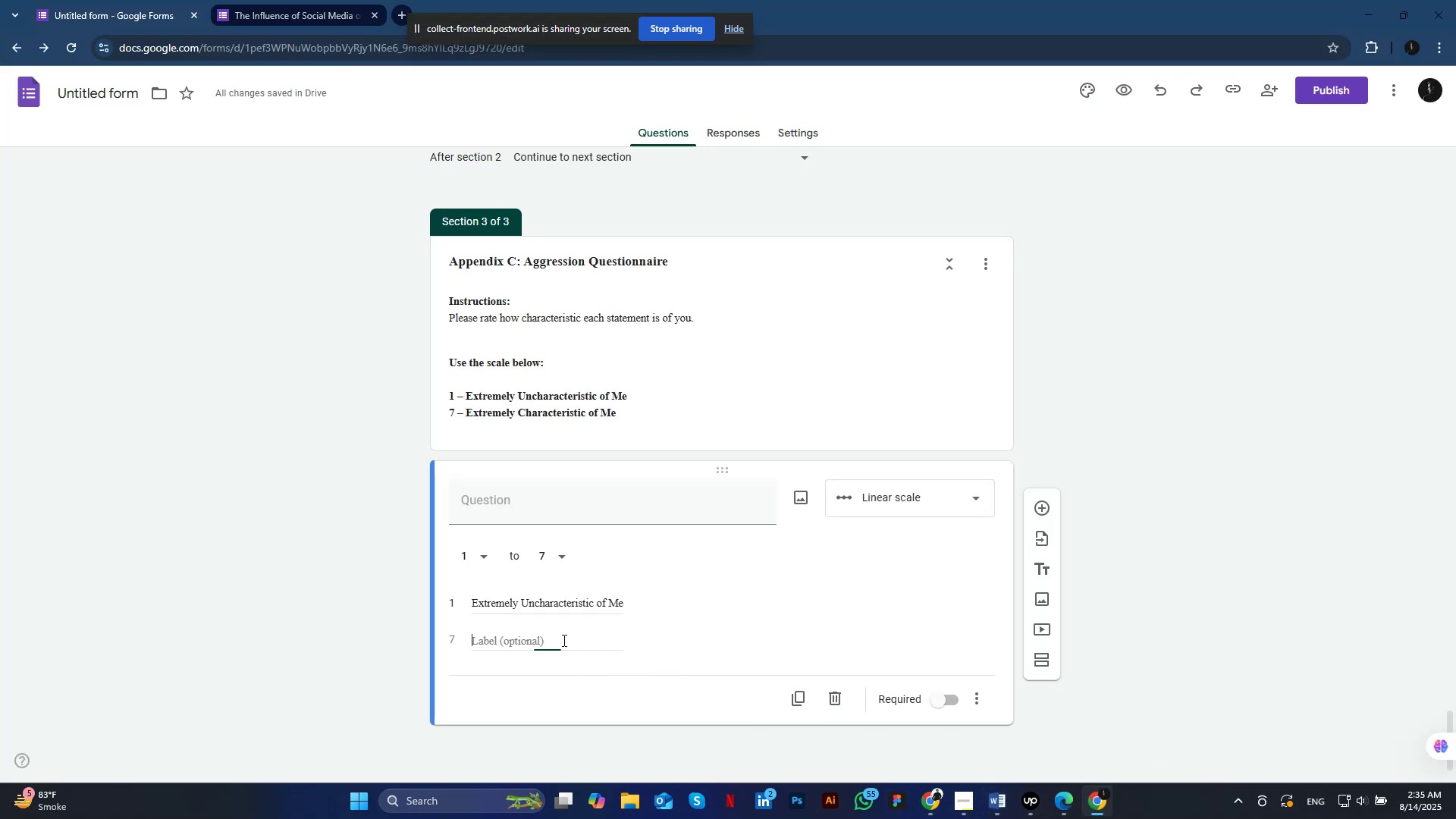 
left_click([563, 640])
 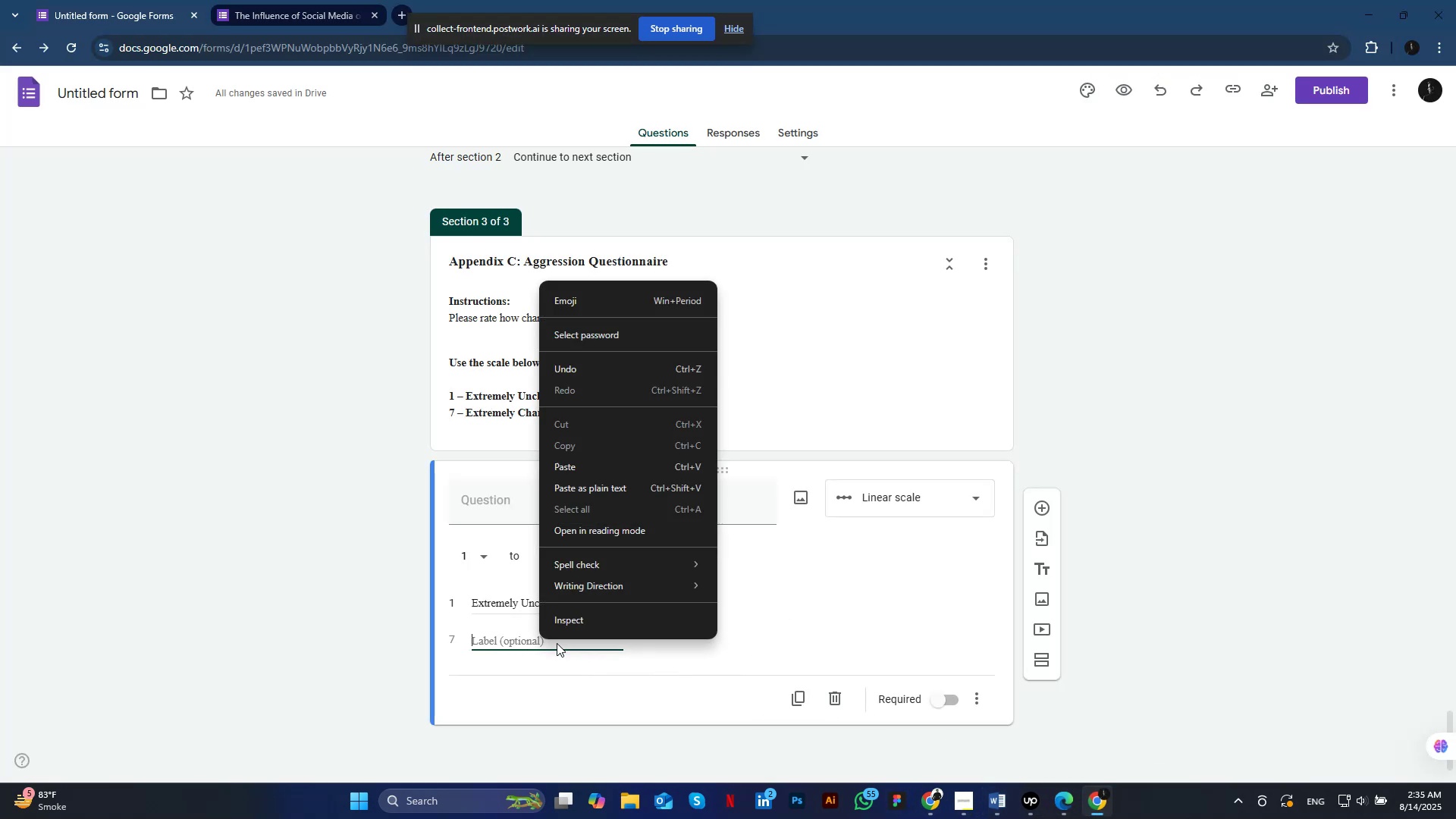 
right_click([539, 639])
 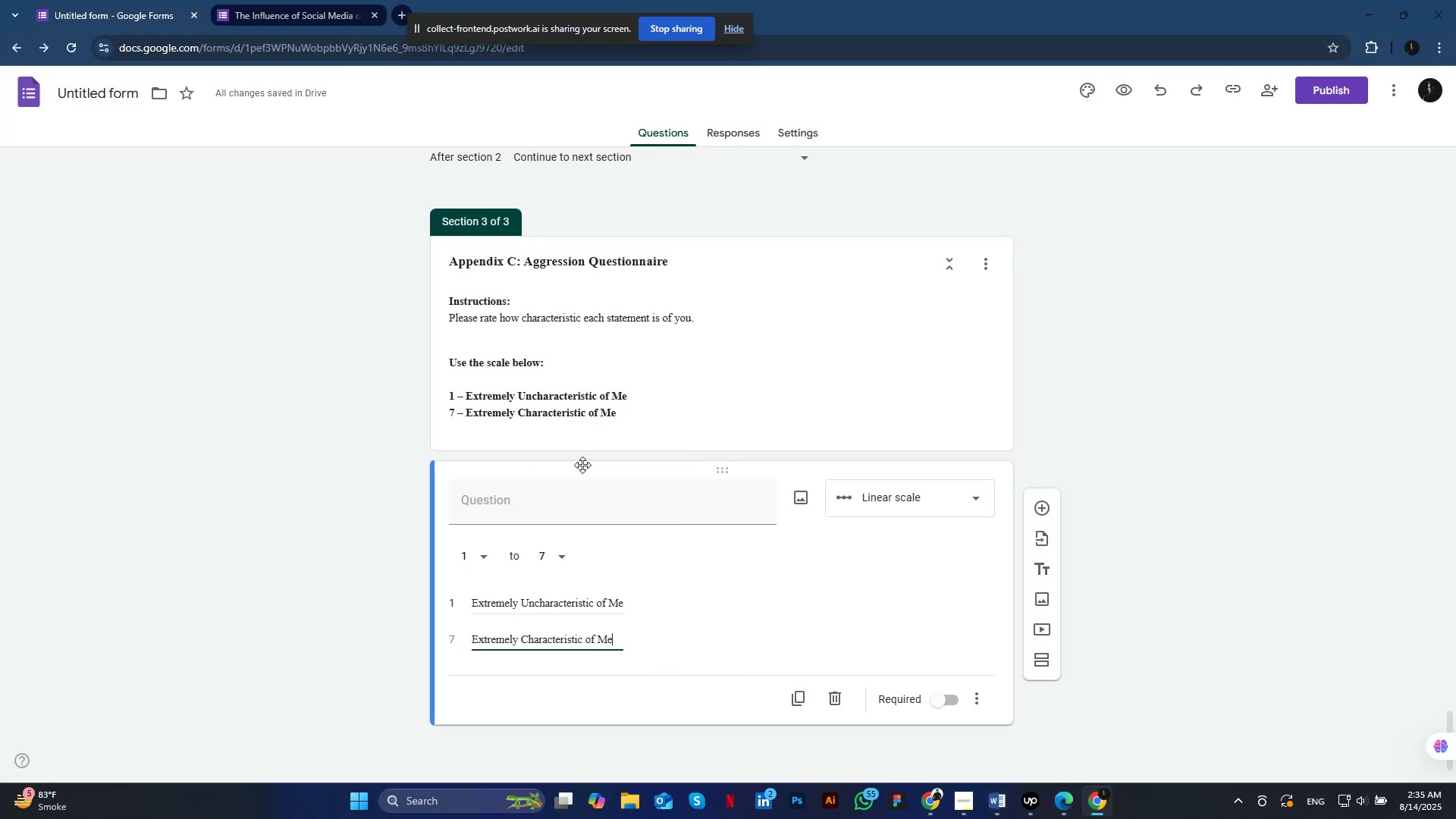 
left_click([582, 465])
 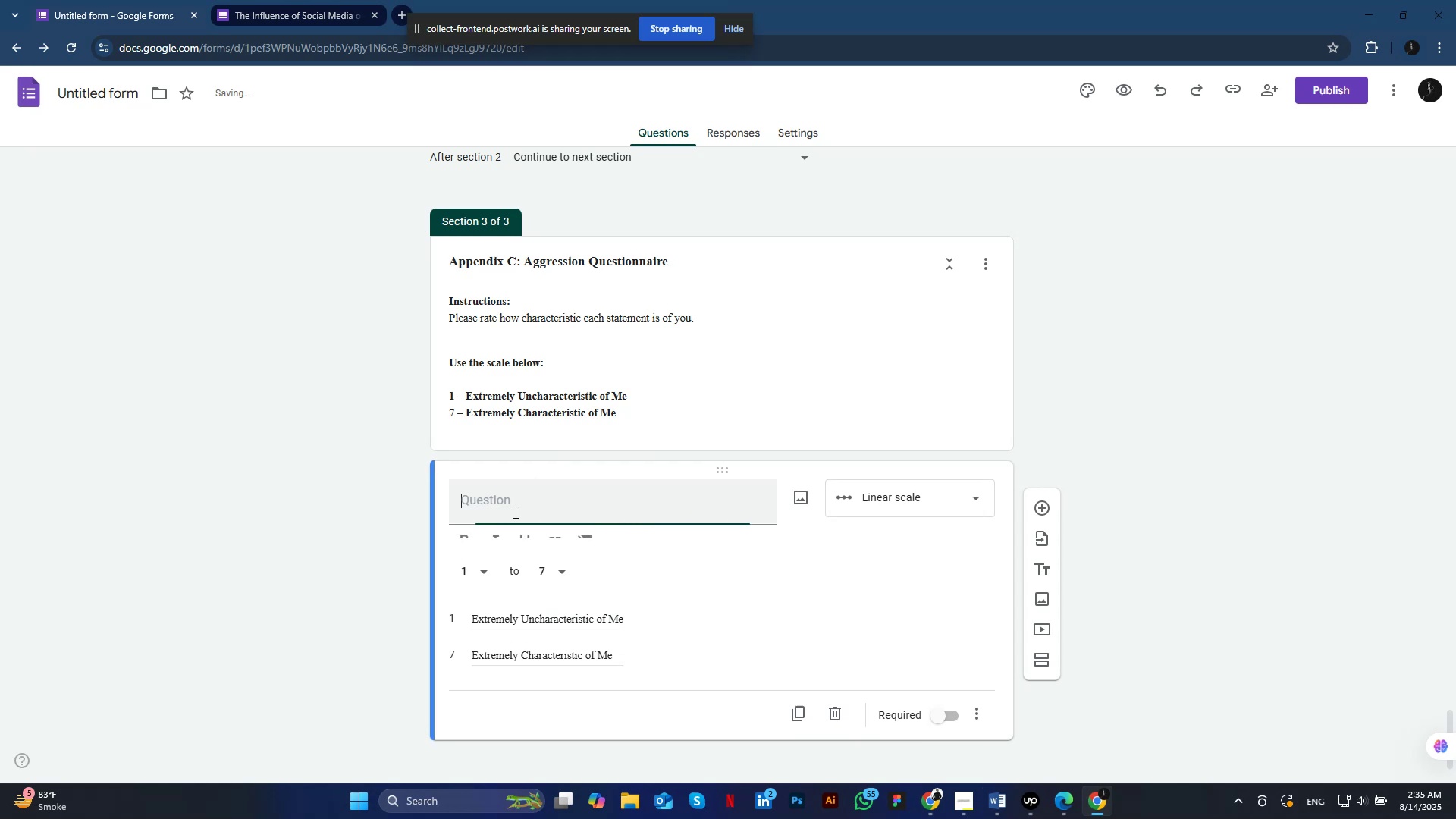 
left_click([514, 512])
 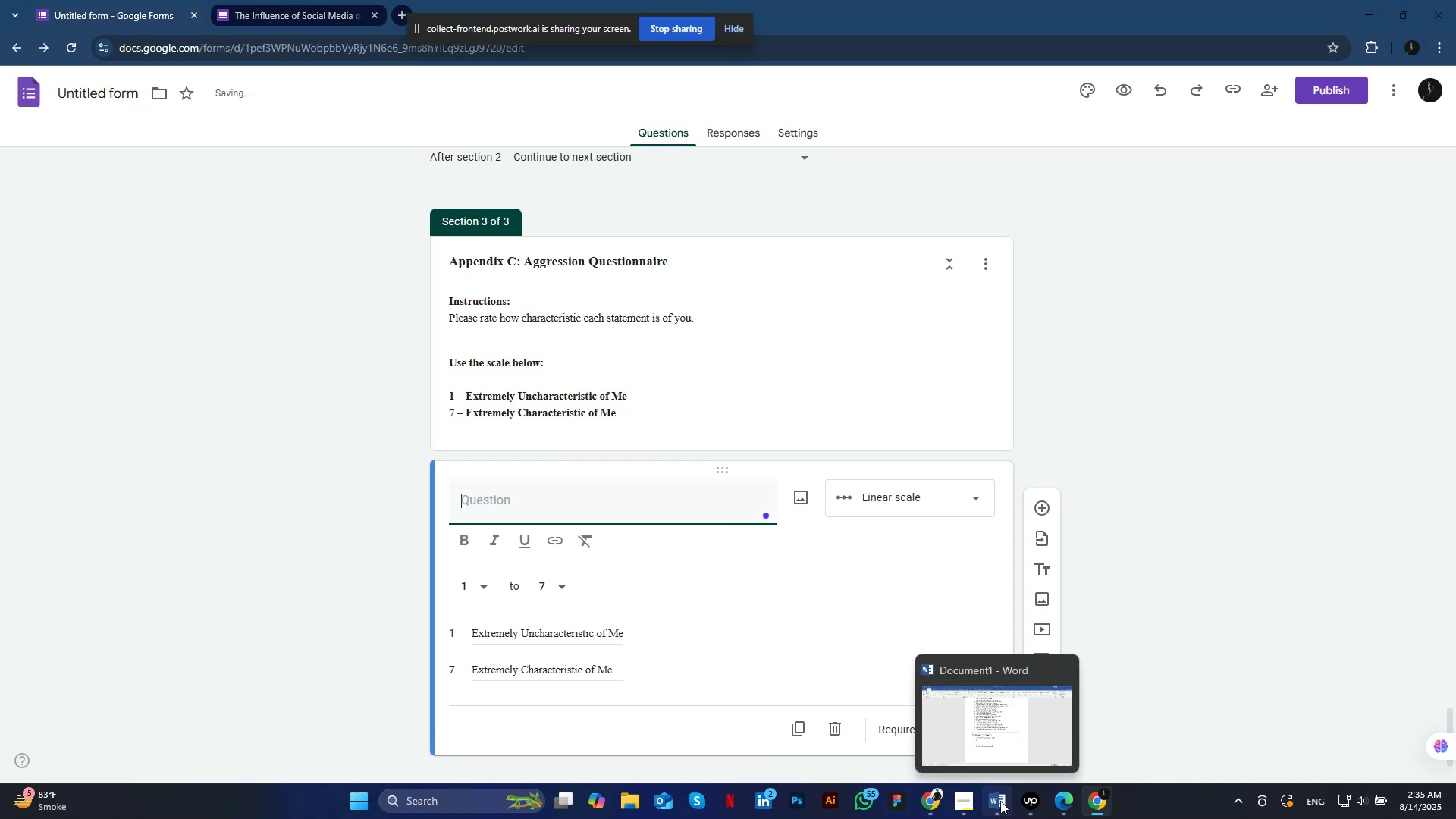 
left_click([1000, 801])
 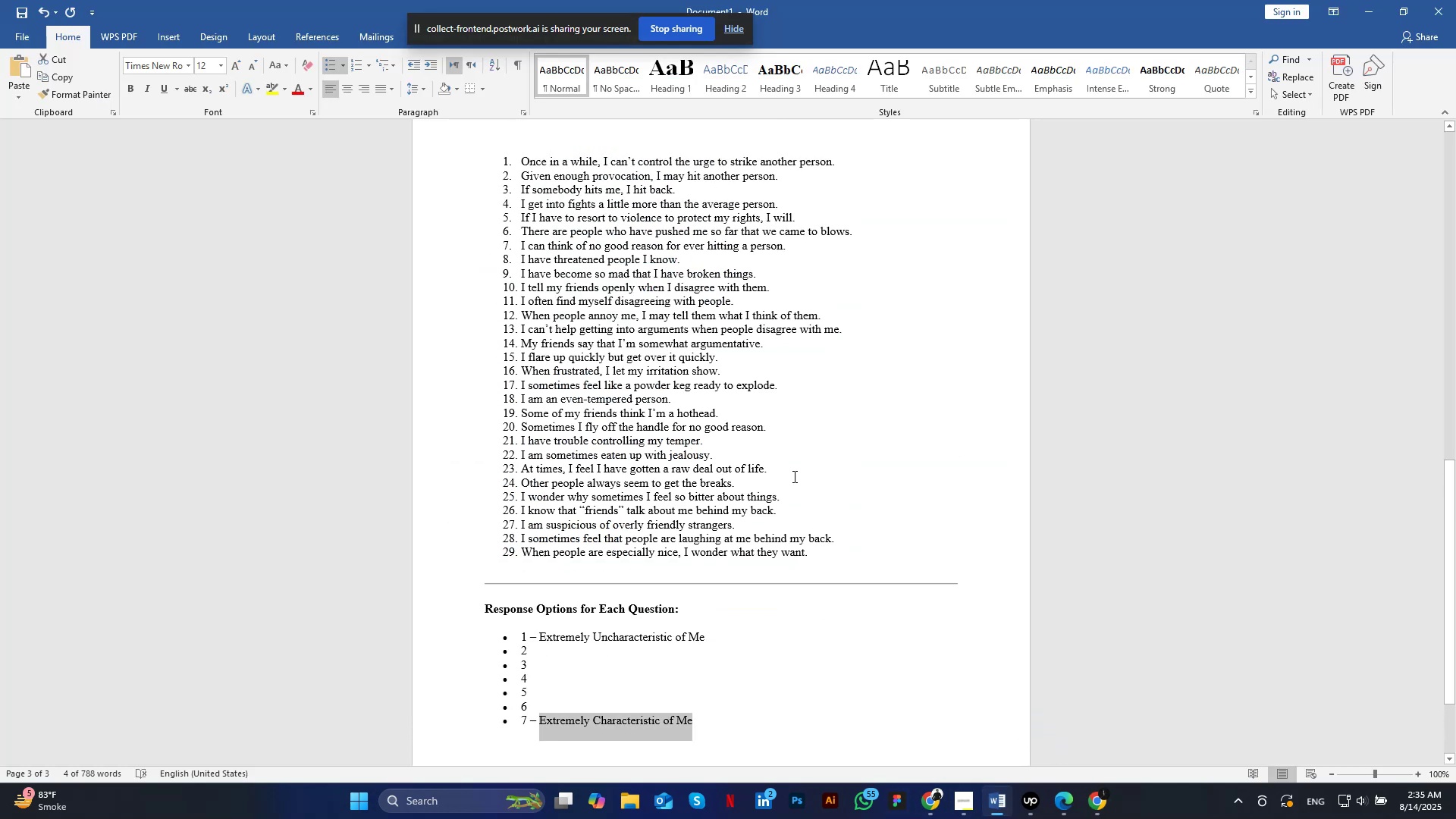 
scroll: coordinate [818, 415], scroll_direction: up, amount: 14.0
 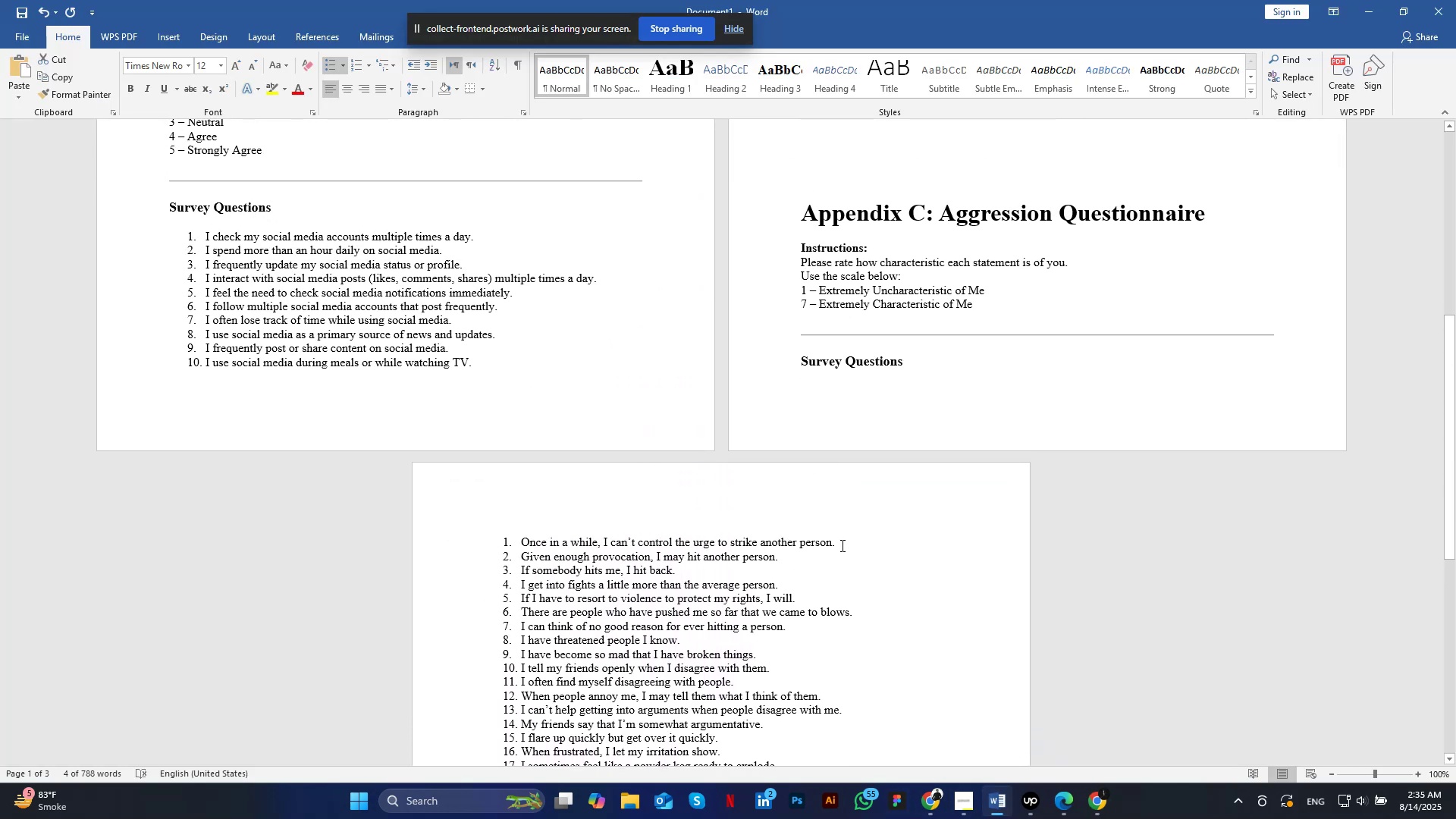 
left_click_drag(start_coordinate=[841, 545], to_coordinate=[529, 542])
 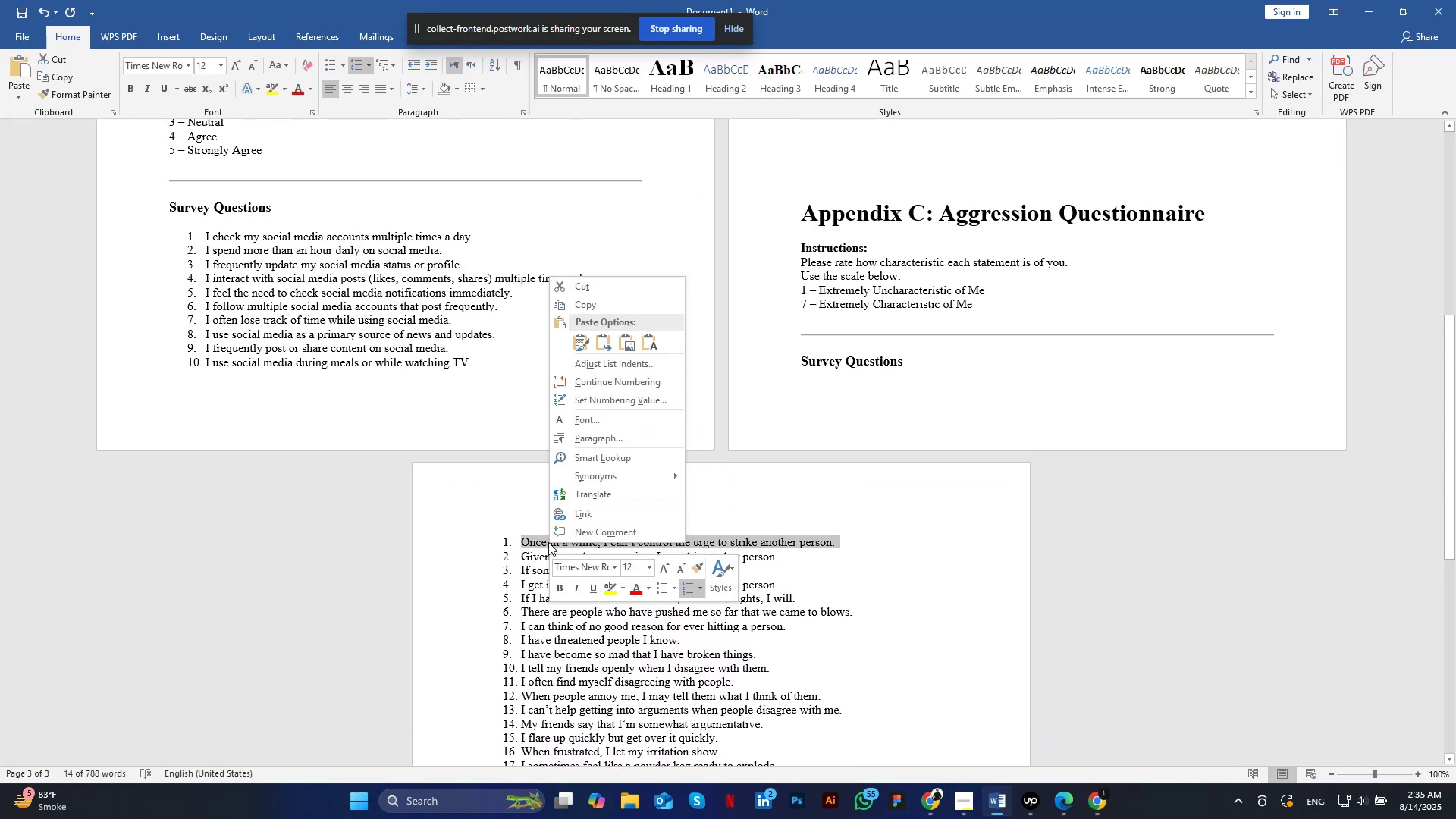 
right_click([548, 542])
 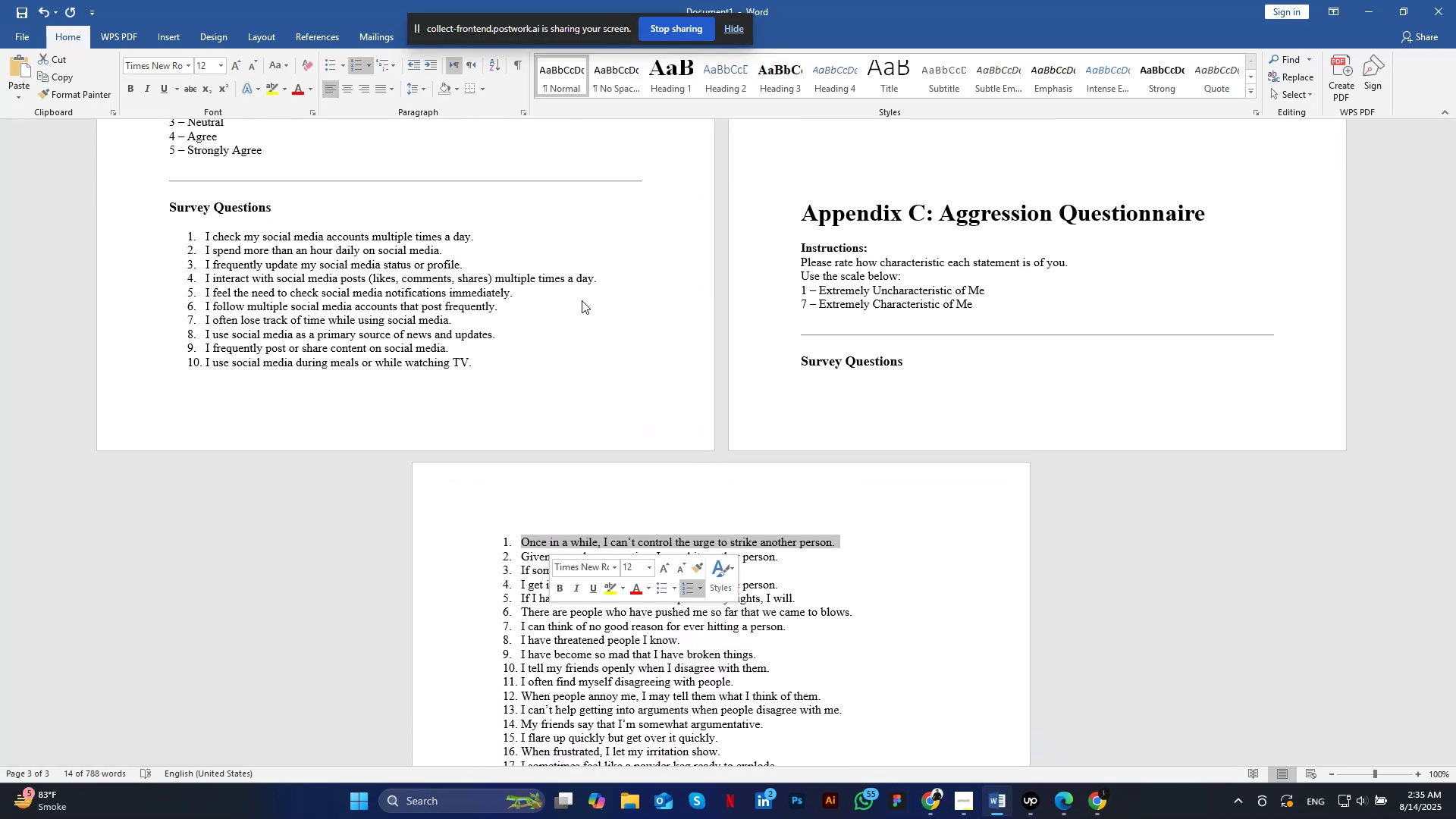 
left_click([582, 300])
 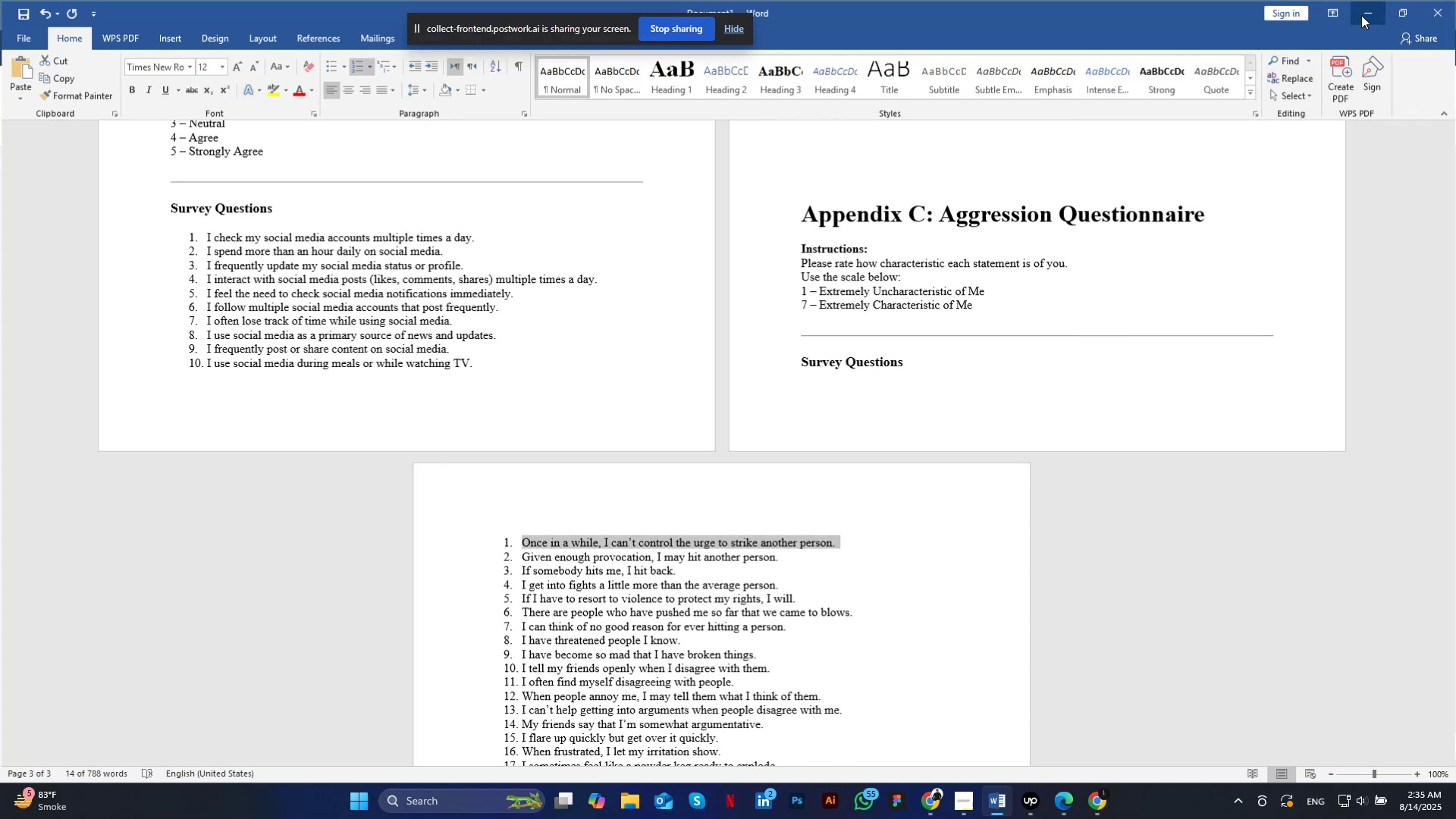 
left_click([1361, 15])
 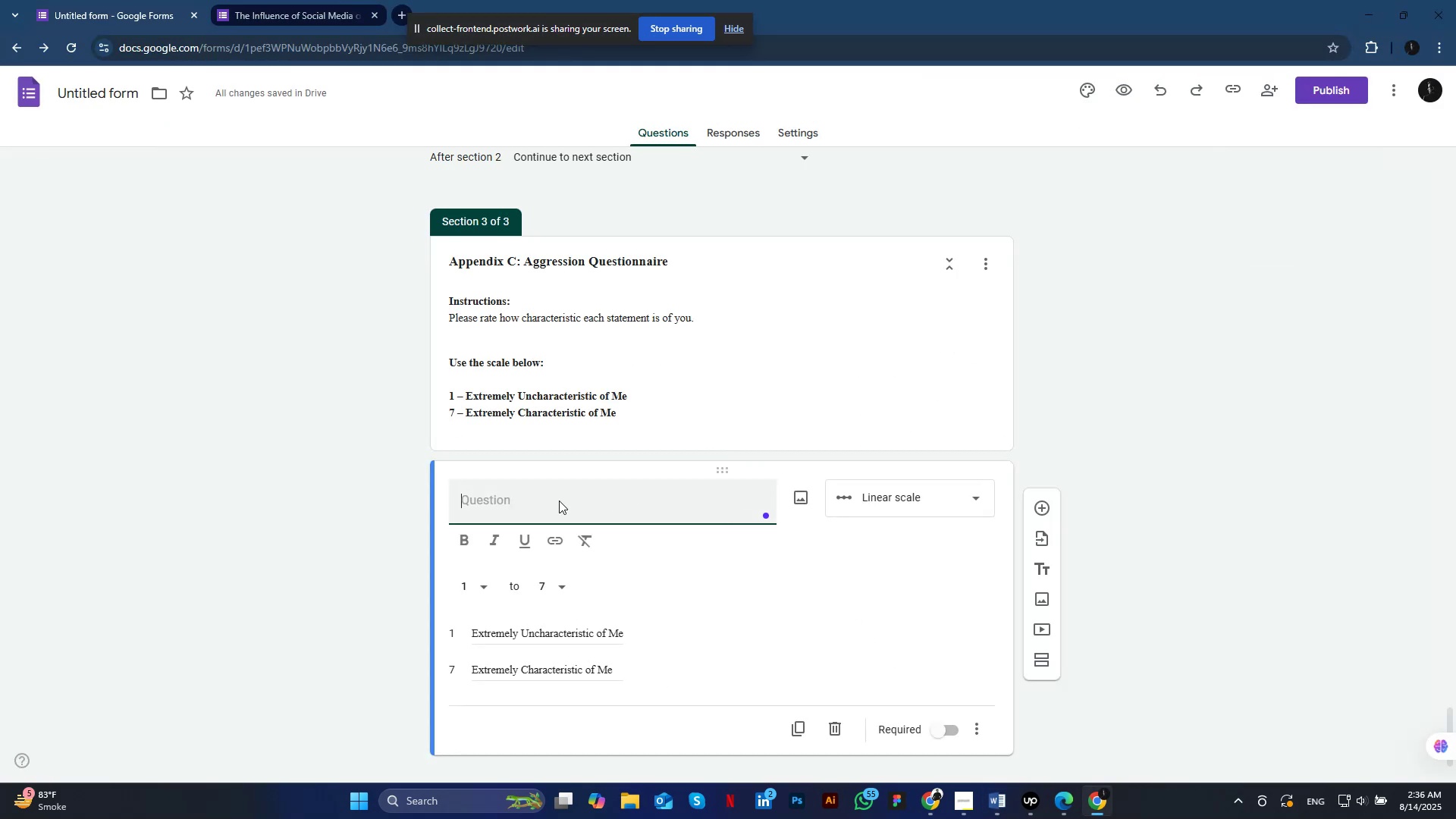 
right_click([559, 500])
 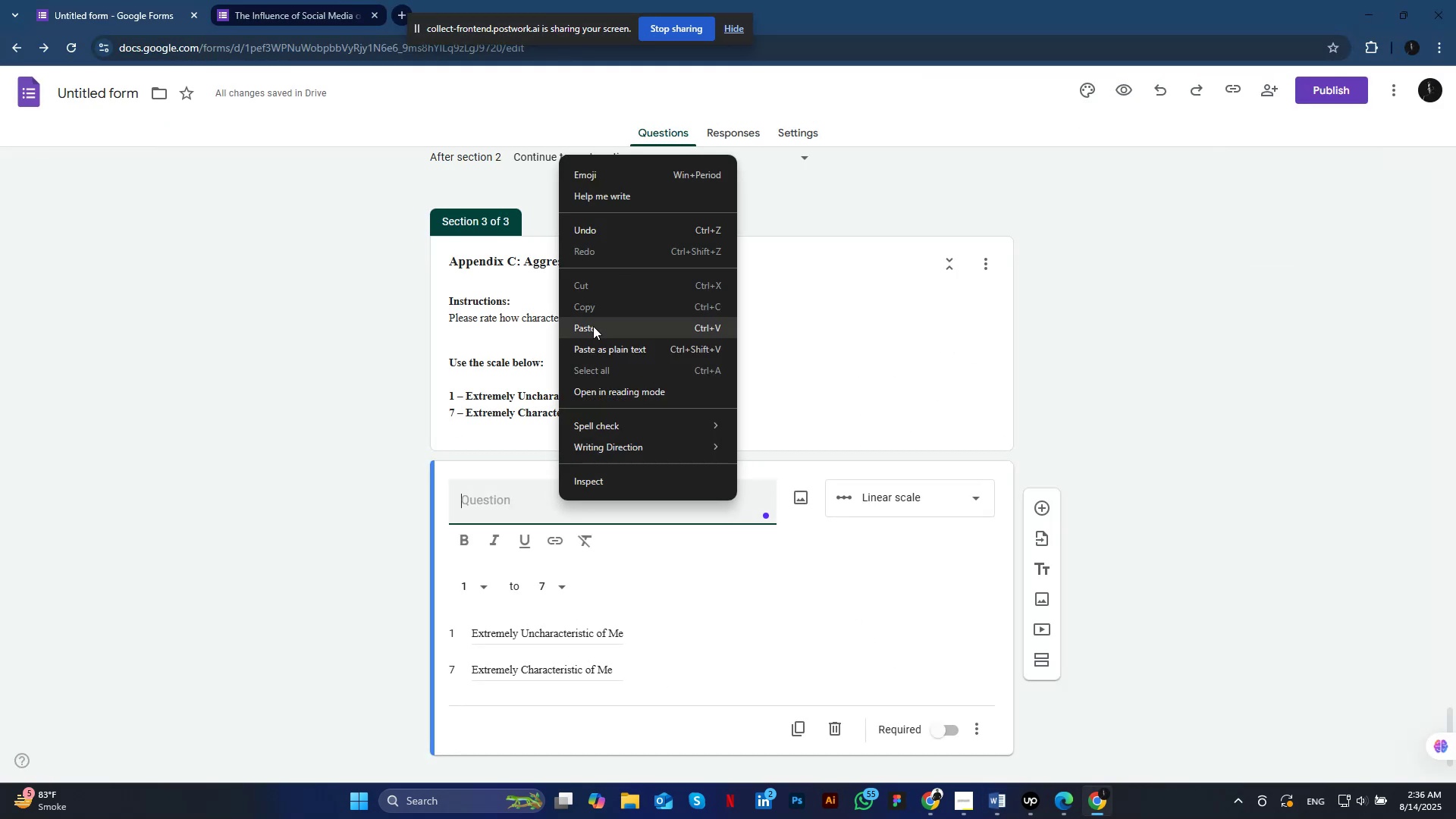 
left_click([593, 326])
 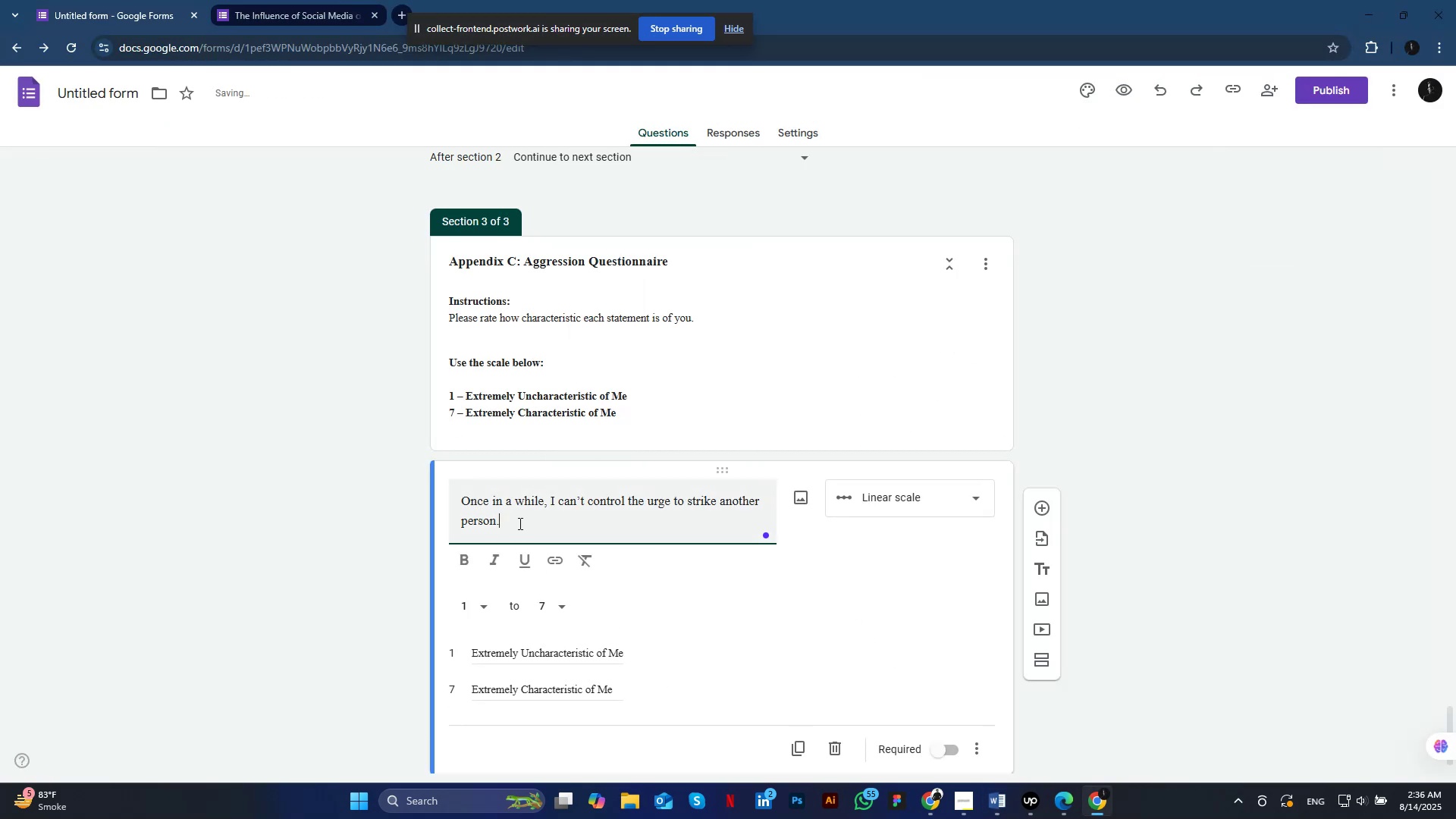 
double_click([519, 523])
 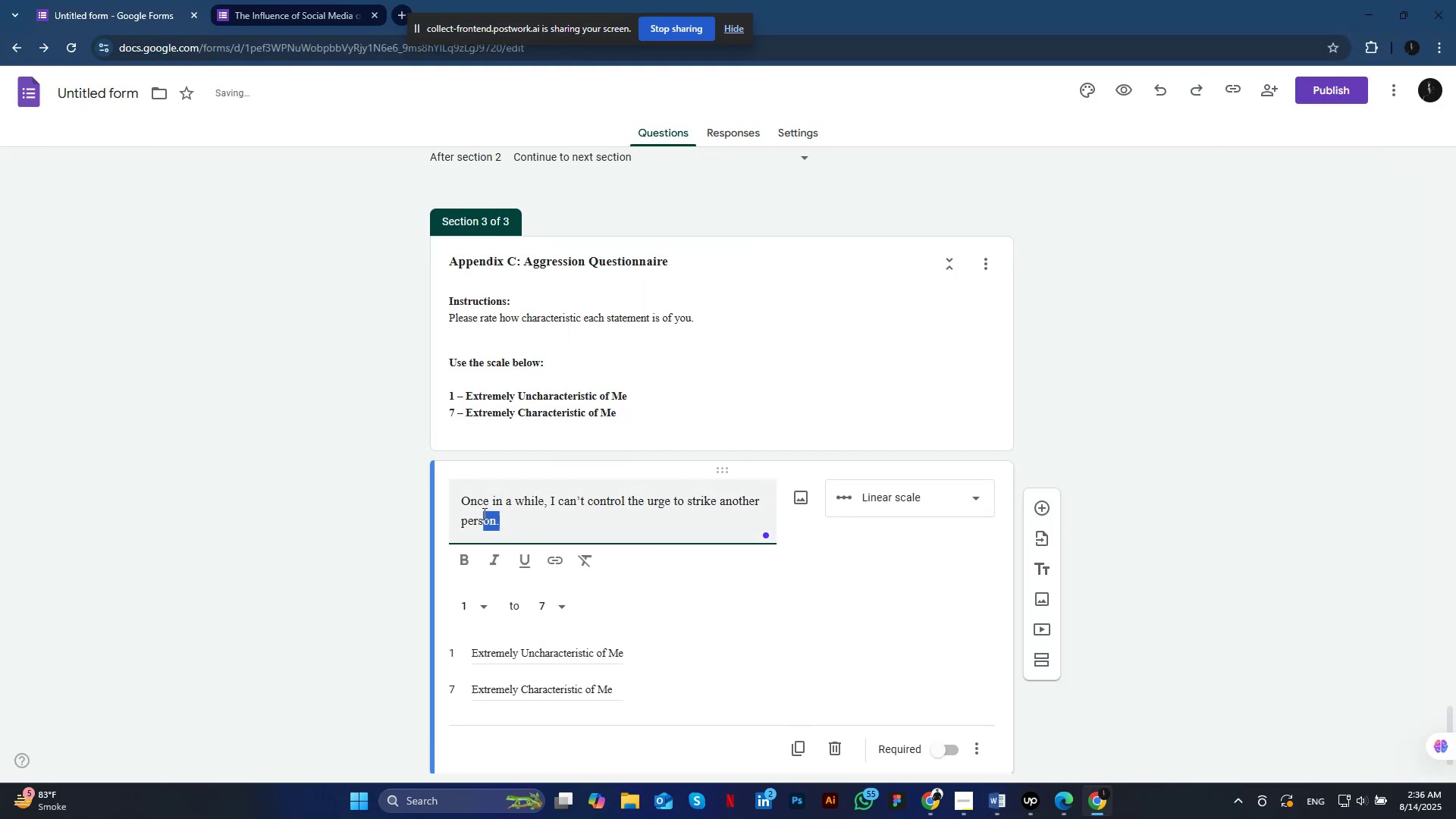 
left_click_drag(start_coordinate=[514, 523], to_coordinate=[447, 497])
 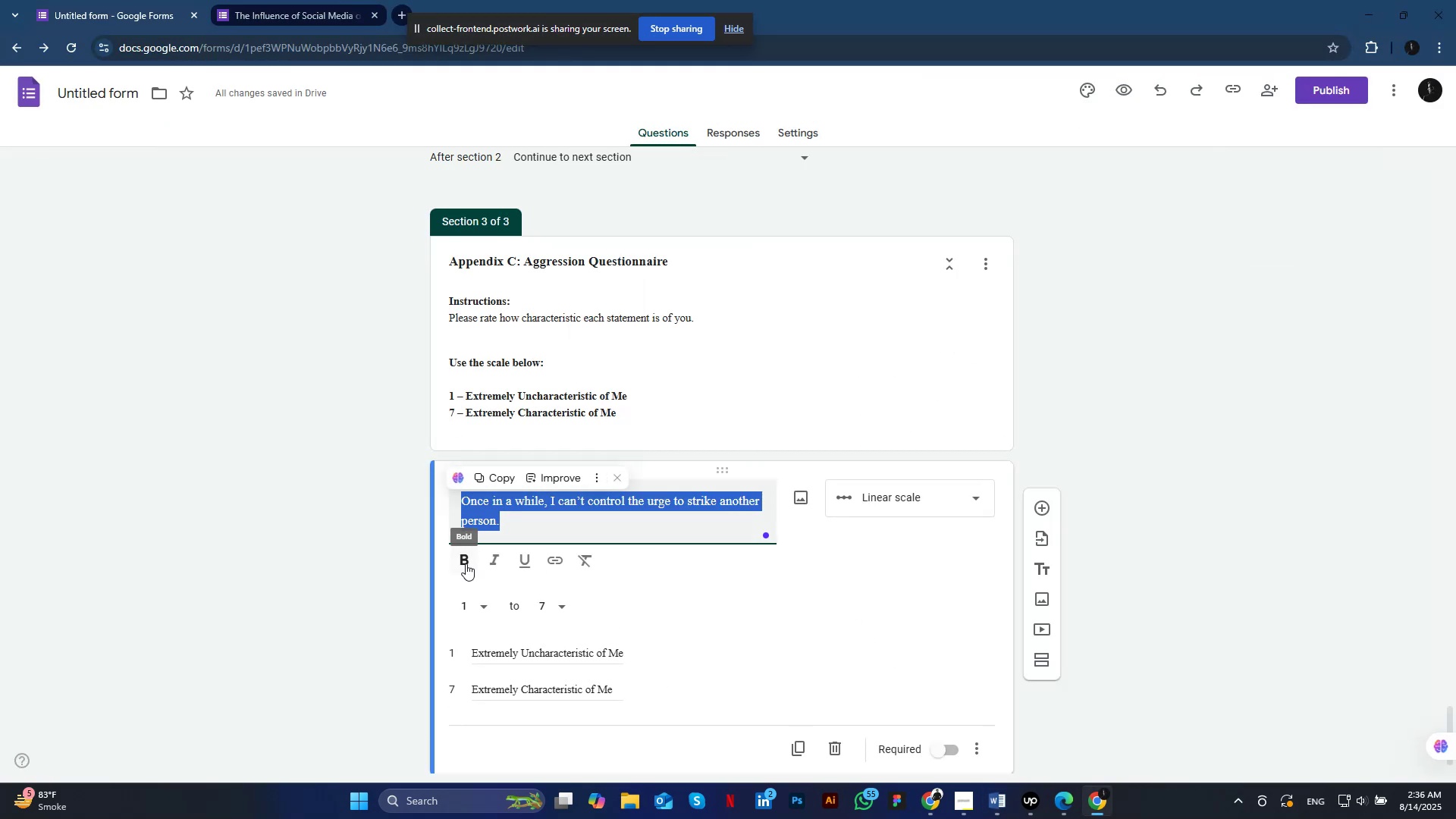 
left_click([466, 563])
 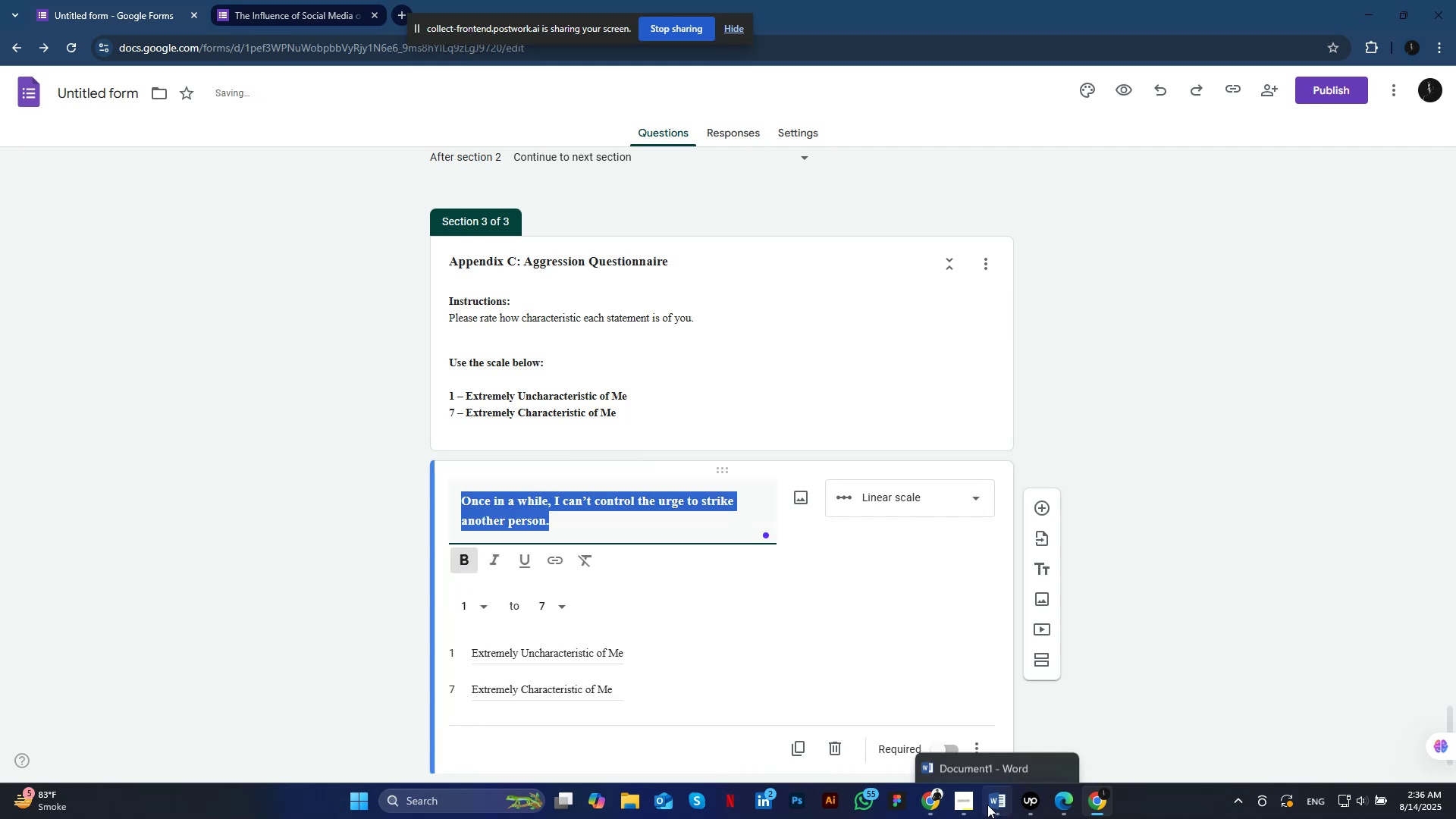 
left_click([987, 805])
 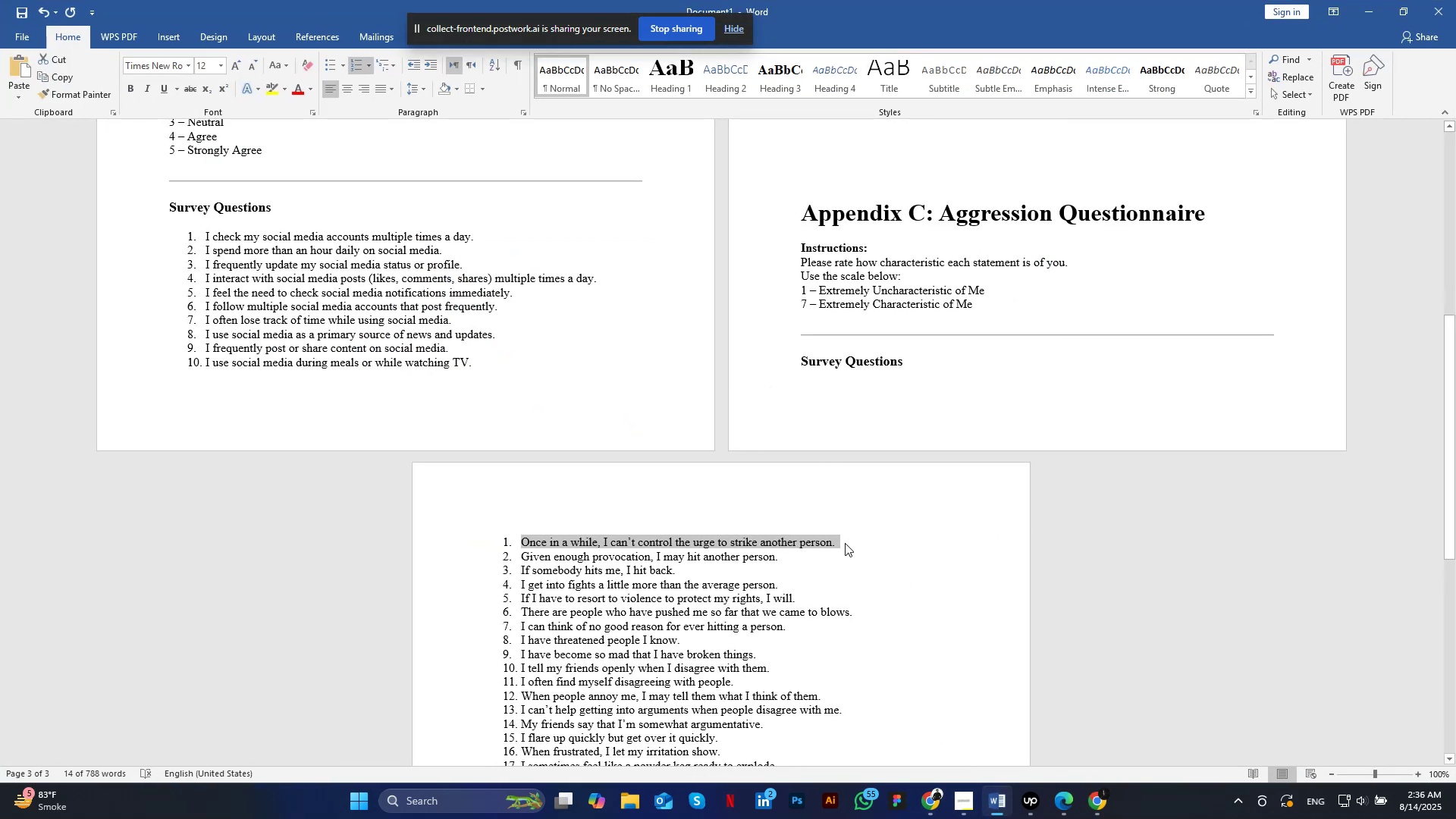 
left_click([845, 543])
 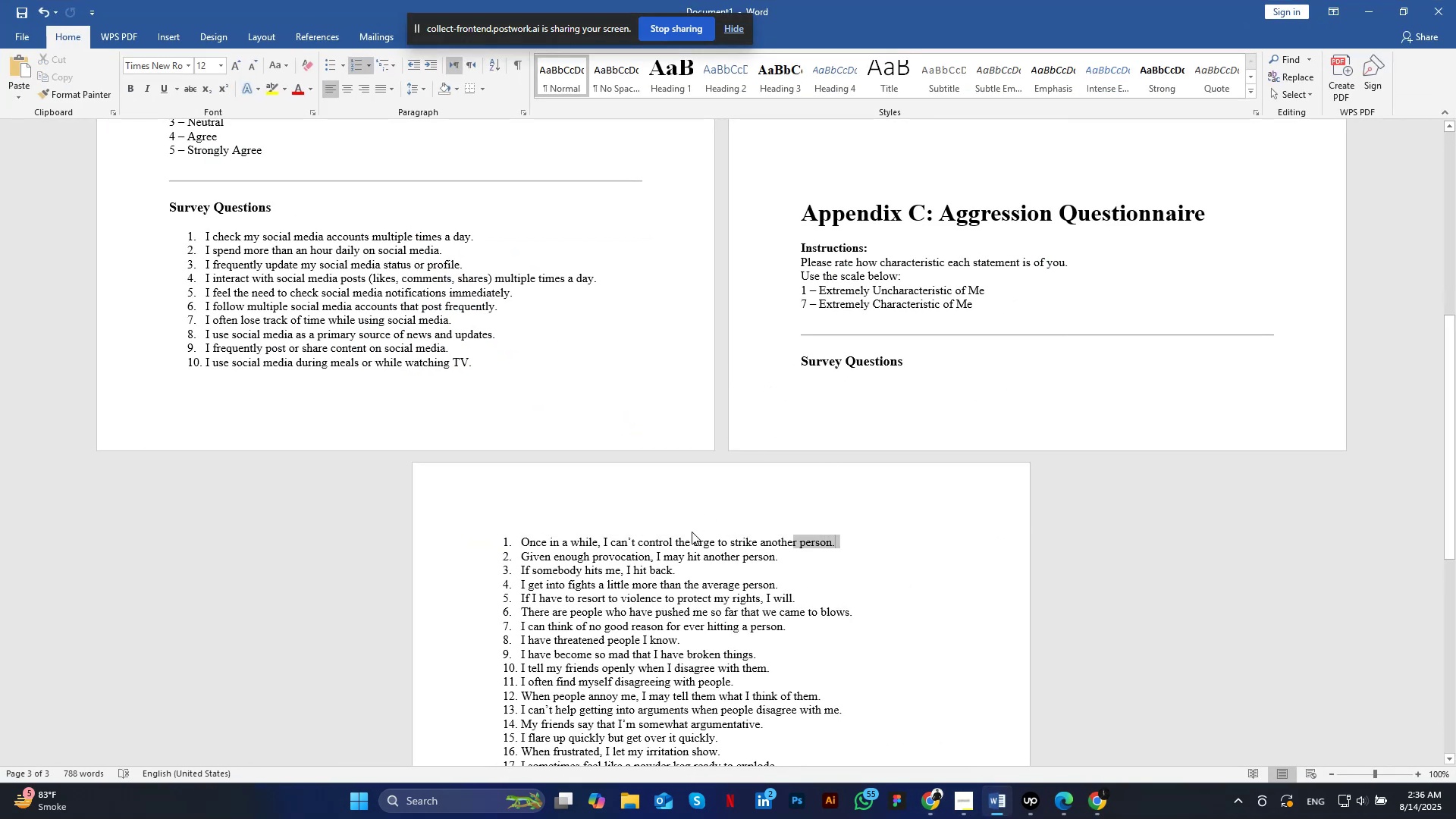 
left_click_drag(start_coordinate=[845, 543], to_coordinate=[498, 535])
 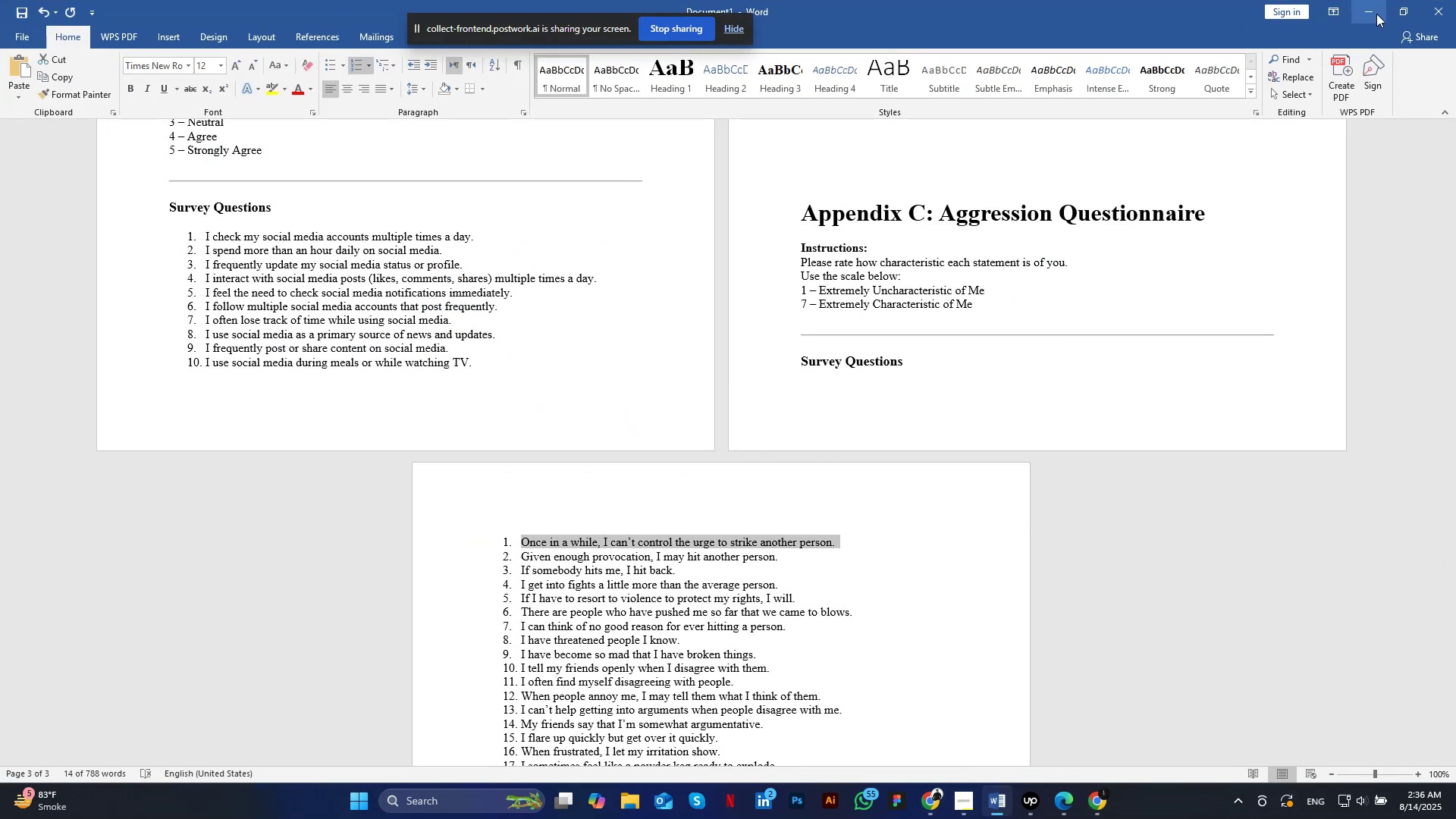 
left_click([1376, 14])
 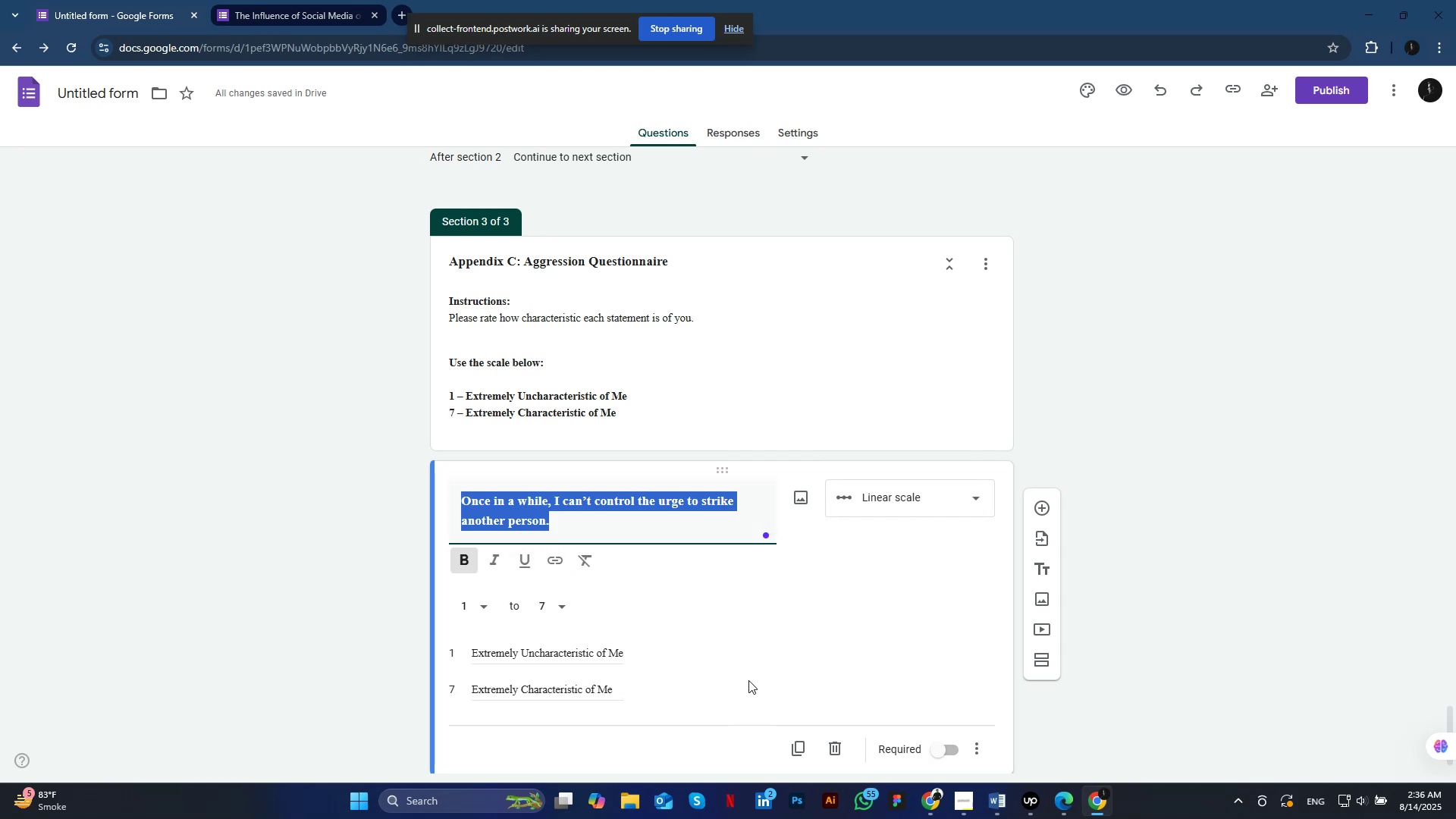 
wait(5.12)
 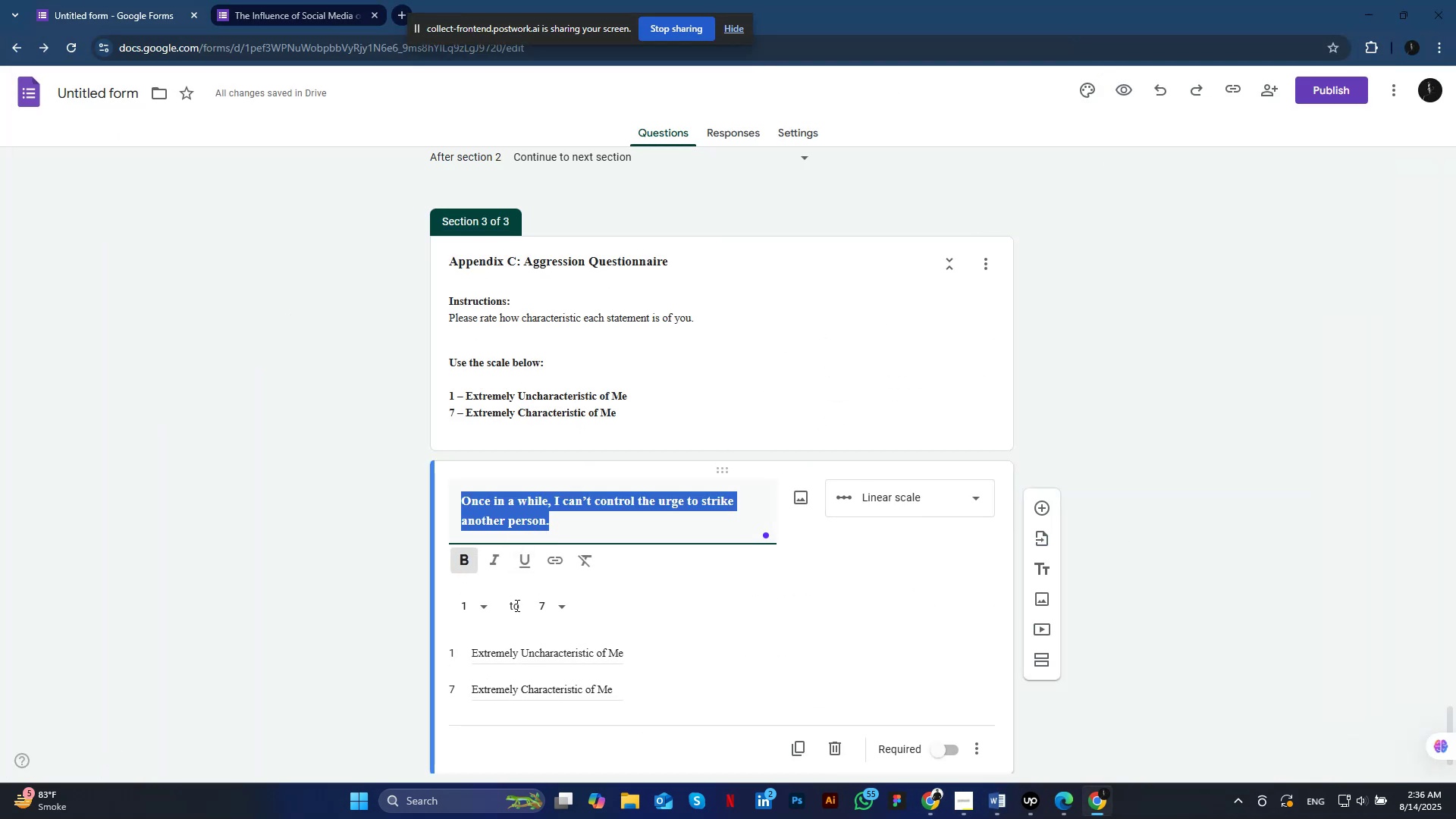 
left_click([735, 674])
 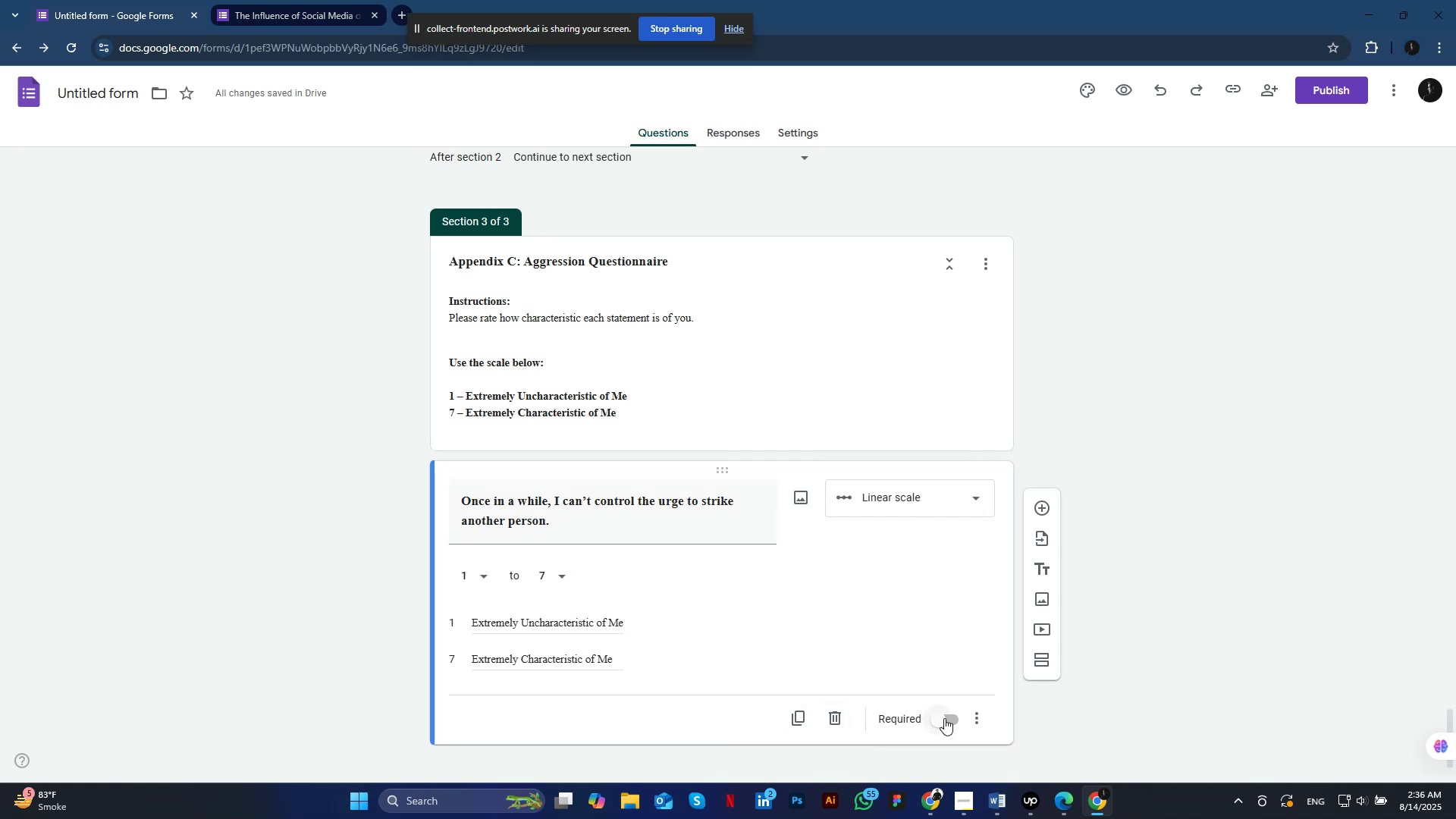 
left_click([944, 718])
 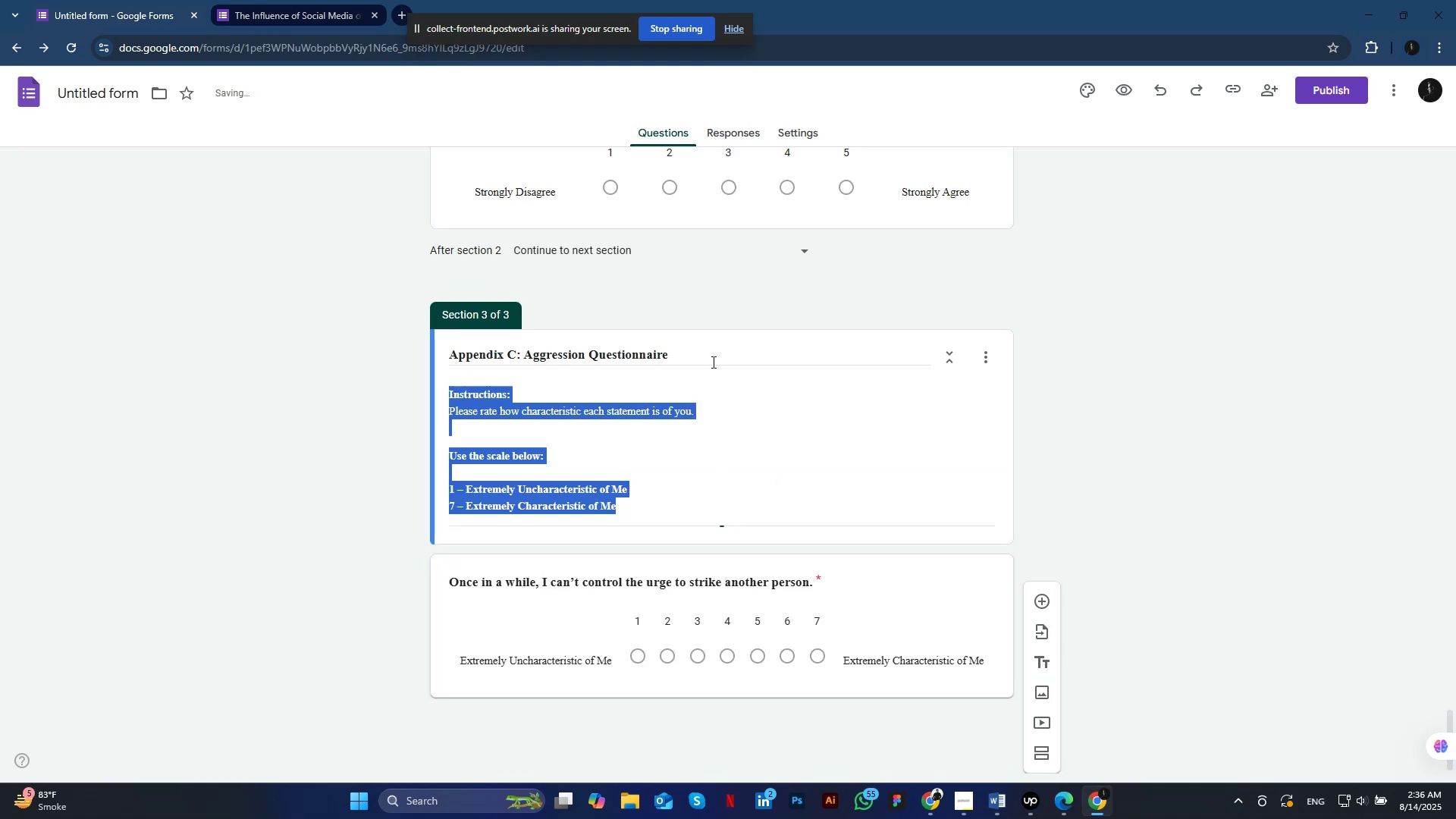 
left_click([712, 362])
 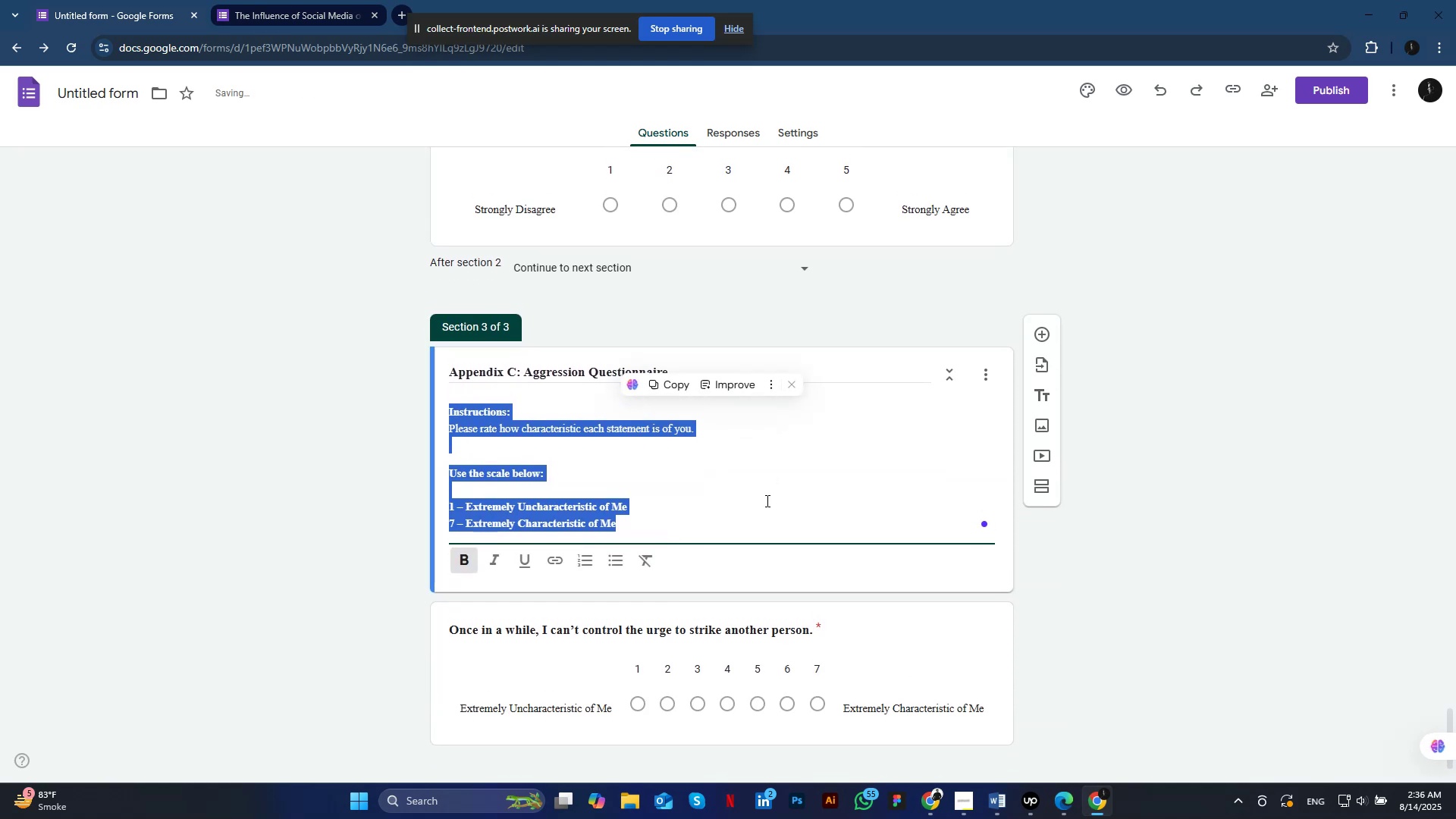 
scroll: coordinate [766, 500], scroll_direction: up, amount: 4.0
 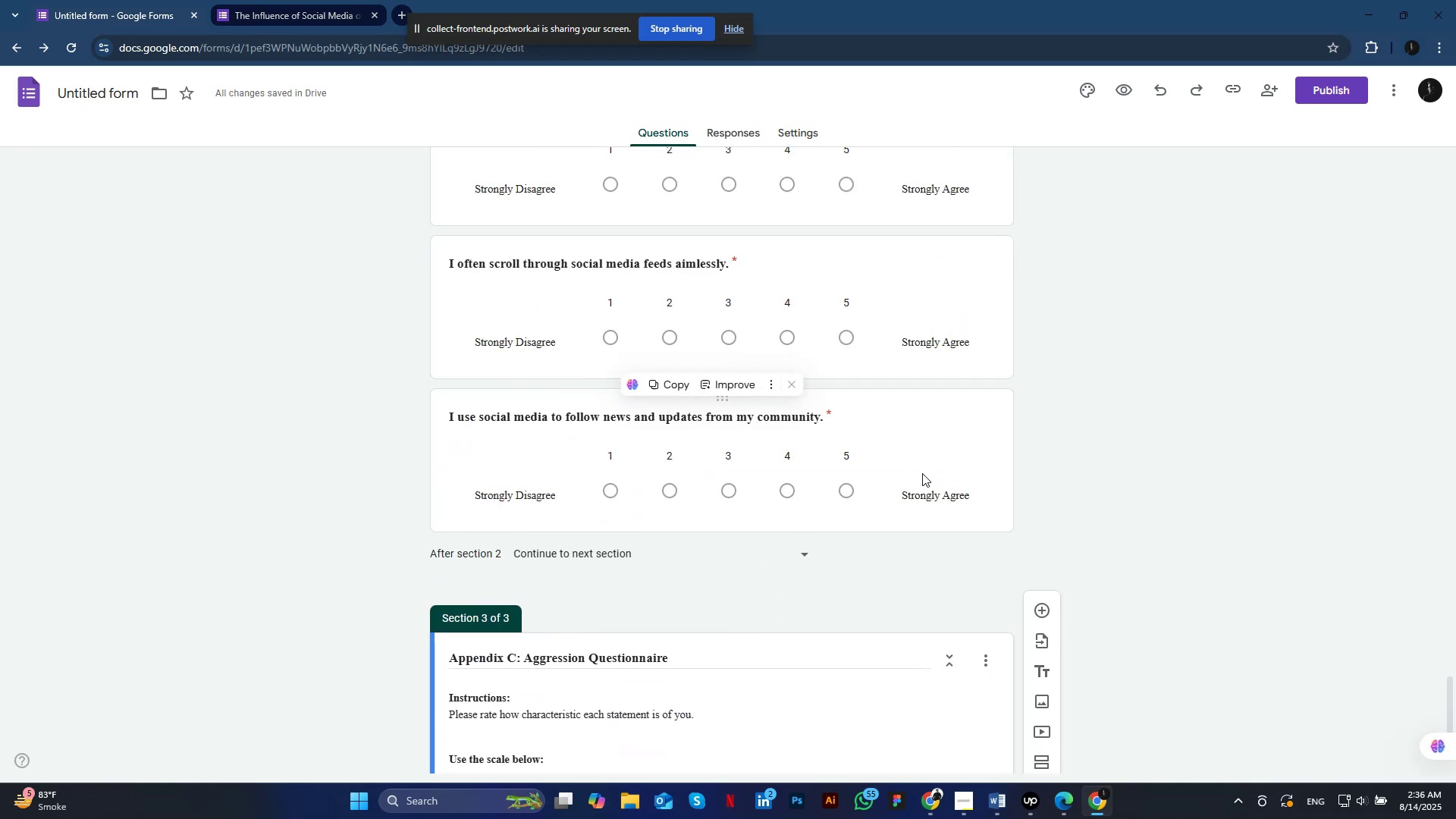 
left_click([922, 473])
 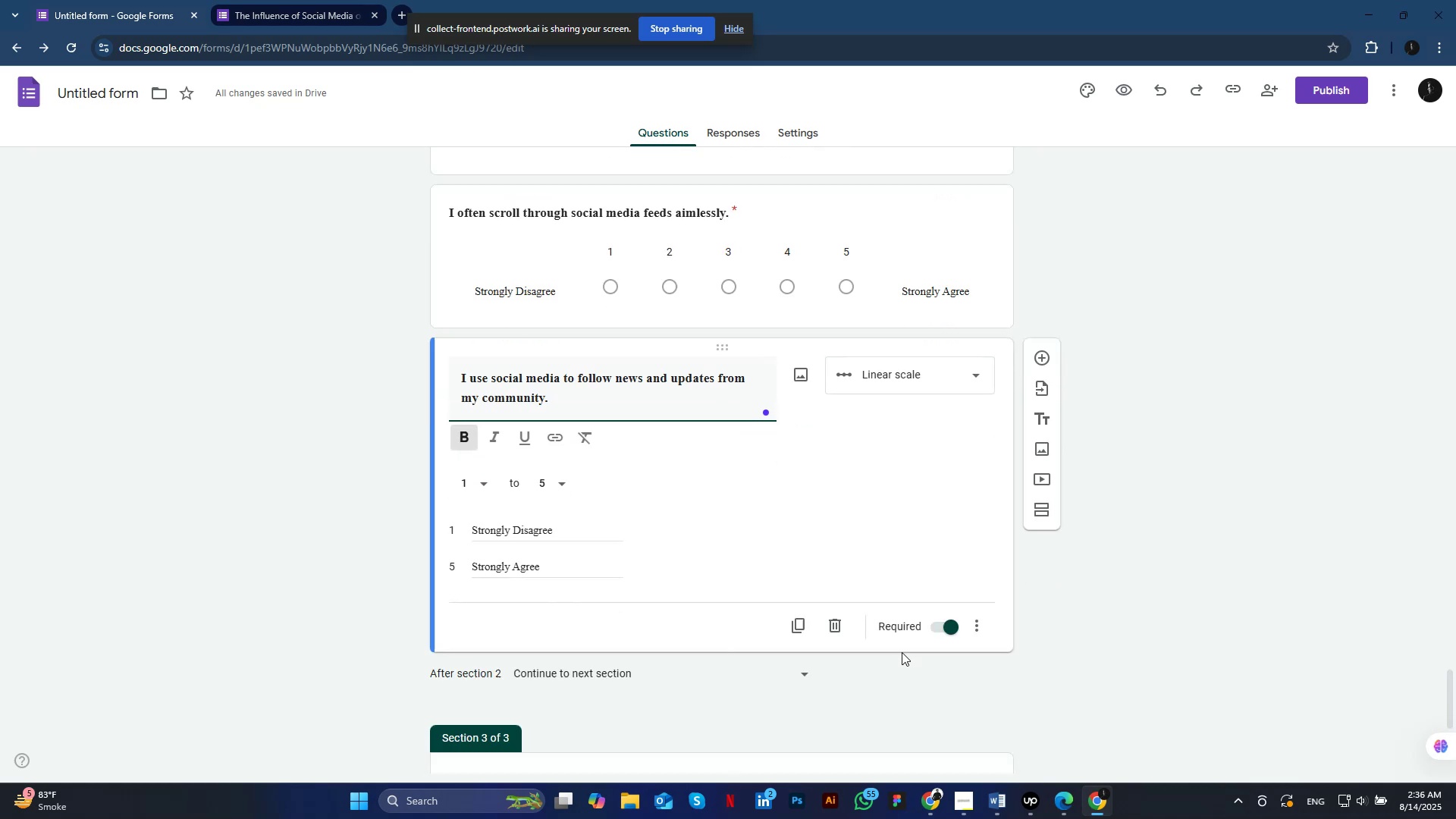 
scroll: coordinate [897, 663], scroll_direction: down, amount: 15.0
 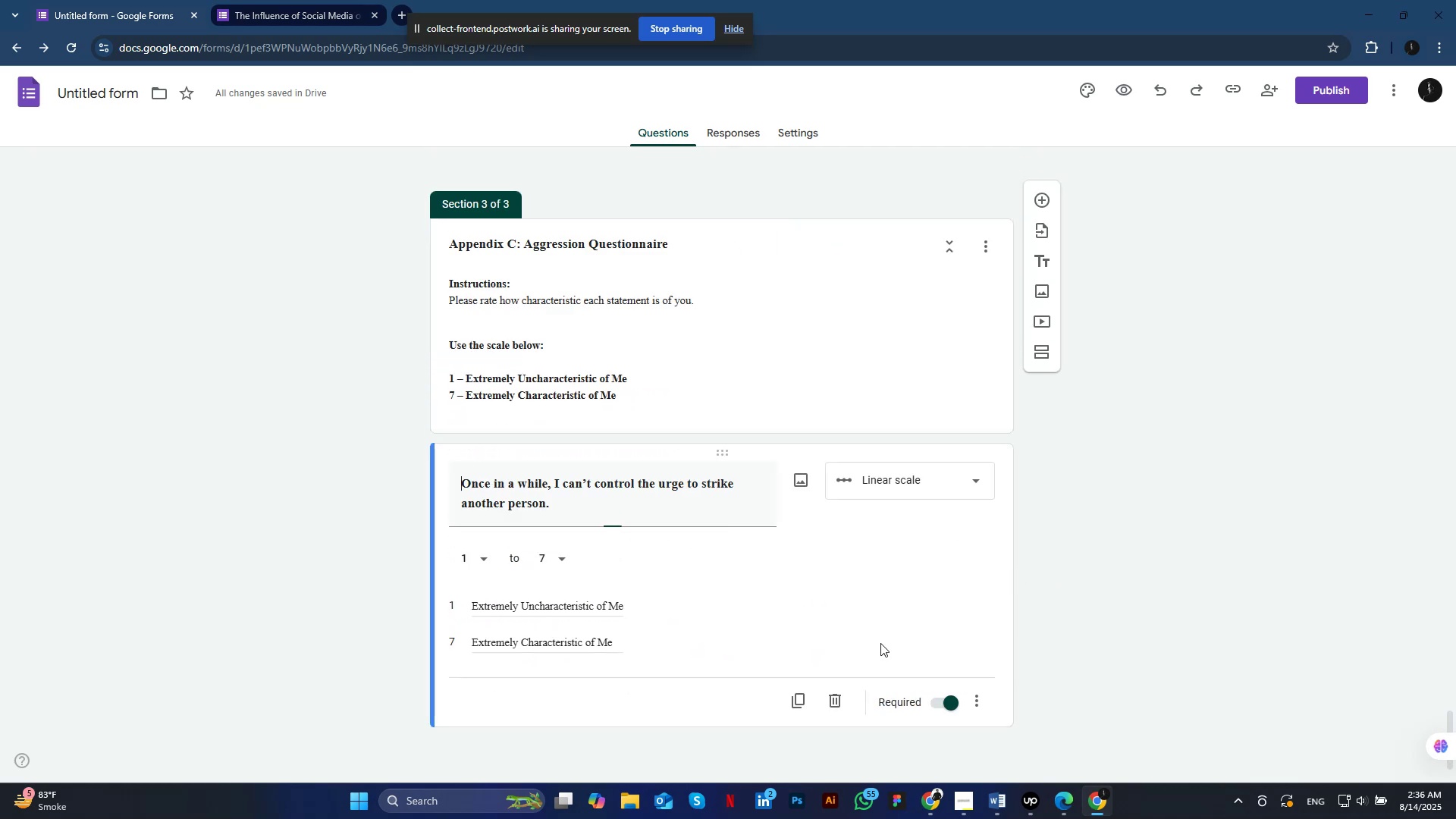 
left_click([880, 643])
 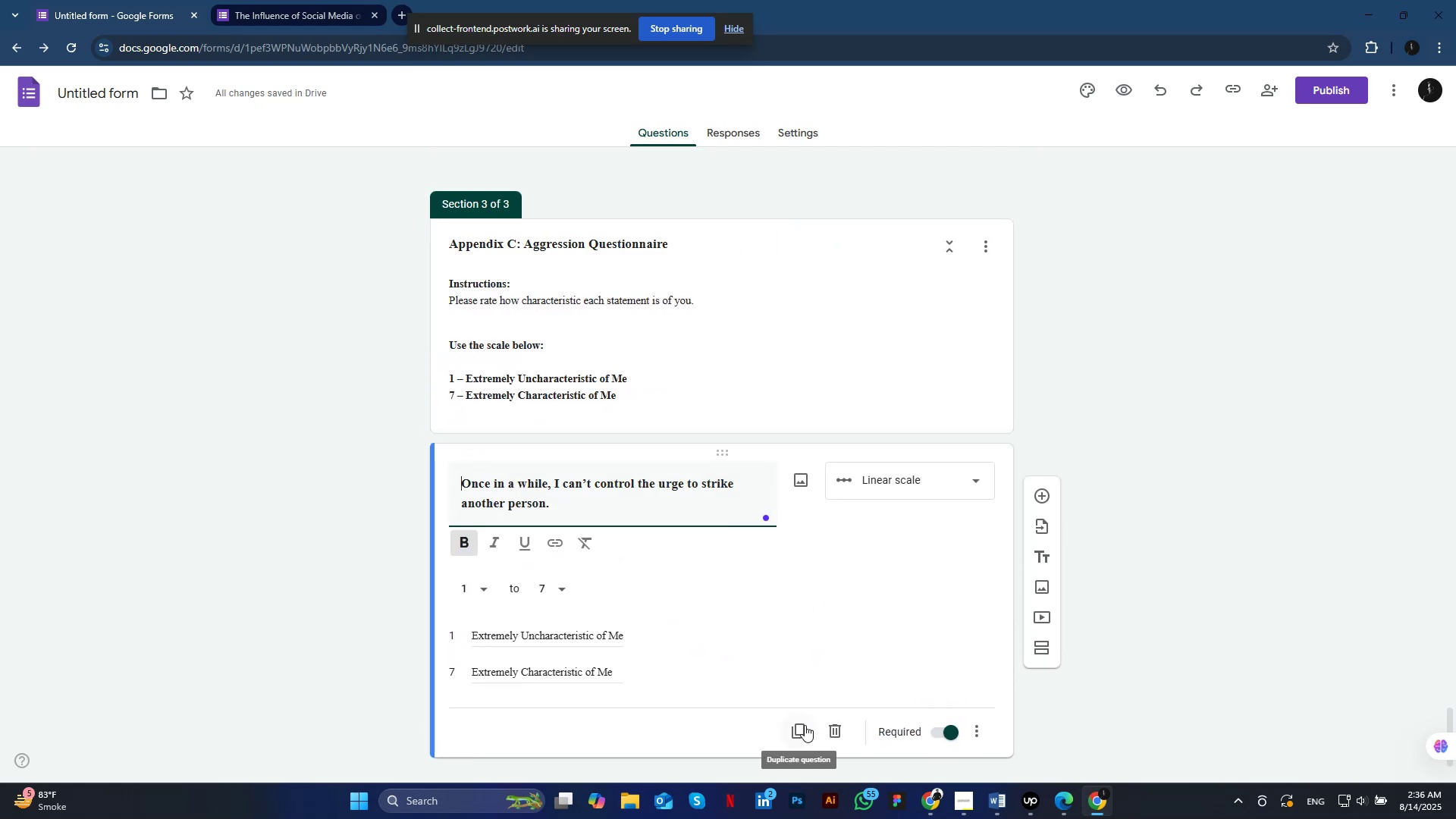 
left_click([805, 725])
 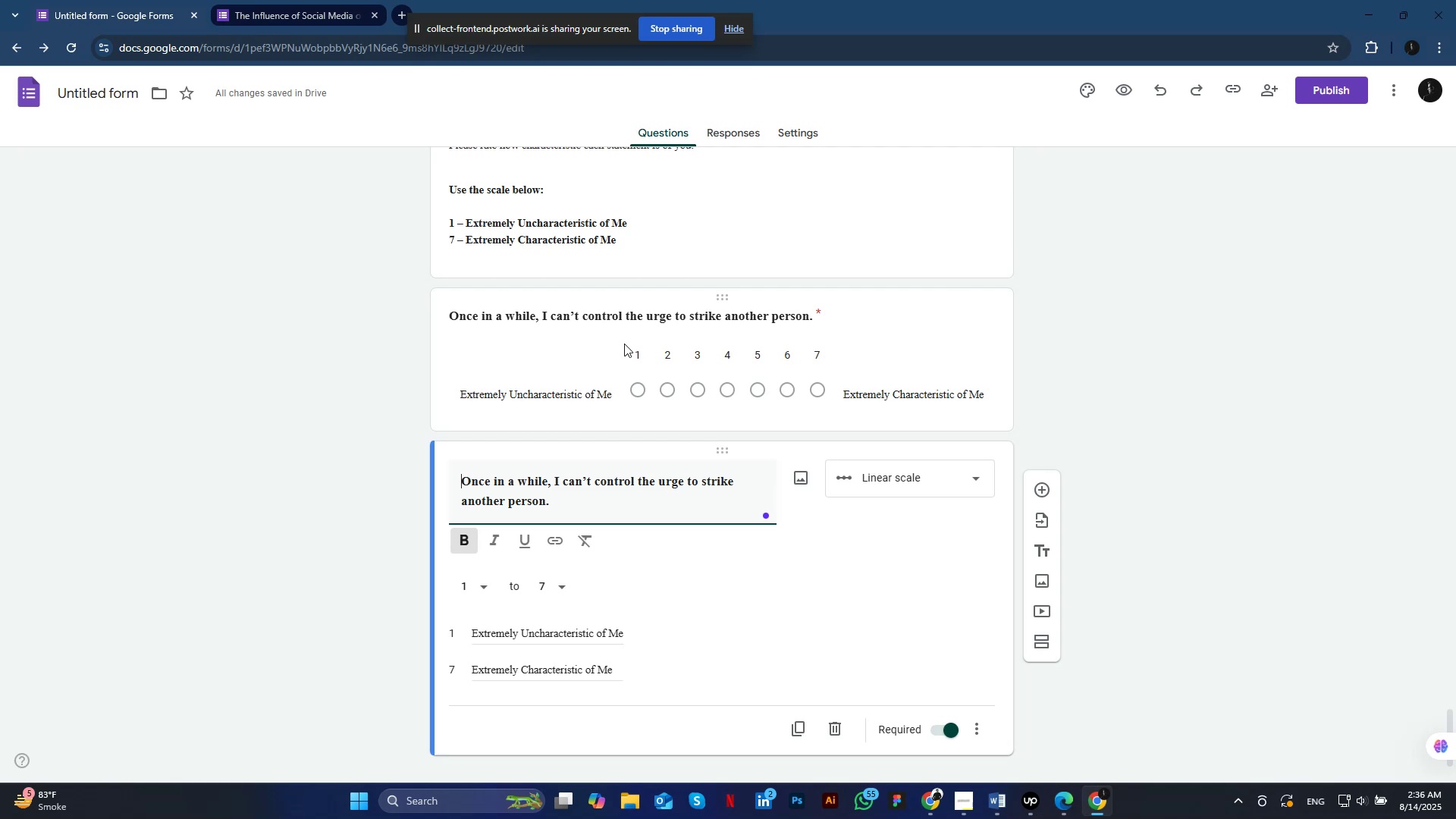 
wait(14.32)
 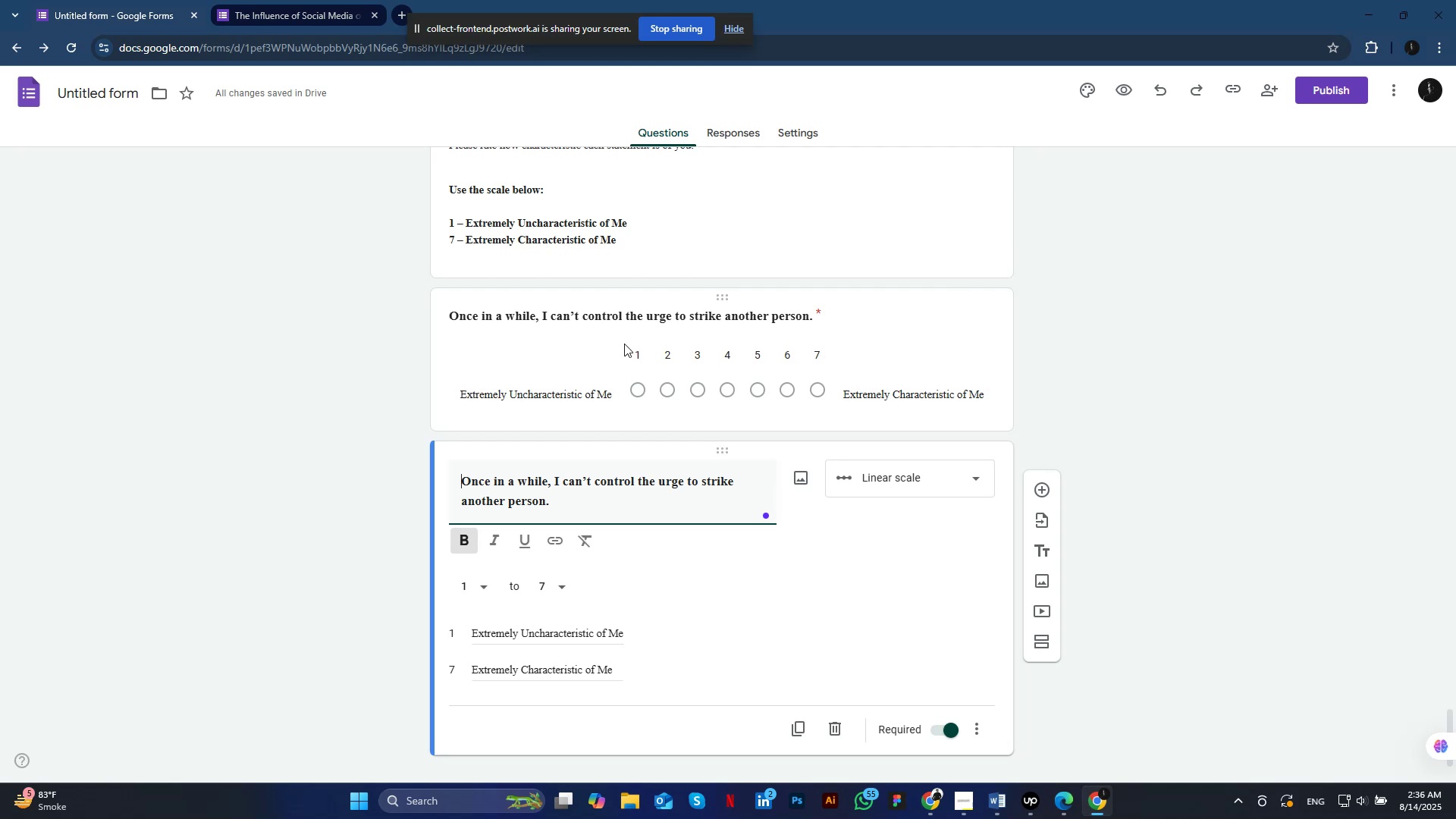 
left_click([569, 372])
 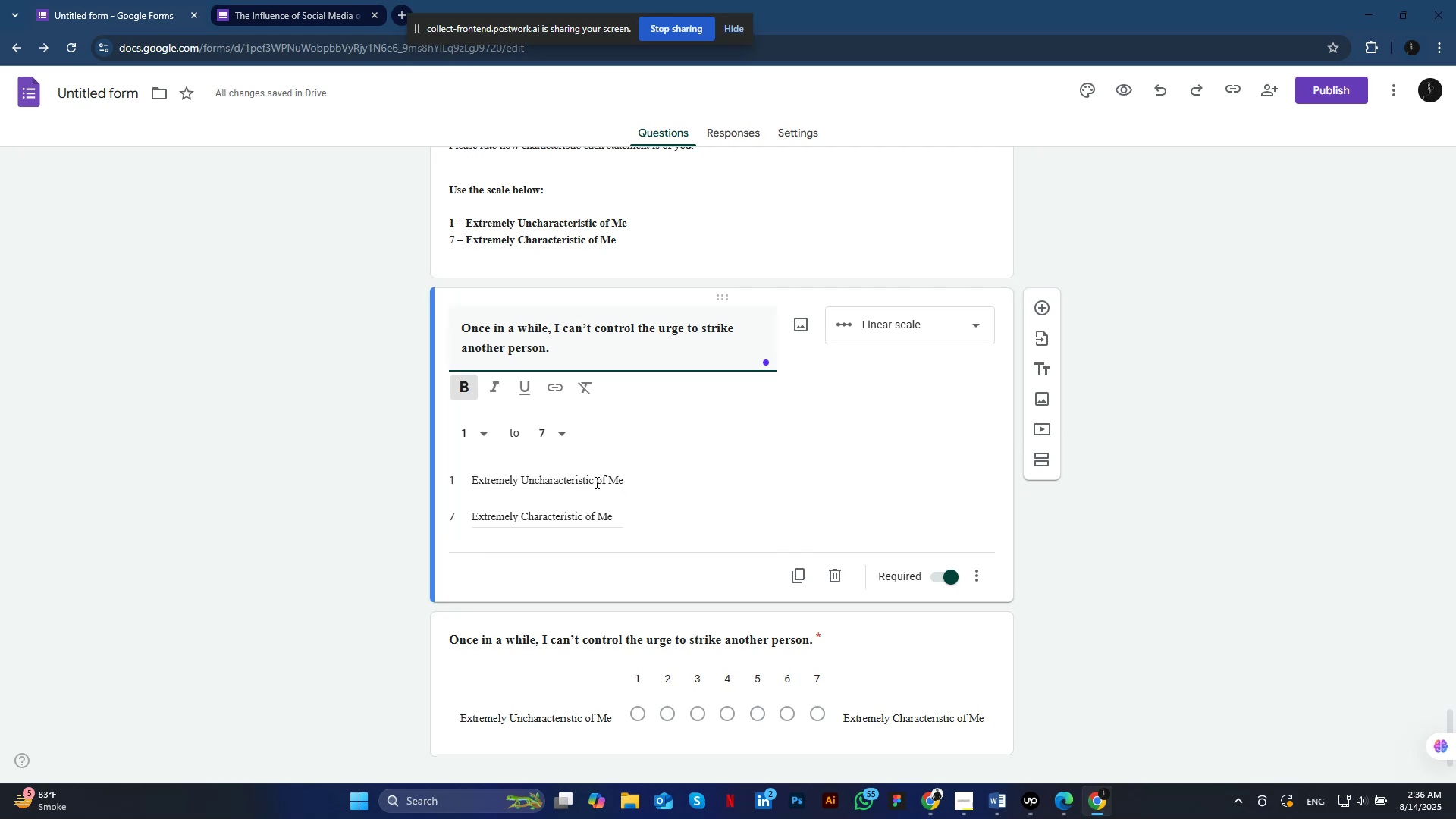 
left_click([595, 482])
 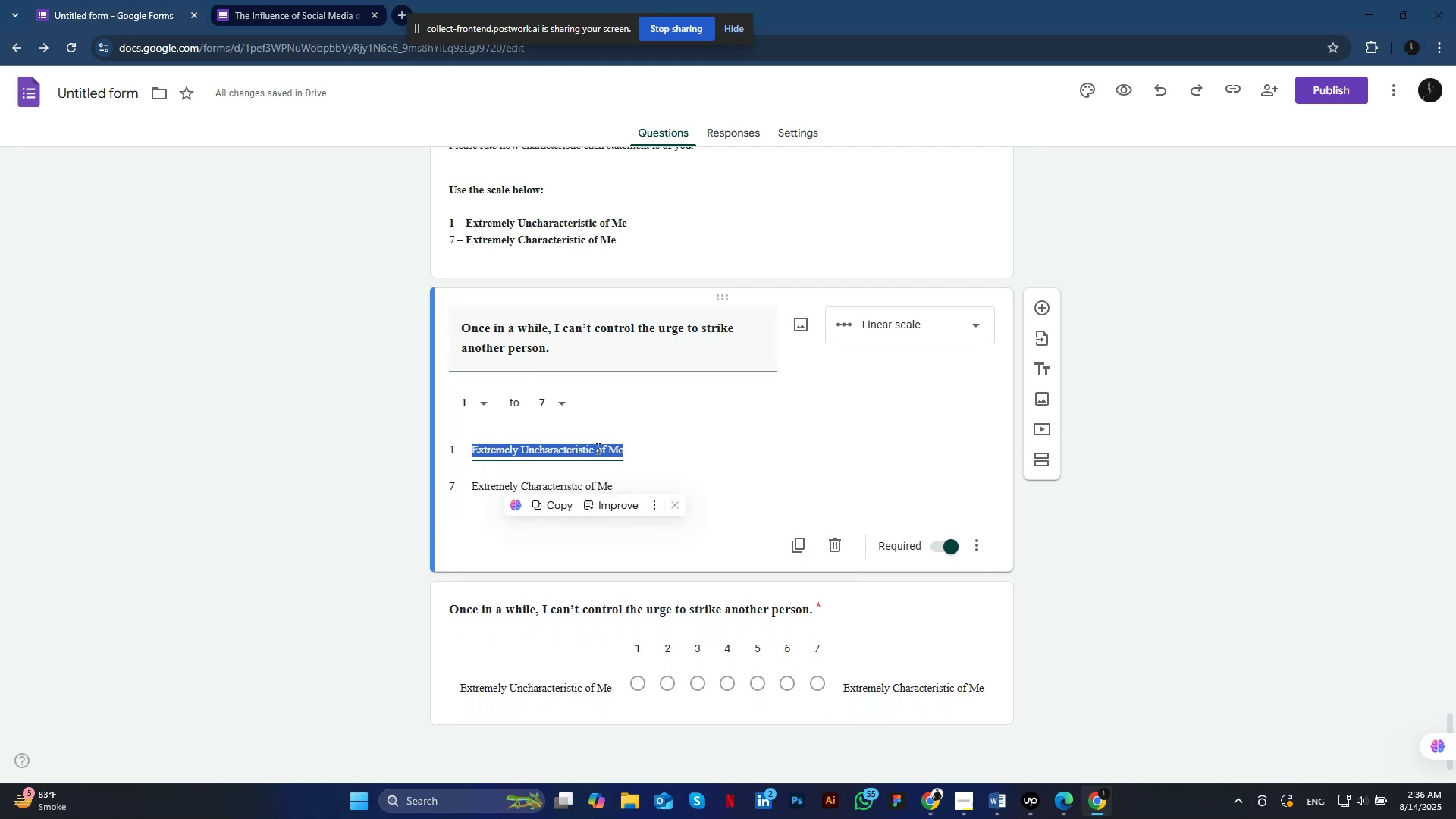 
left_click([597, 448])
 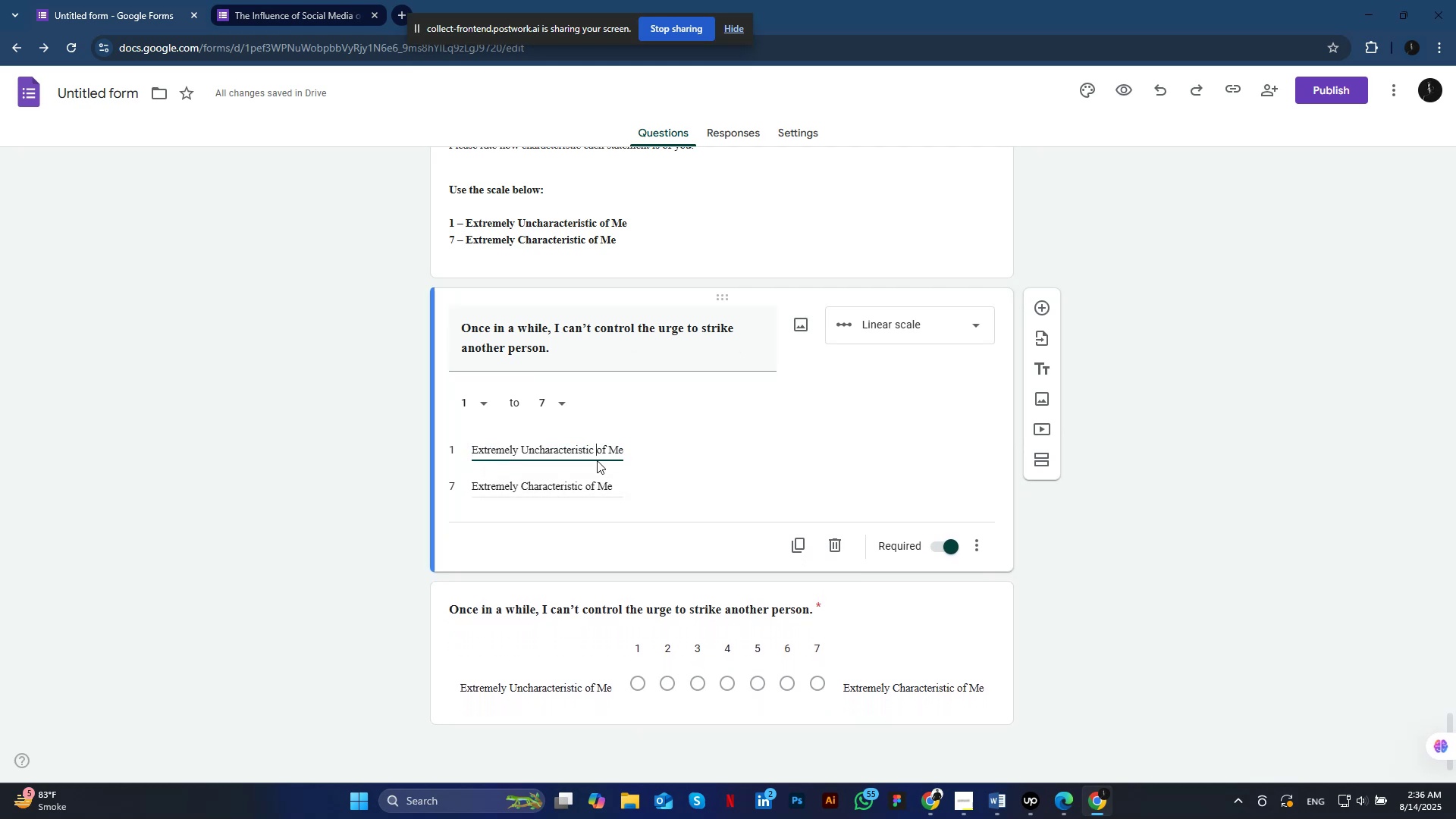 
key(Enter)
 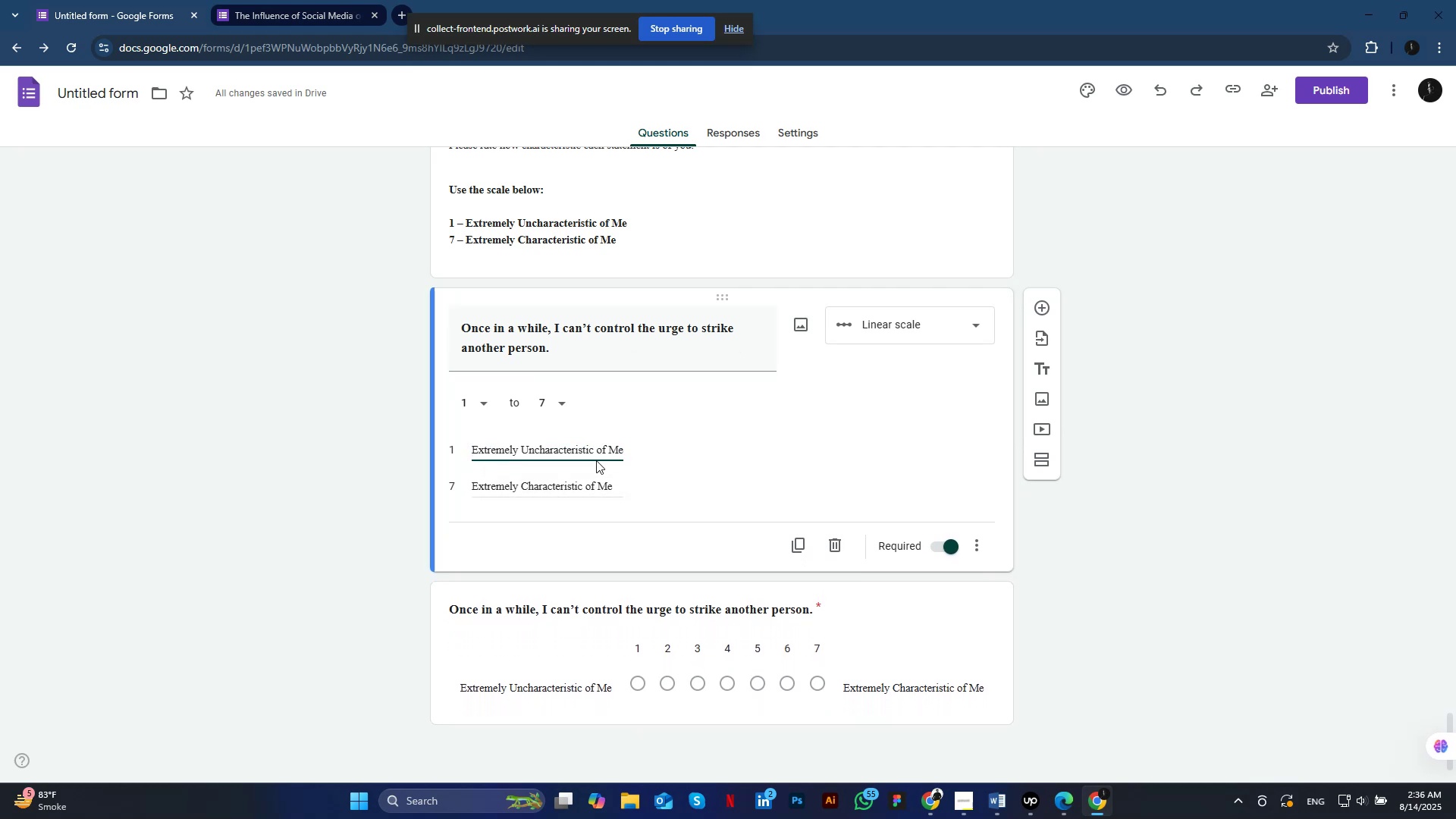 
key(Enter)
 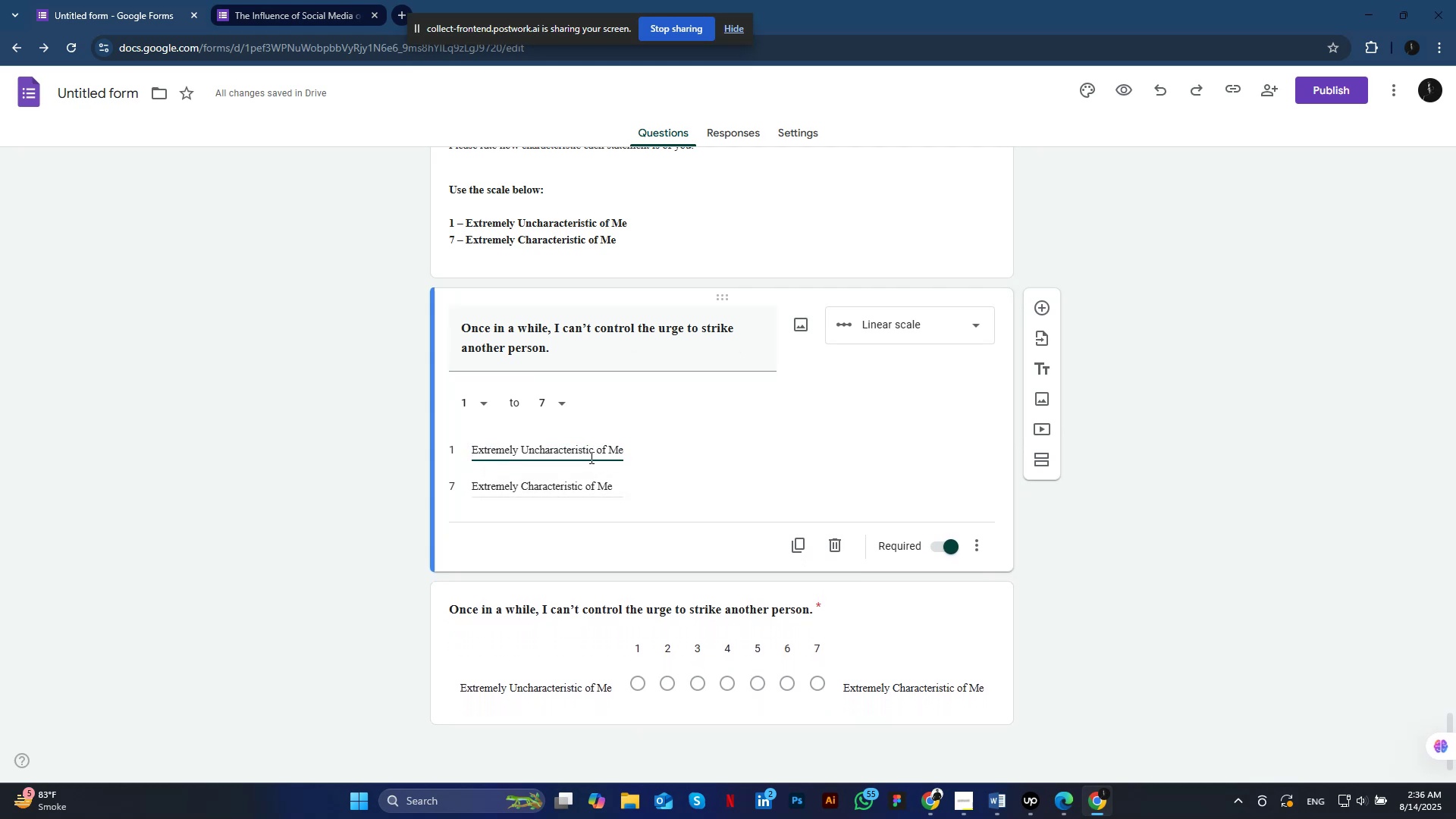 
key(Shift+Enter)
 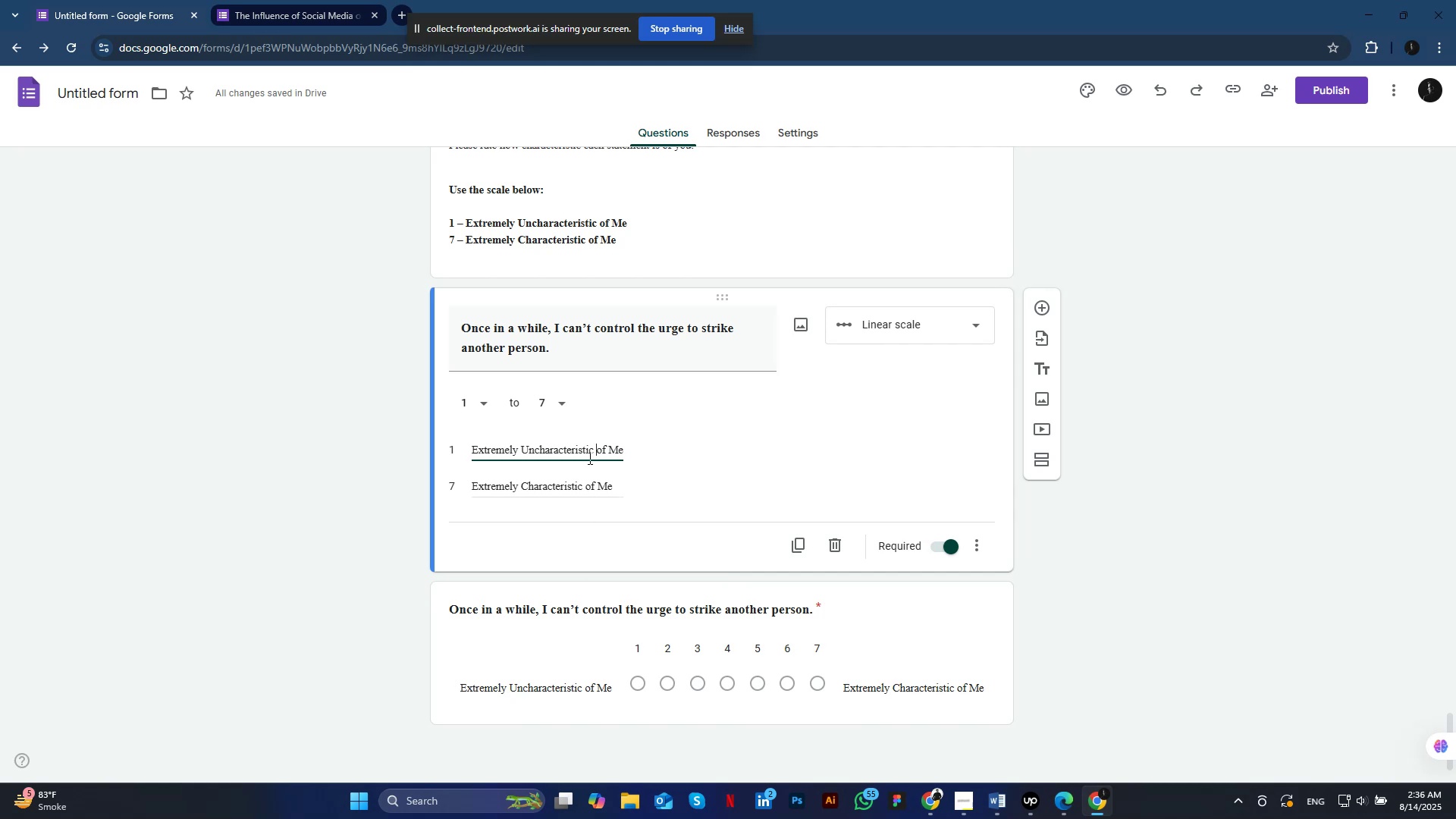 
double_click([576, 451])
 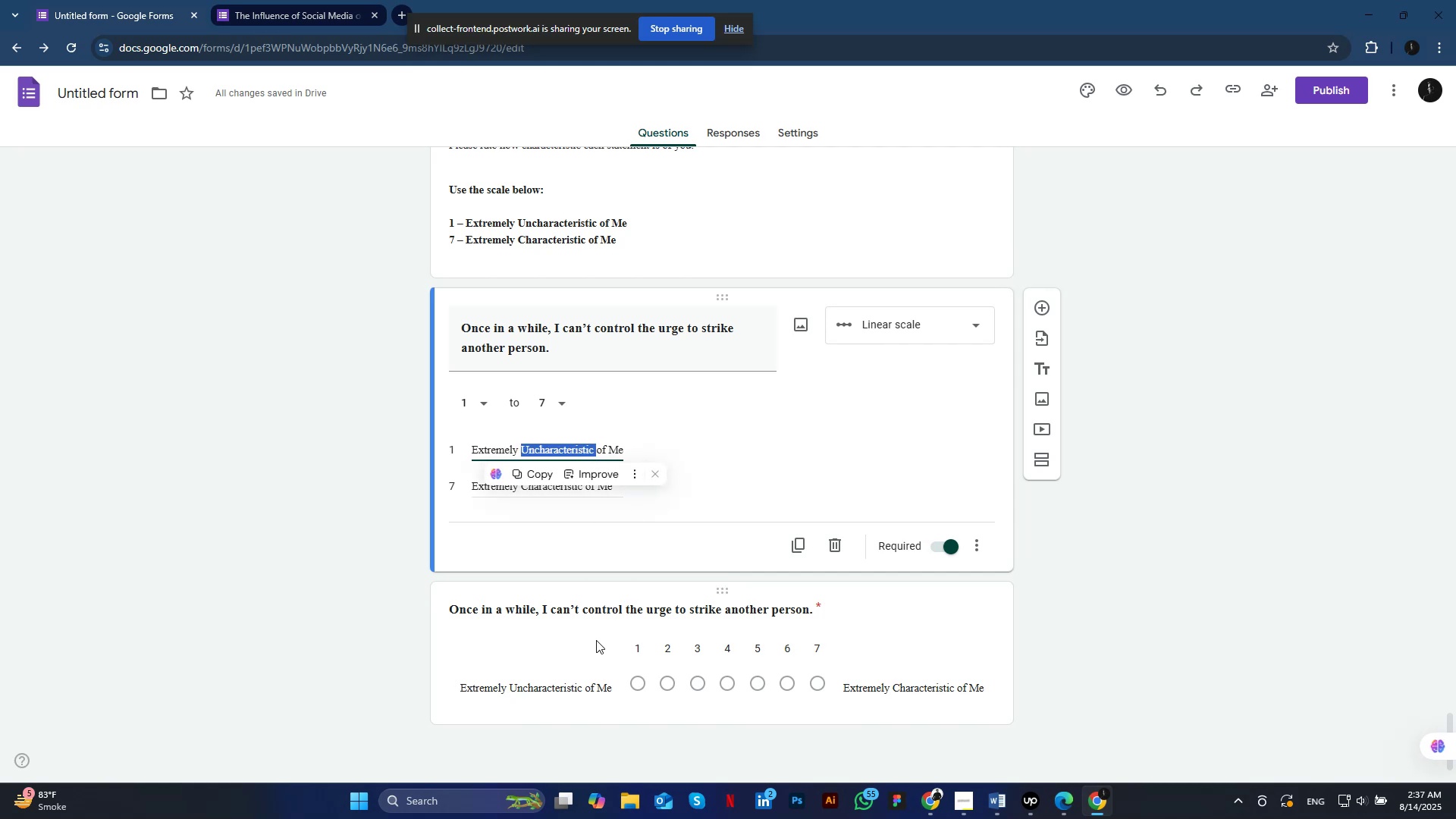 
left_click([582, 649])
 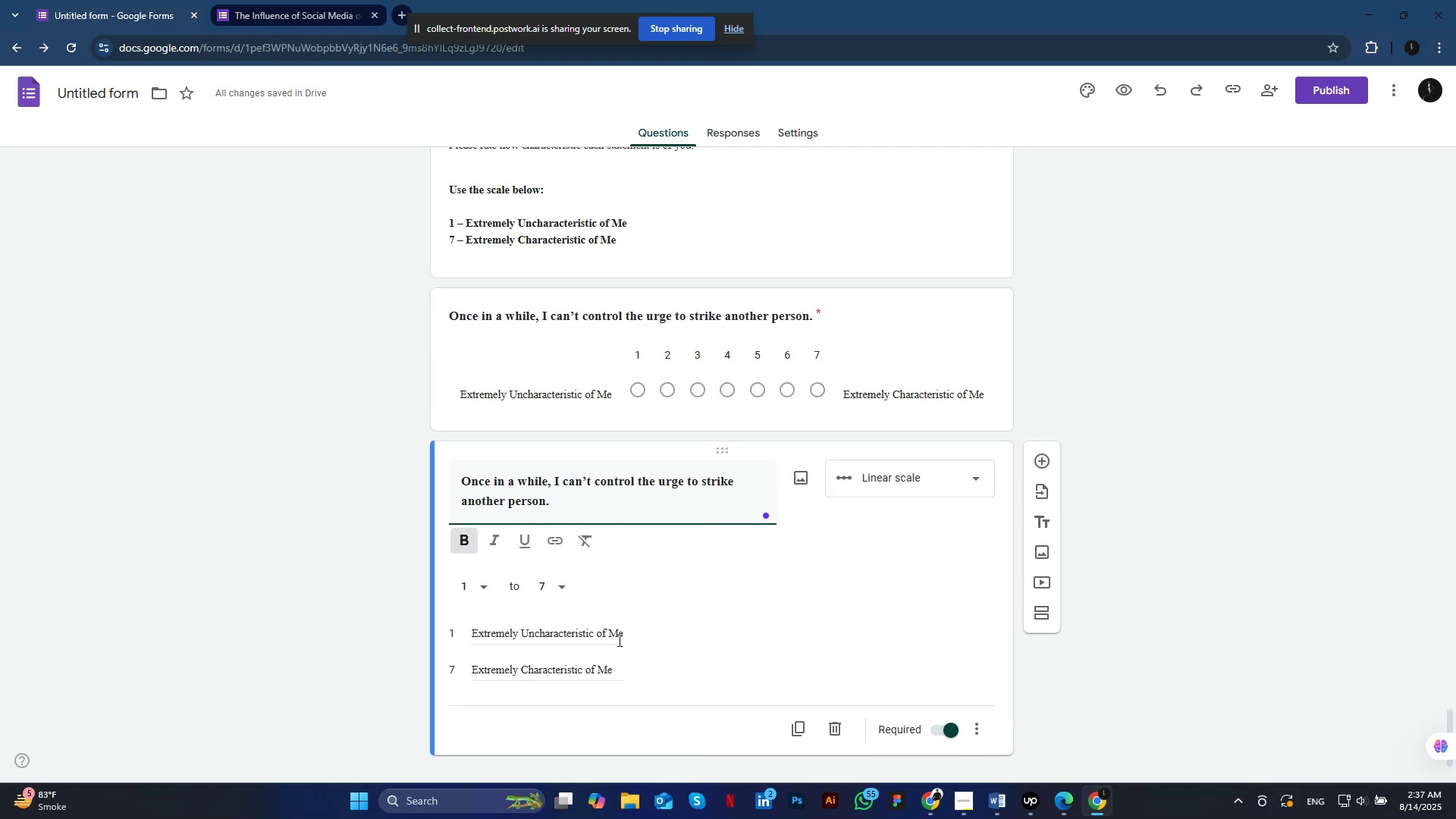 
scroll: coordinate [619, 639], scroll_direction: down, amount: 2.0
 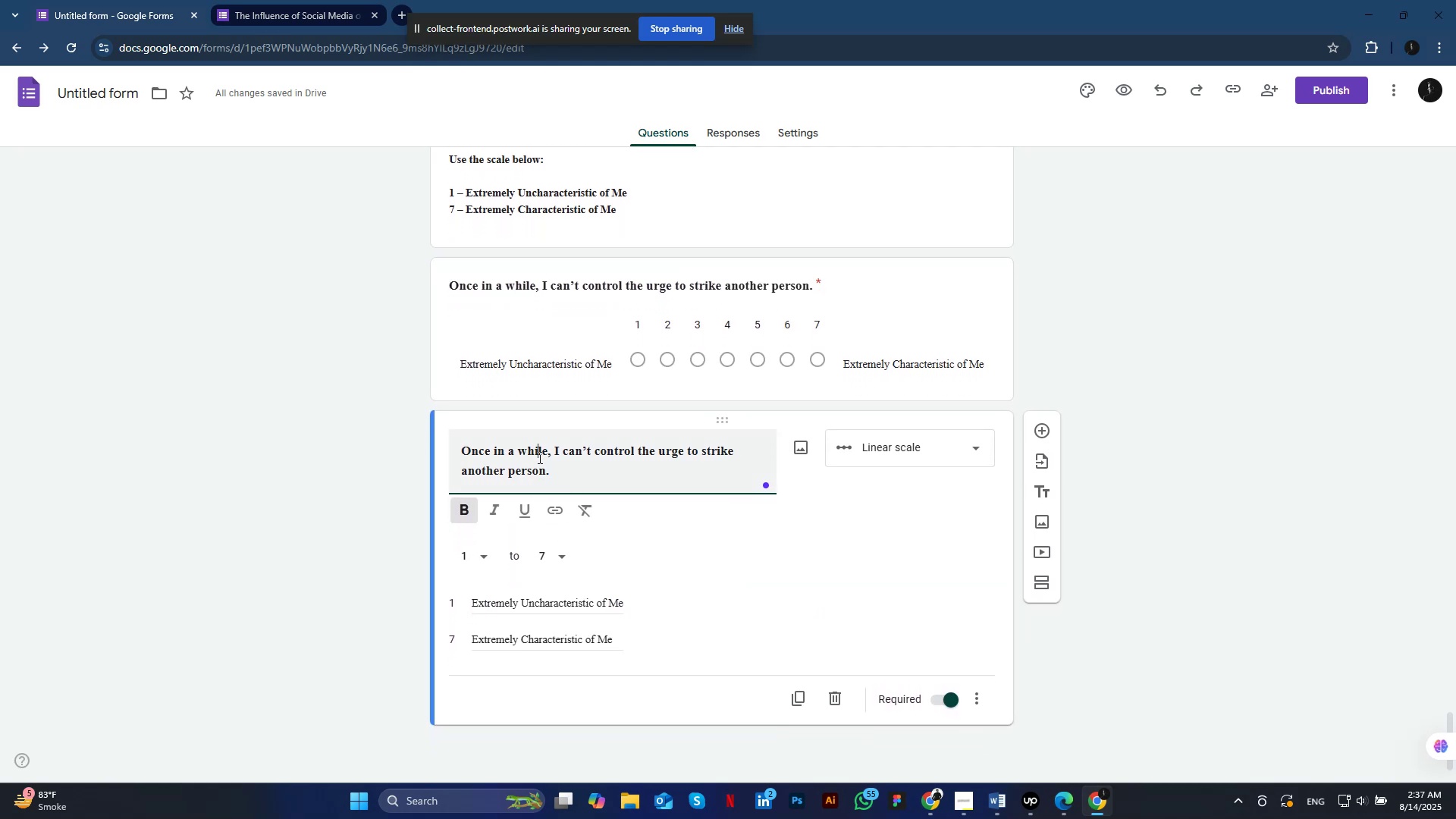 
left_click([538, 457])
 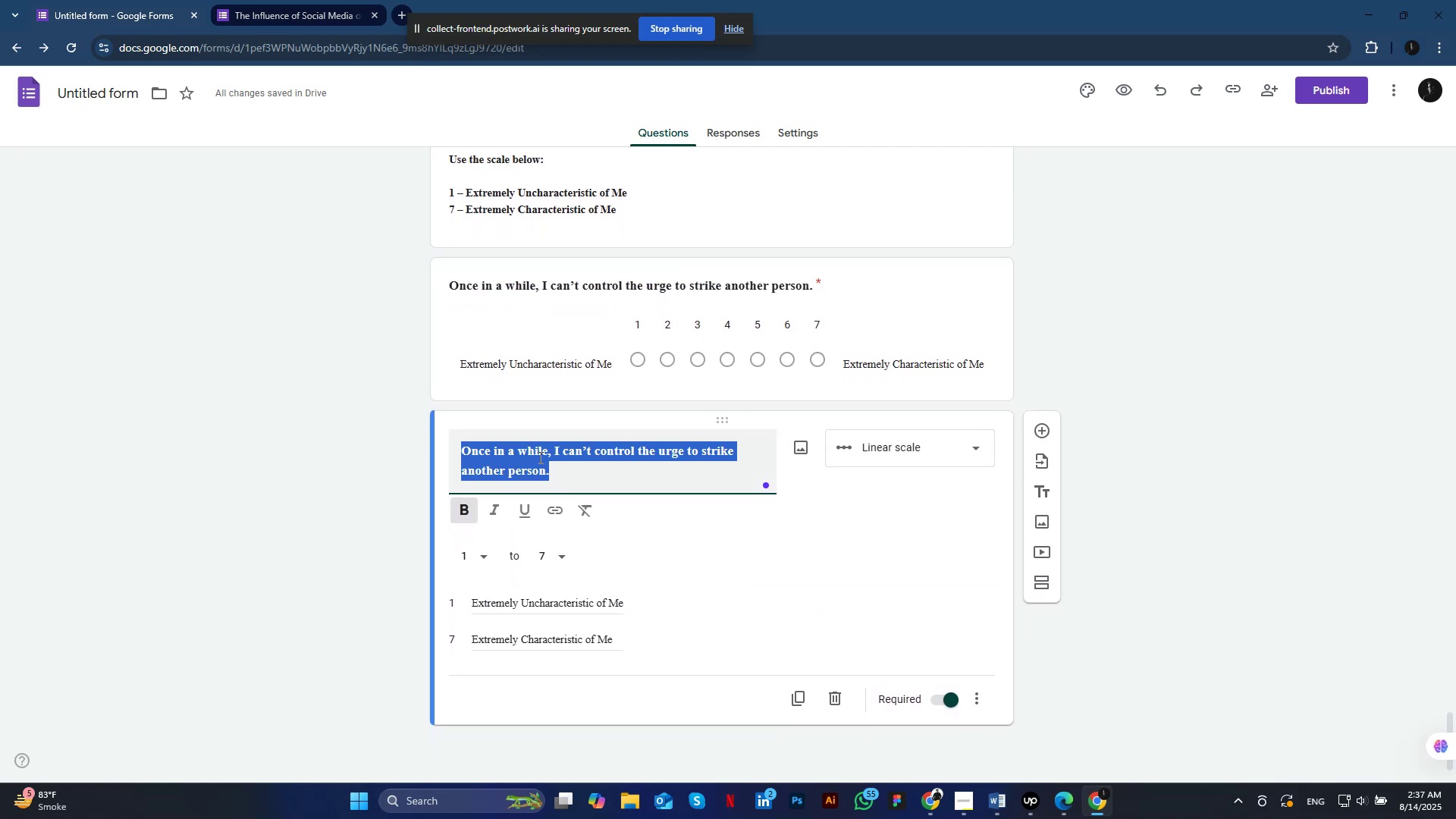 
key(Control+A)
 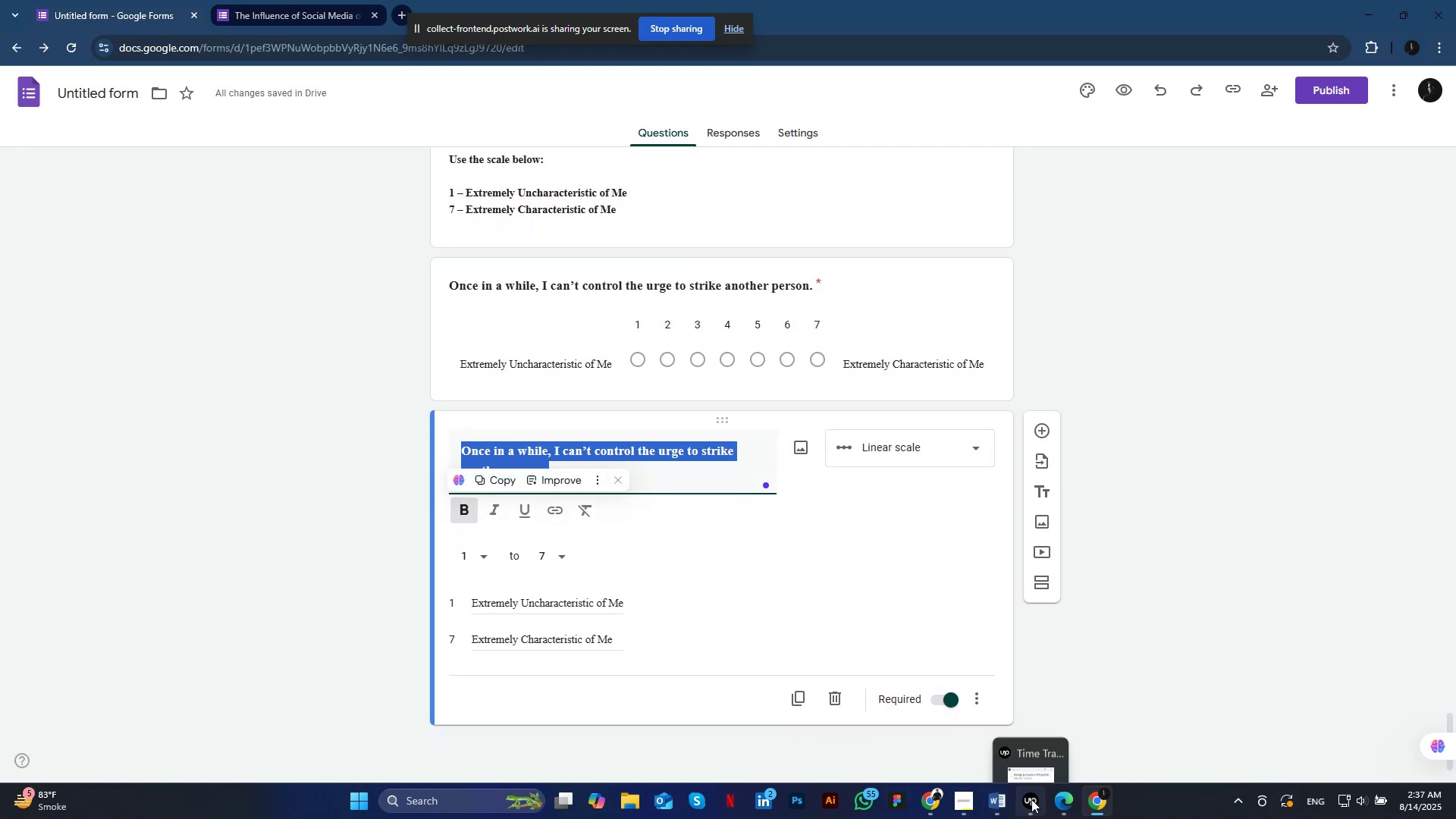 
left_click([1031, 799])
 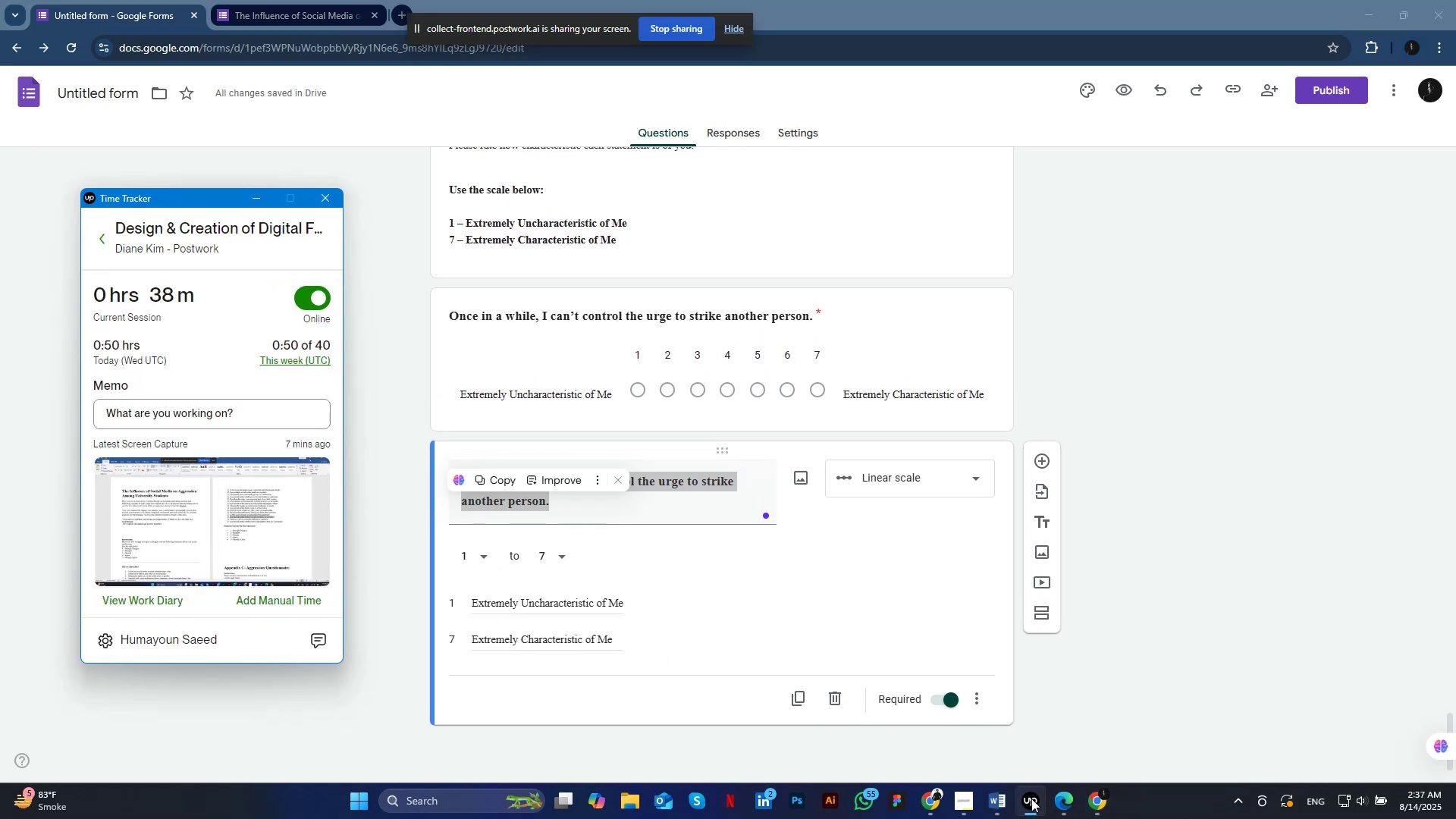 
left_click([1031, 799])
 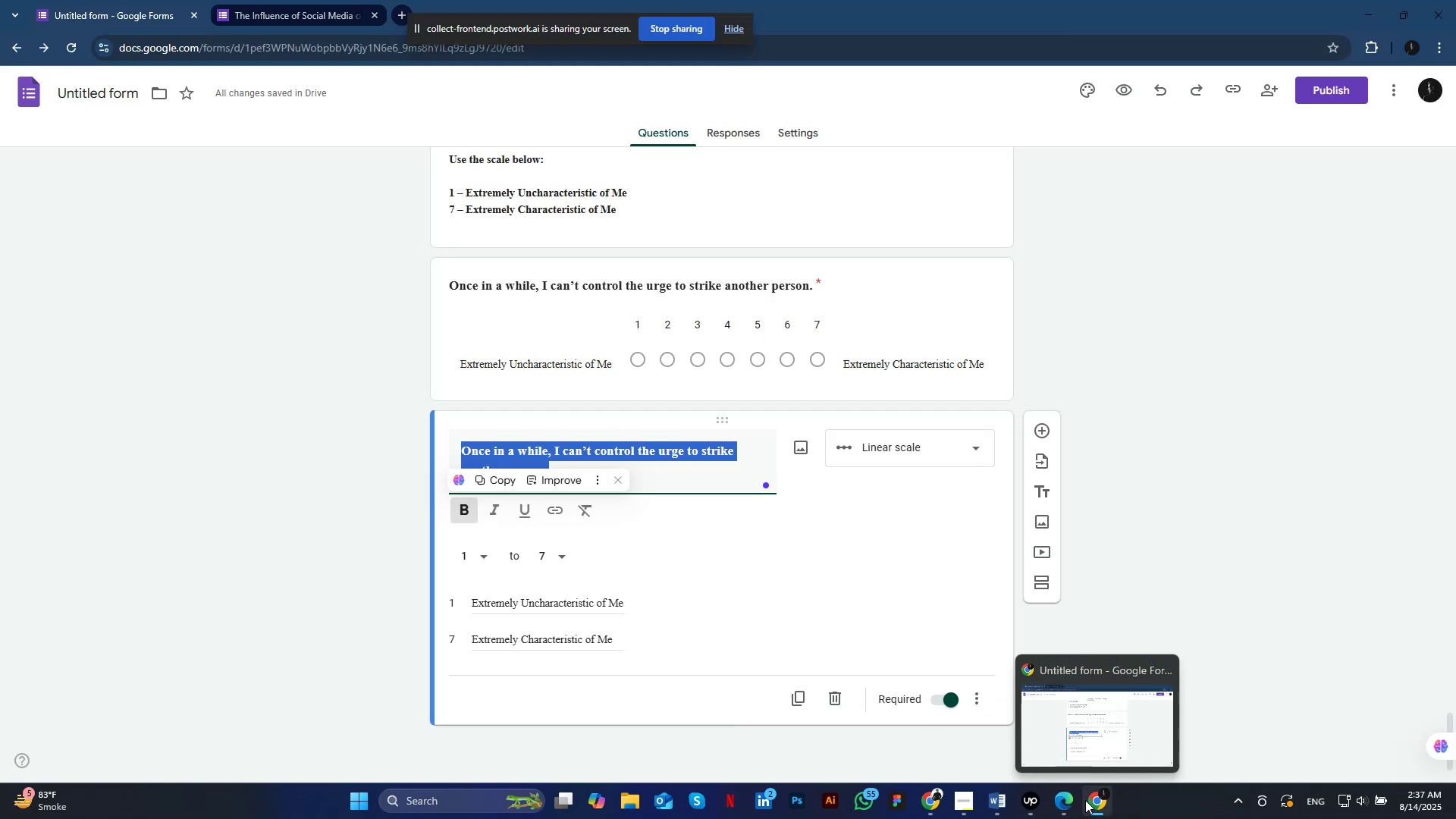 
left_click([997, 801])
 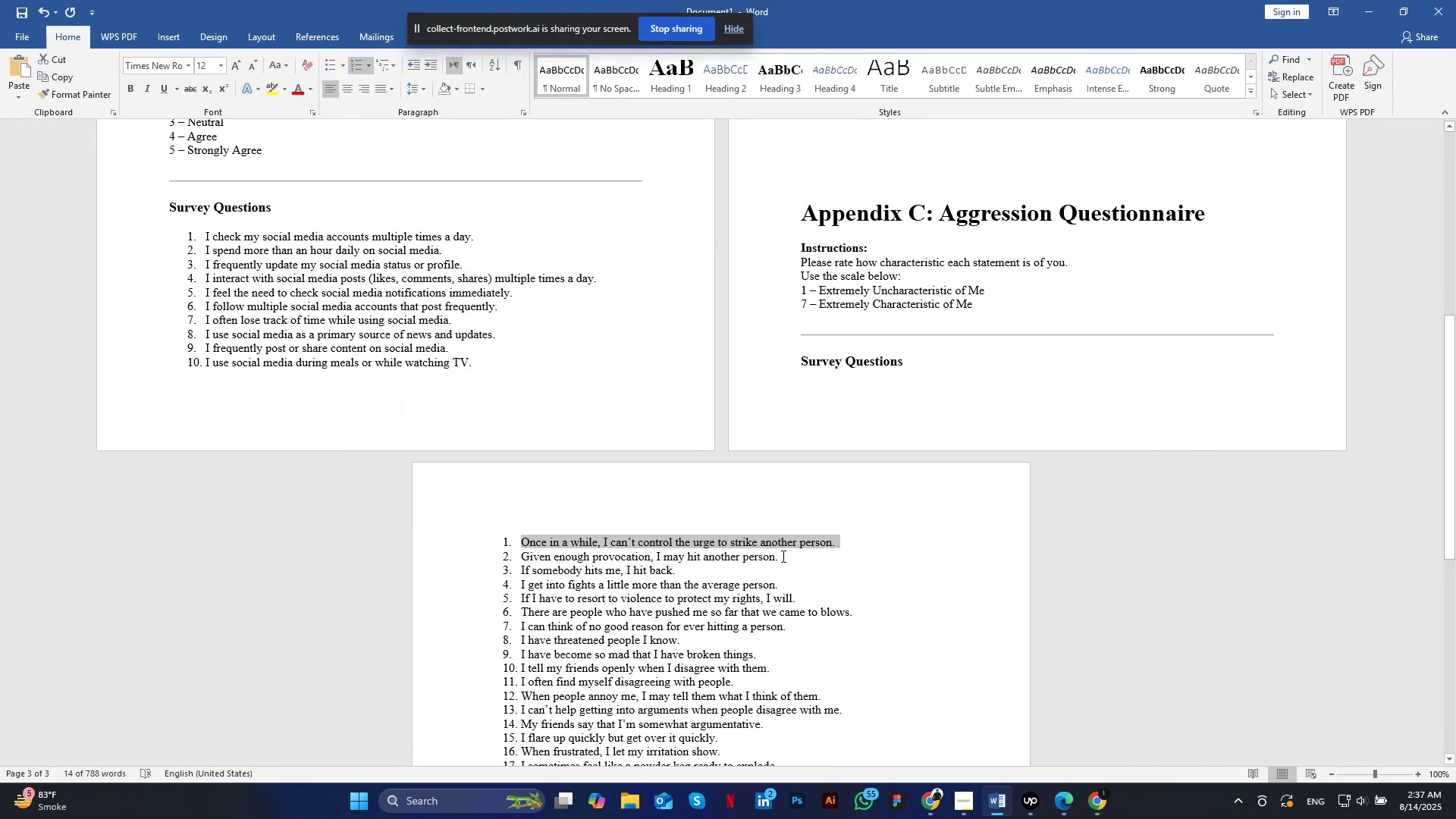 
left_click_drag(start_coordinate=[782, 556], to_coordinate=[529, 559])
 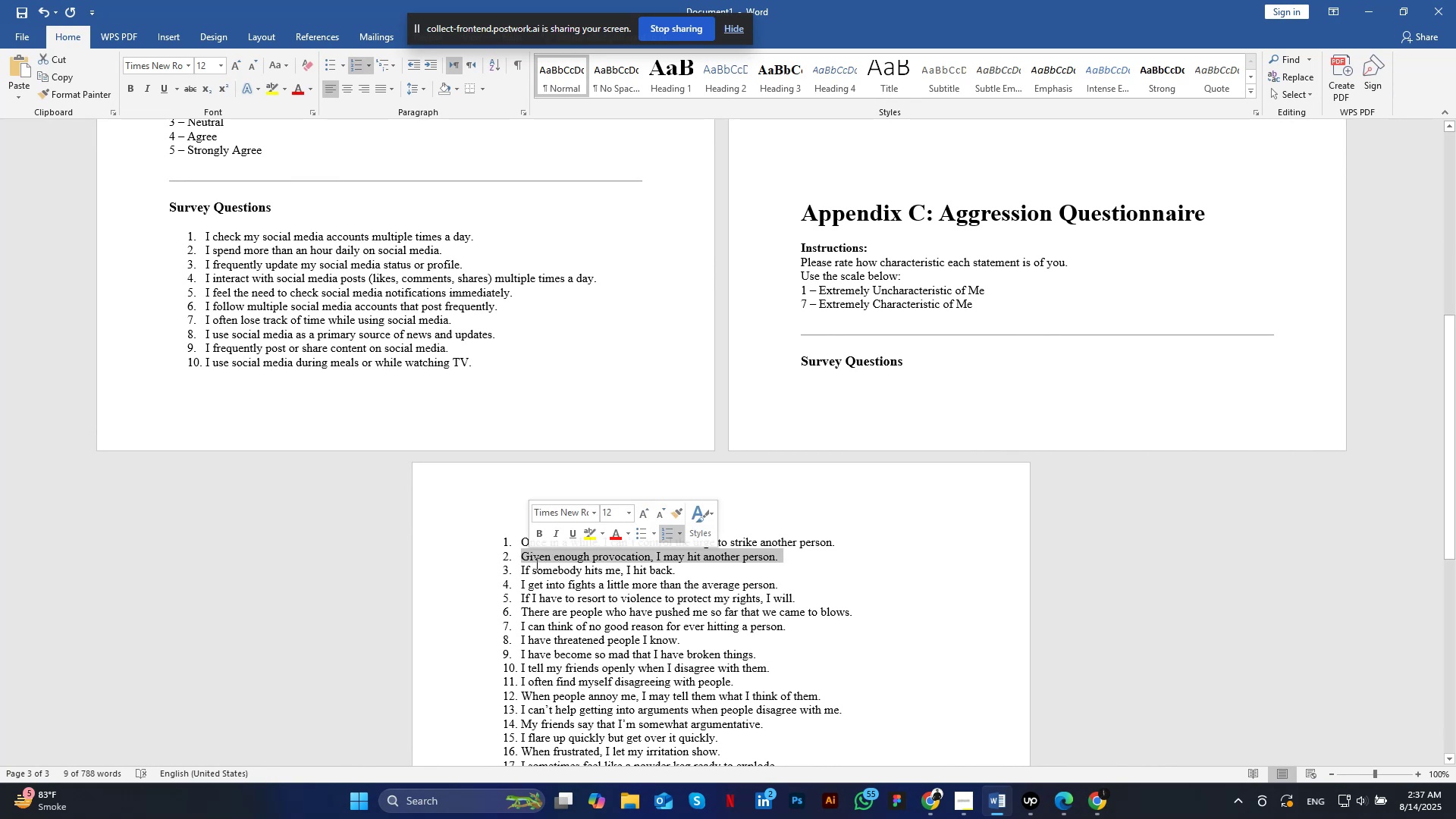 
key(Control+C)
 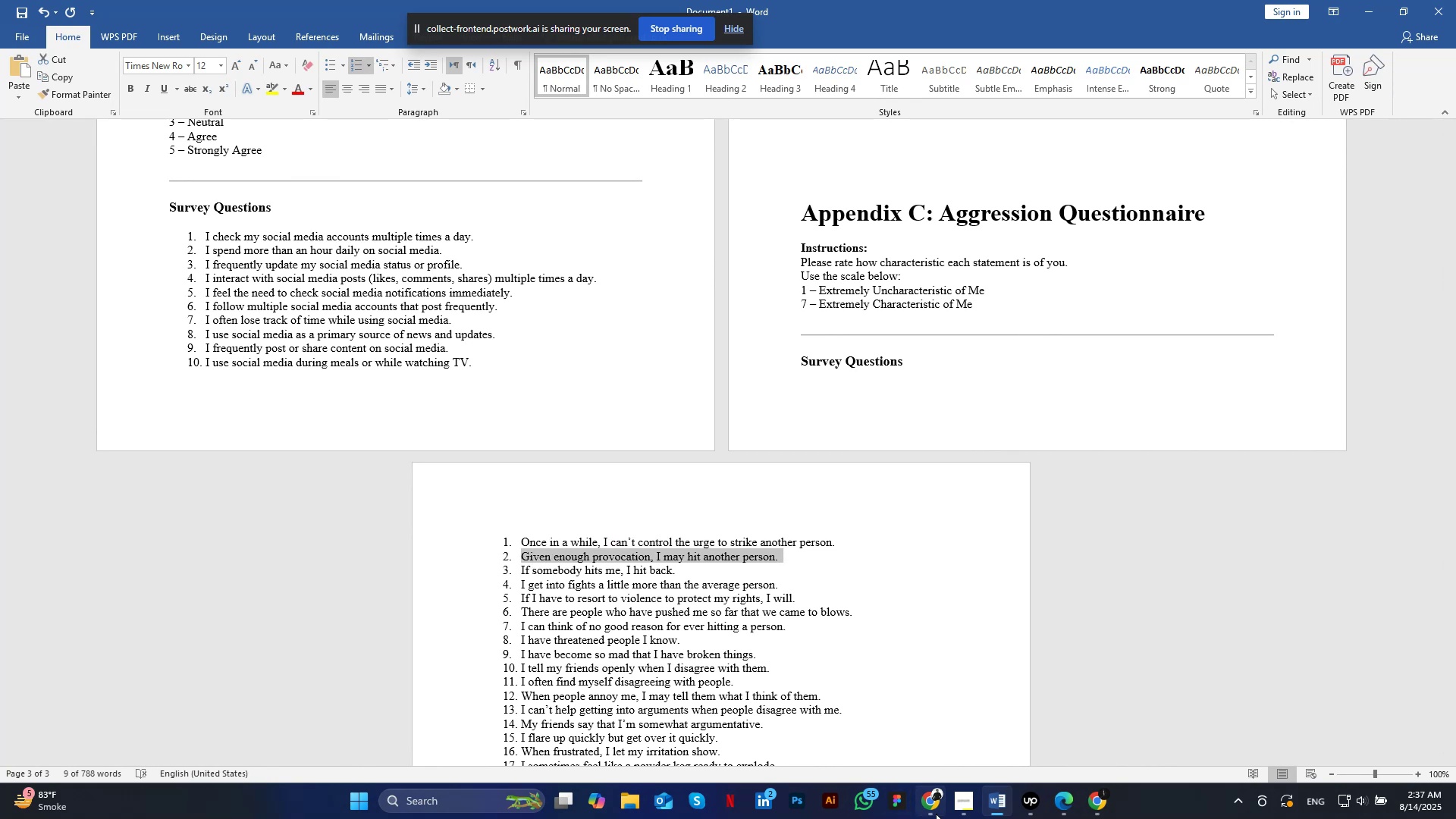 
mouse_move([942, 802])
 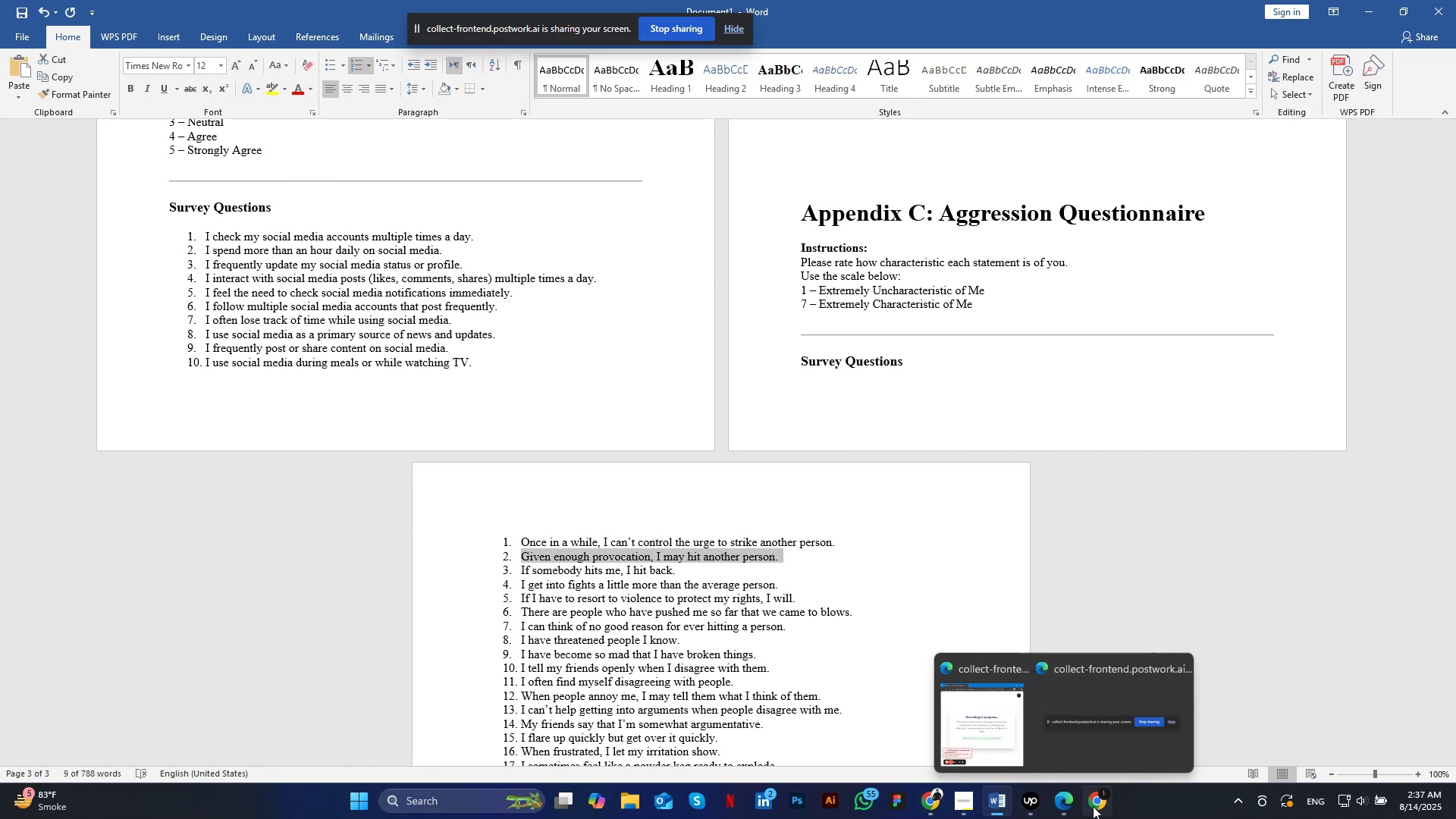 
left_click([1094, 805])
 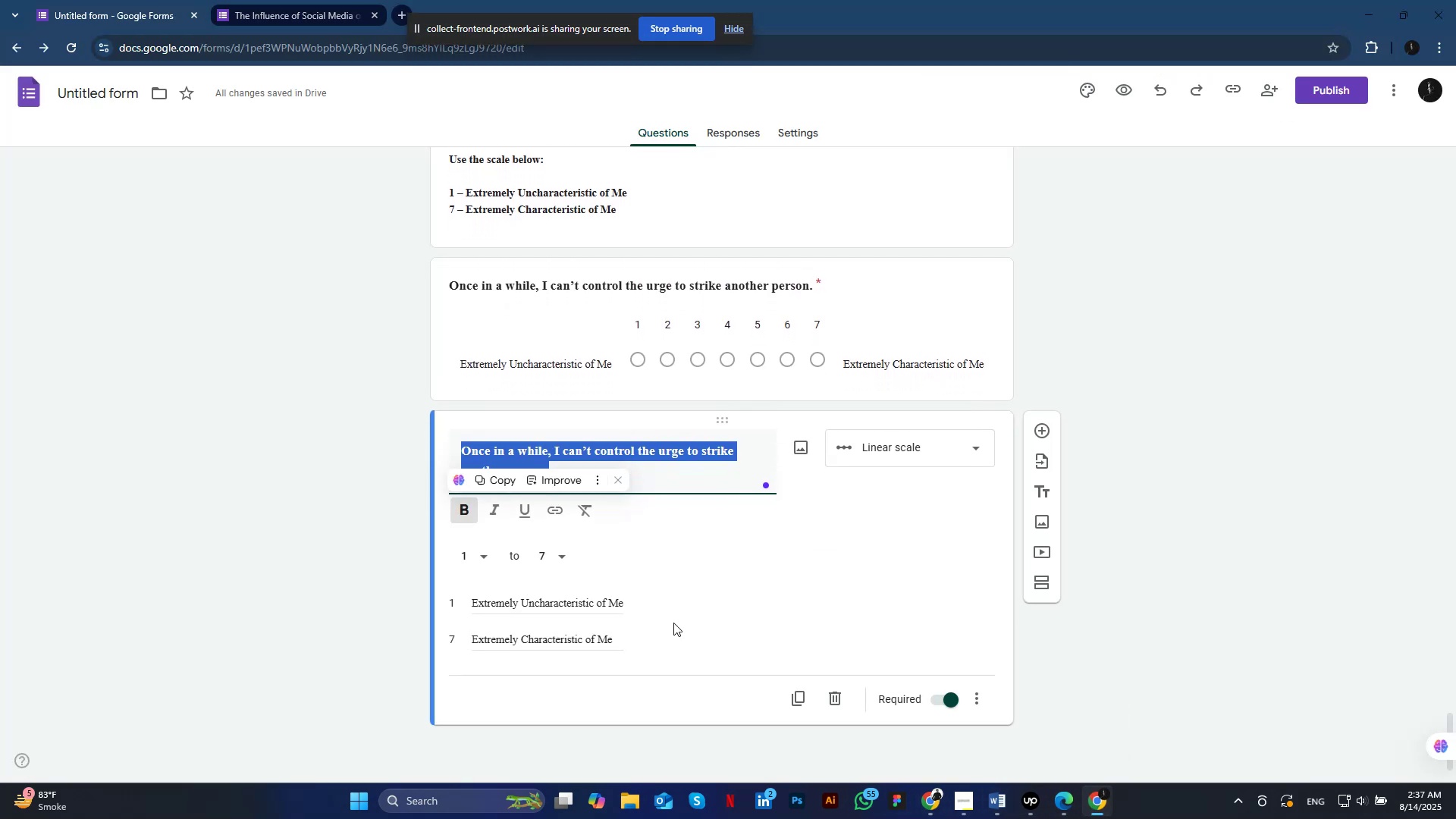 
key(Control+V)
 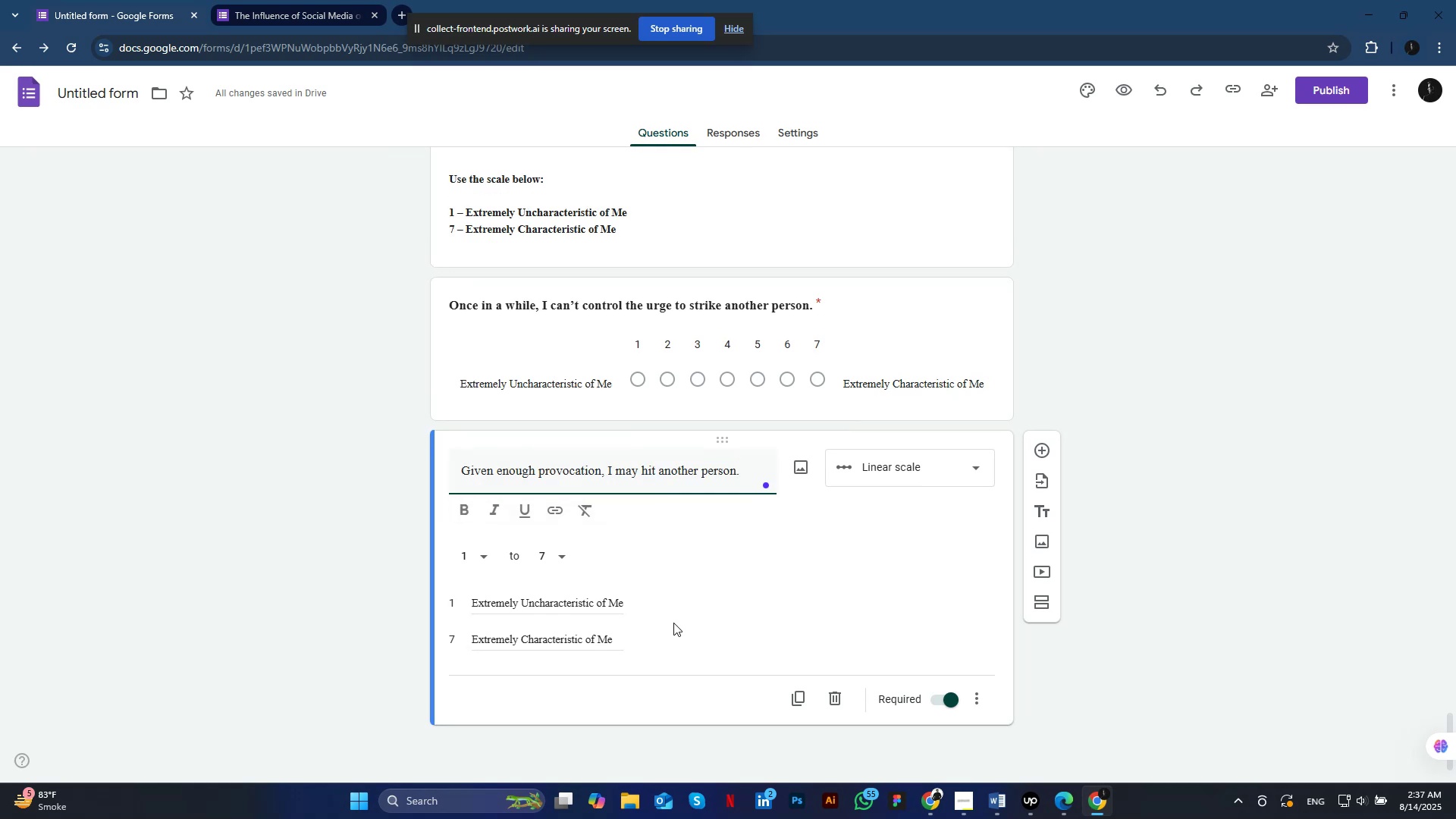 
key(Control+A)
 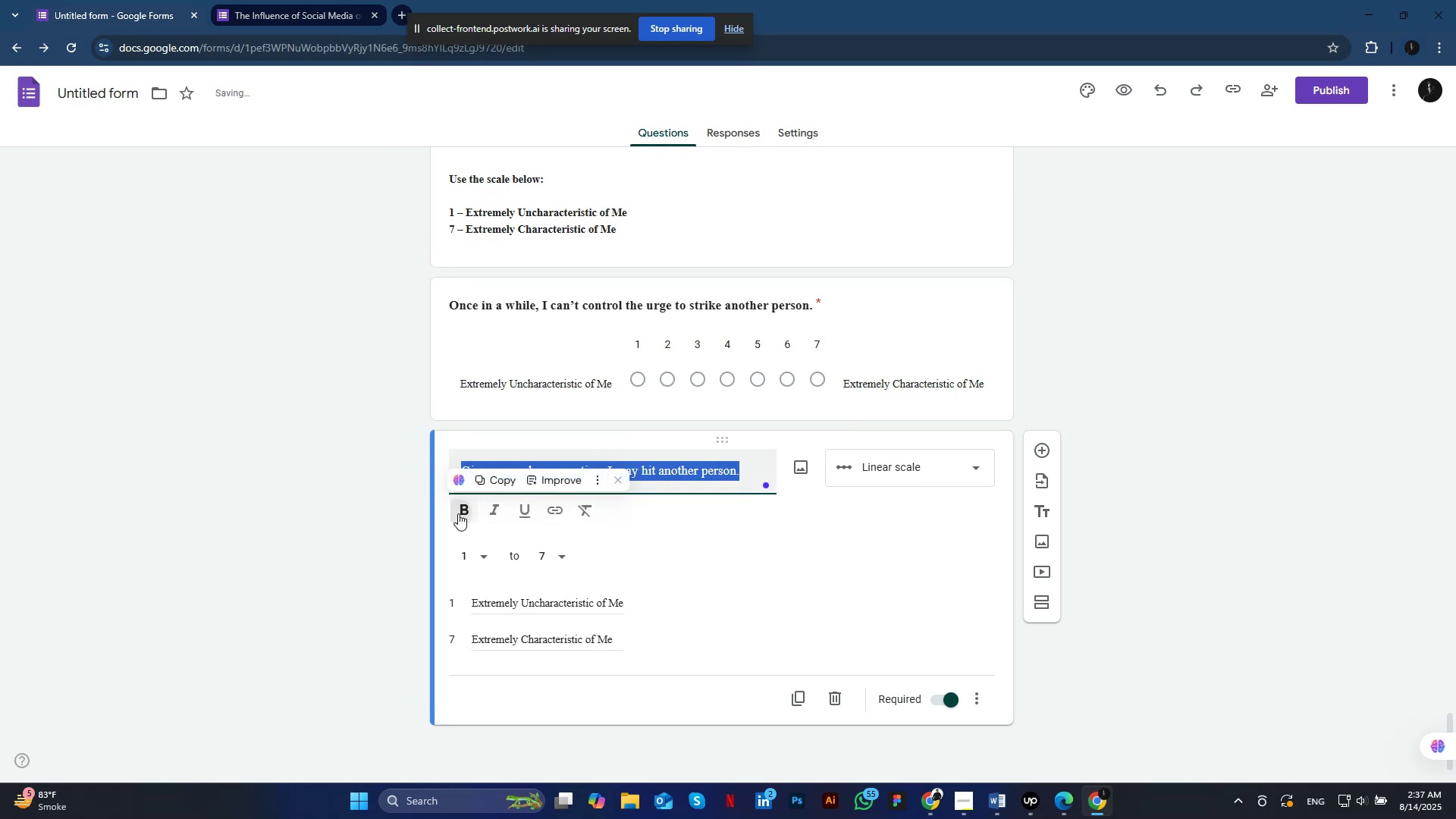 
left_click([458, 513])
 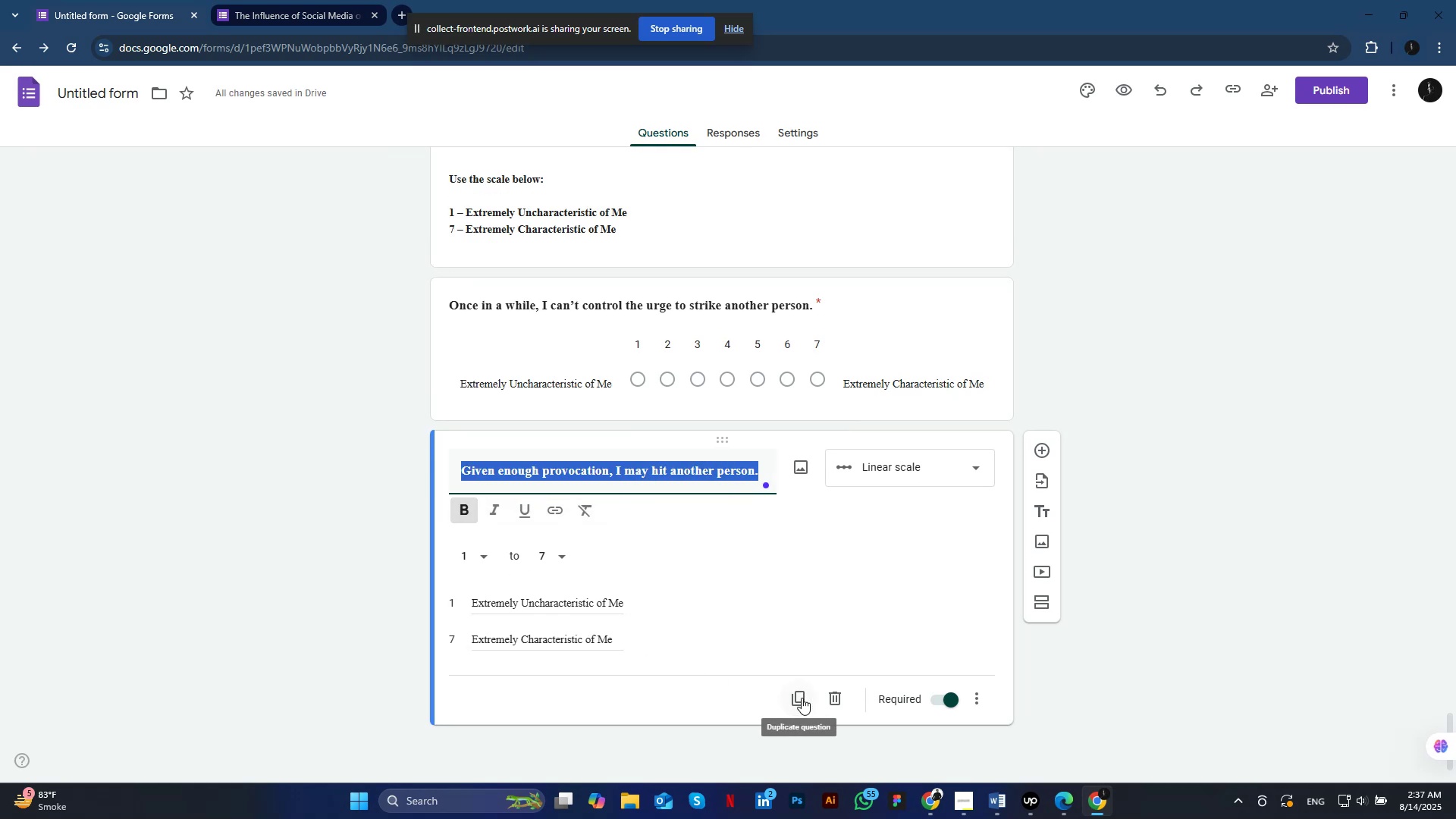 
left_click([802, 698])
 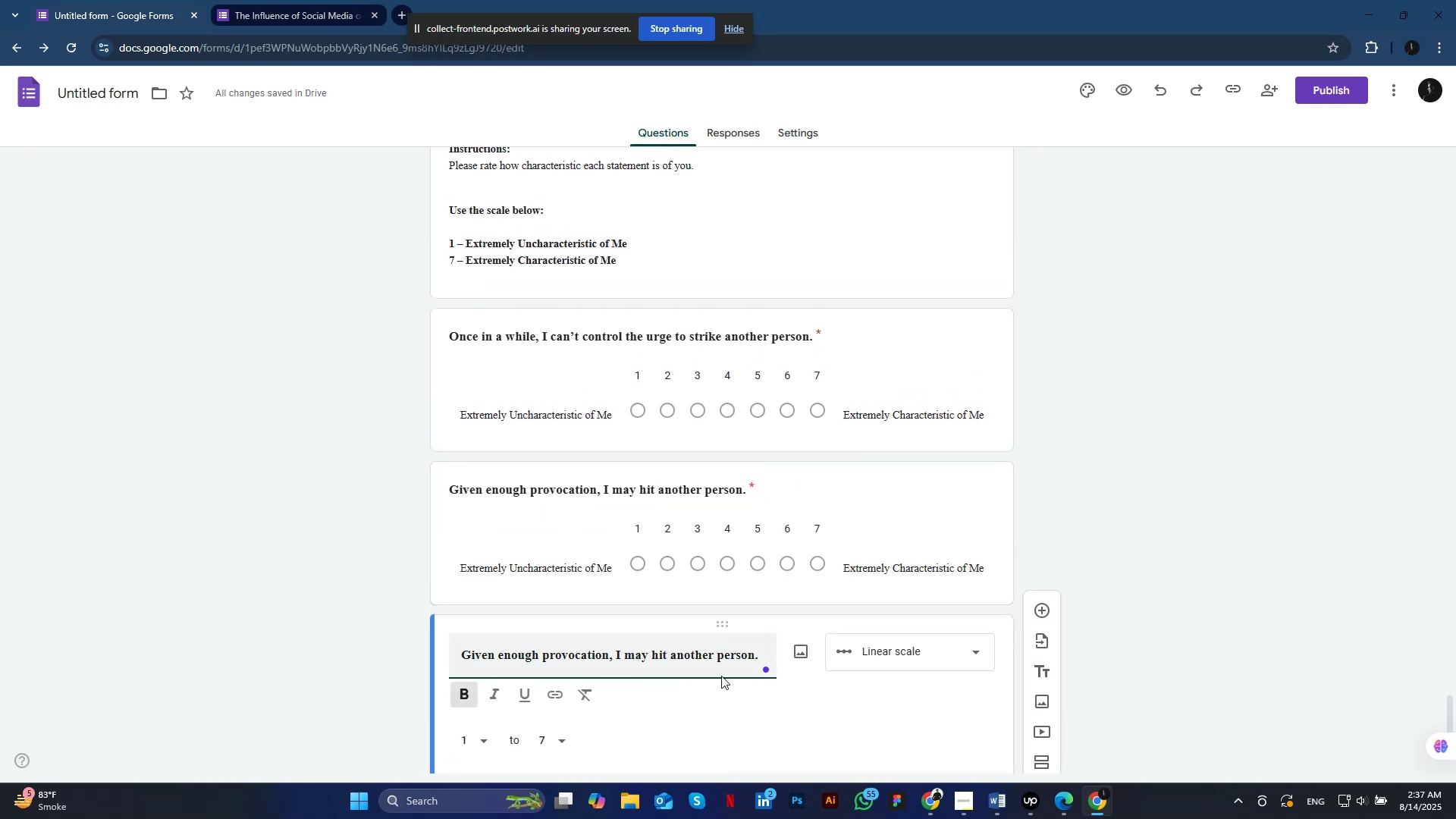 
left_click([624, 661])
 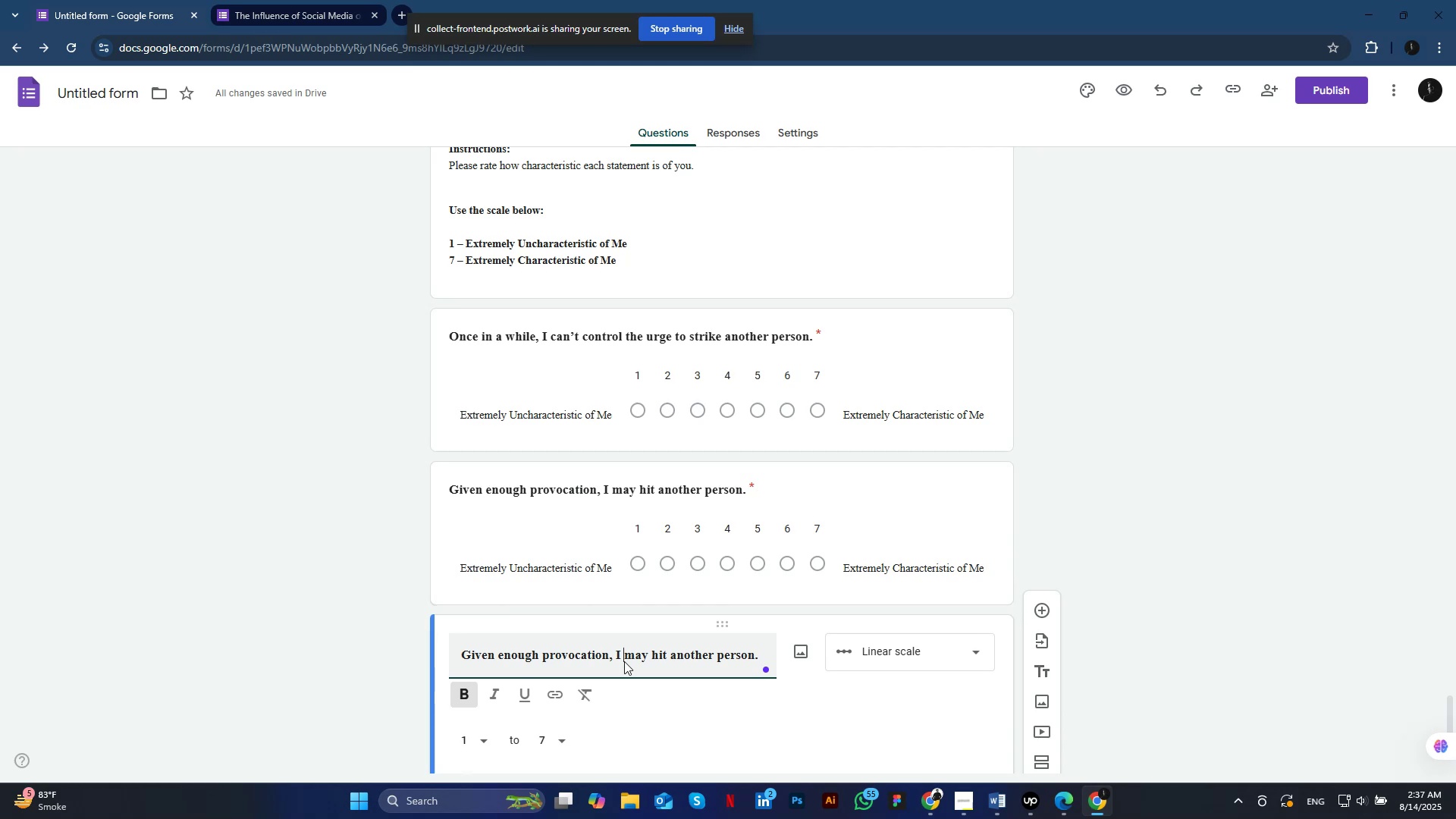 
key(Control+A)
 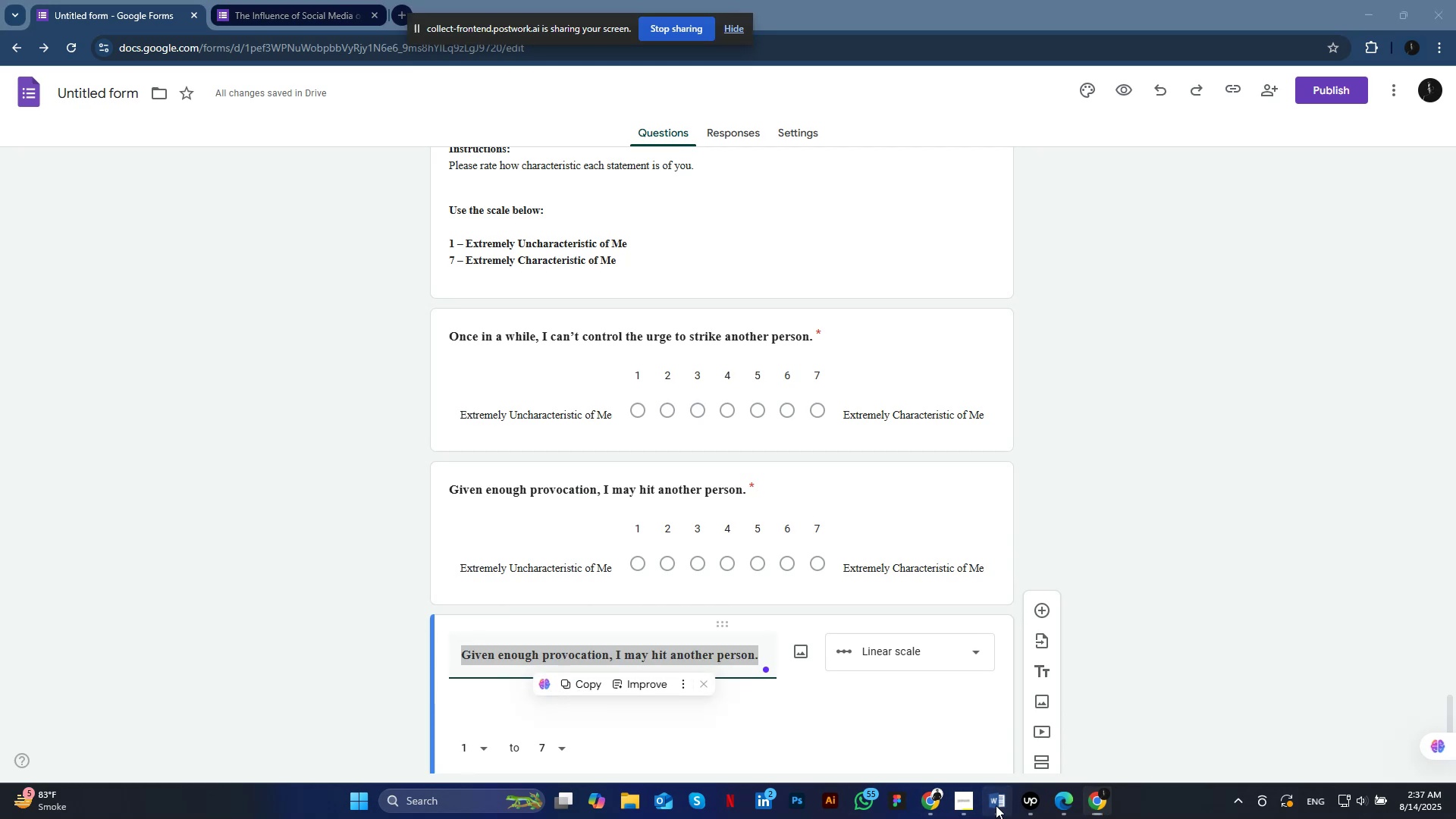 
left_click([996, 805])
 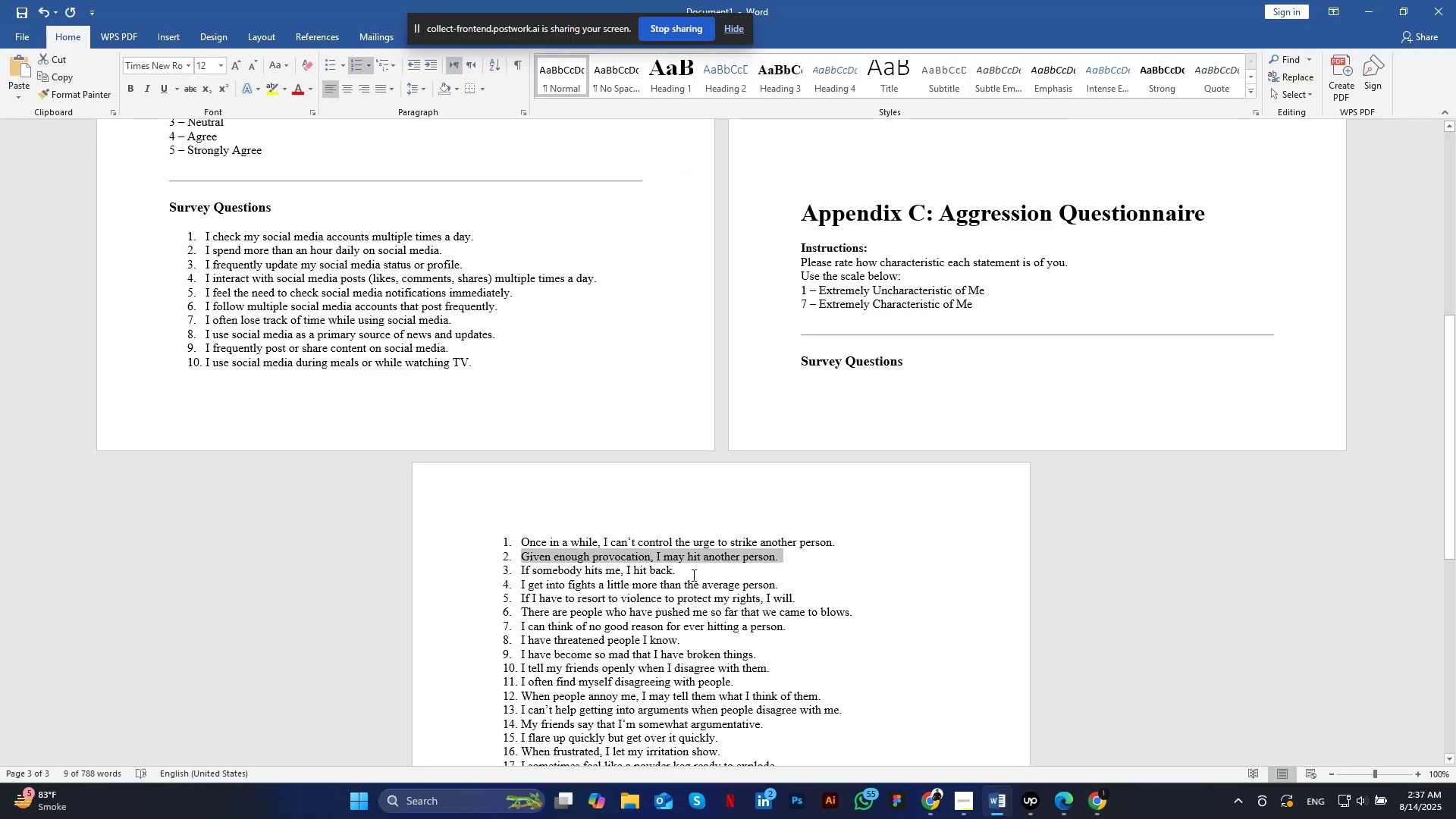 
left_click_drag(start_coordinate=[692, 575], to_coordinate=[524, 573])
 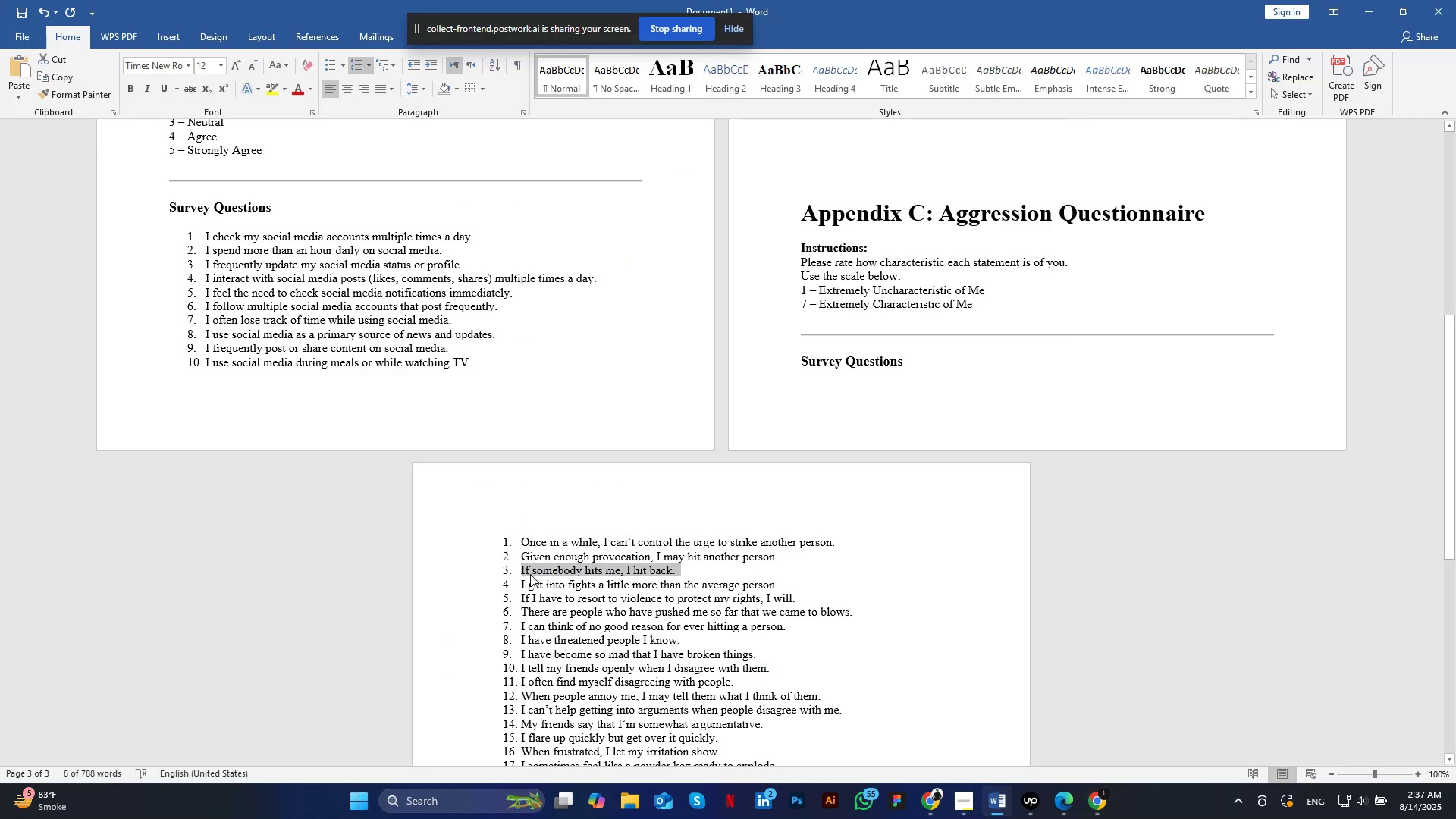 
key(Control+C)
 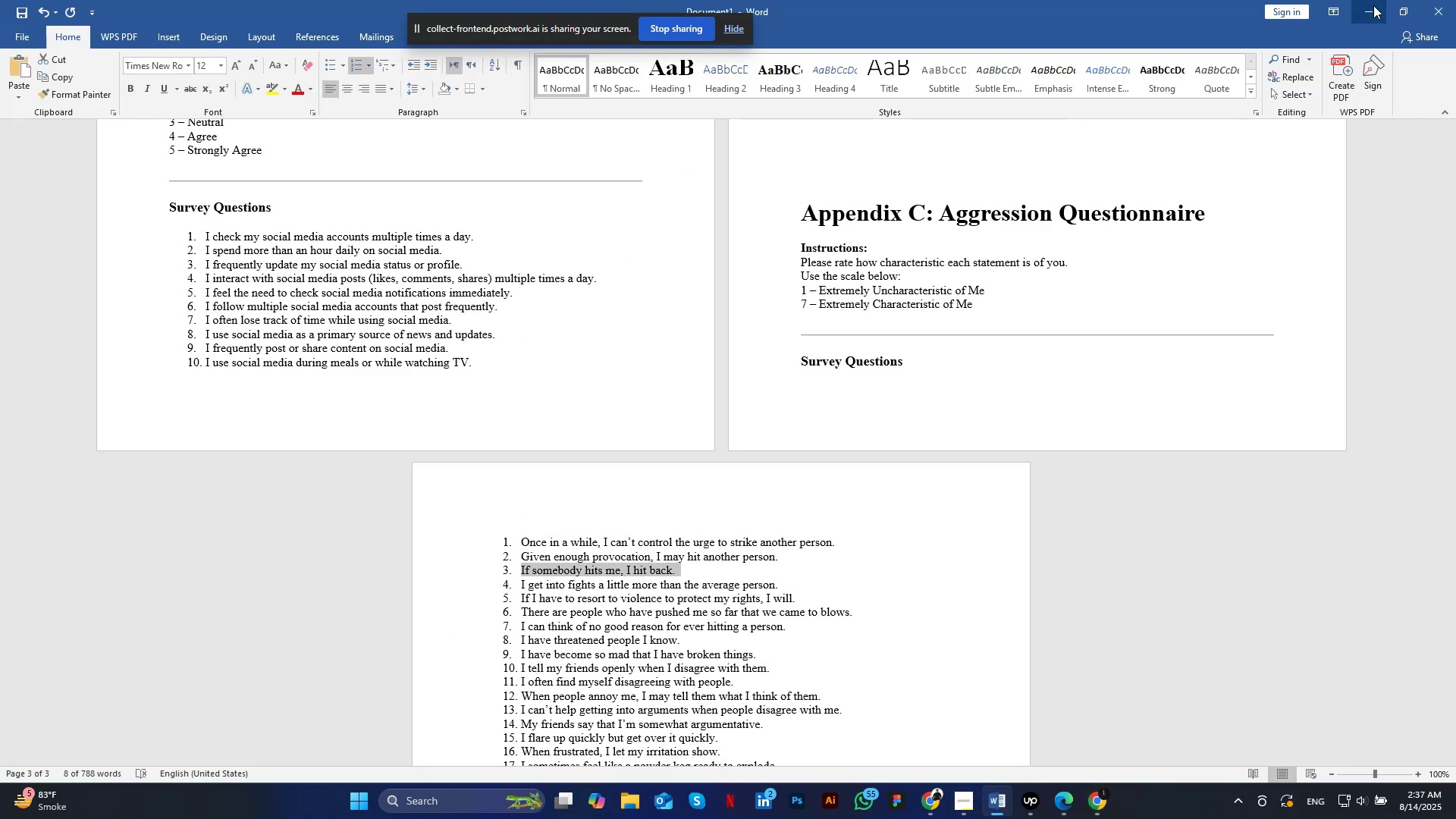 
left_click([1373, 5])
 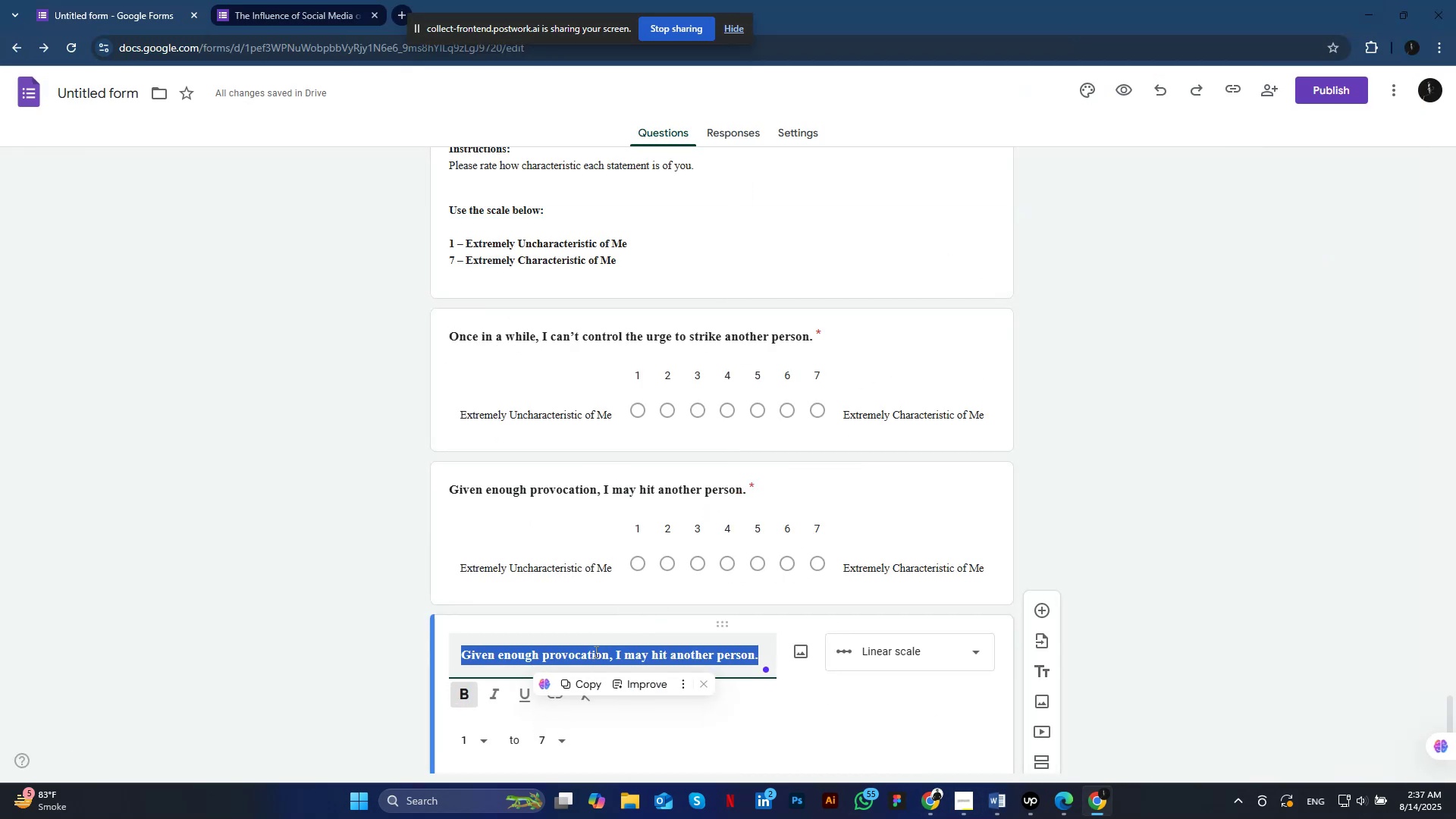 
left_click([595, 651])
 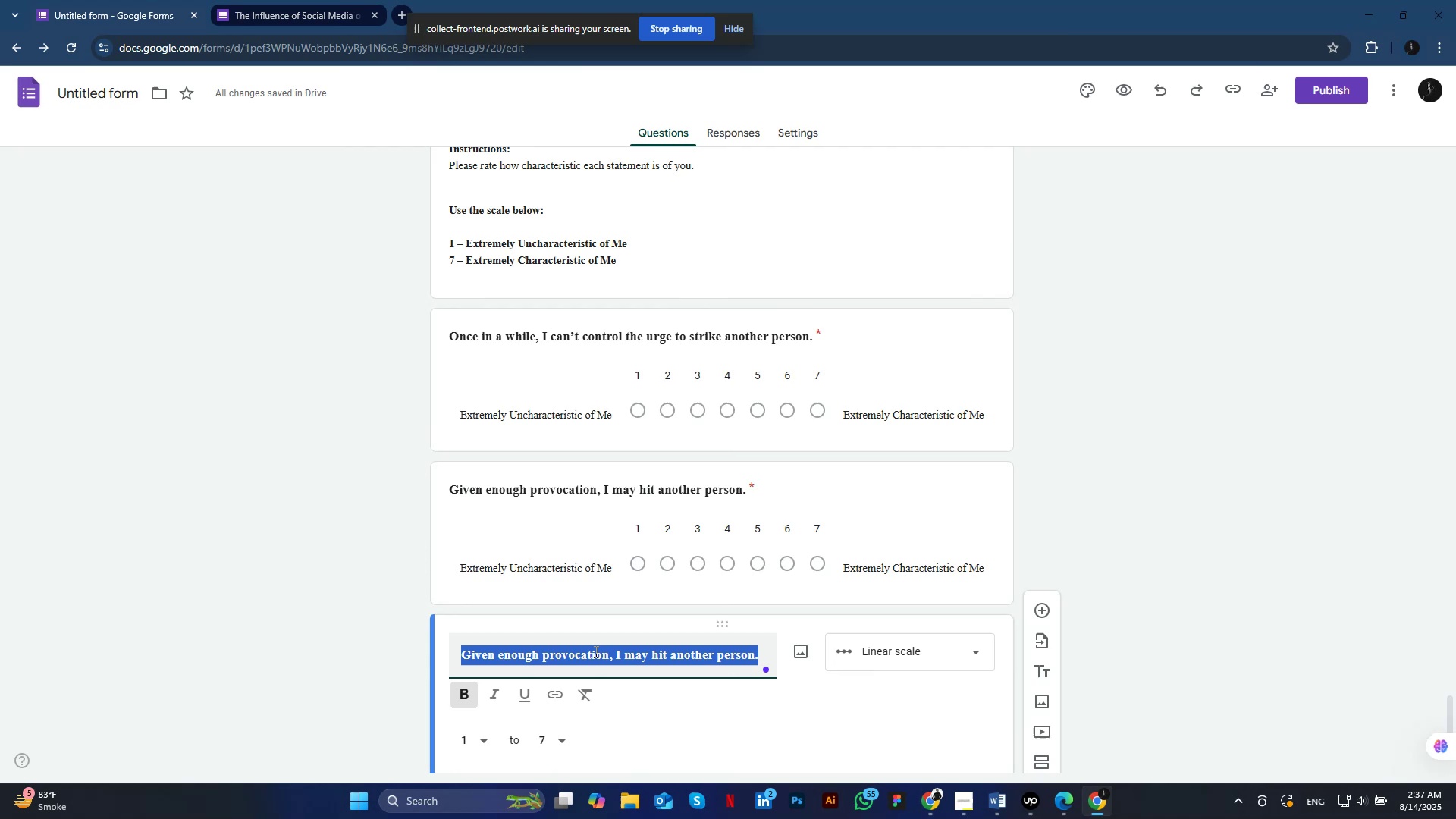 
key(Control+A)
 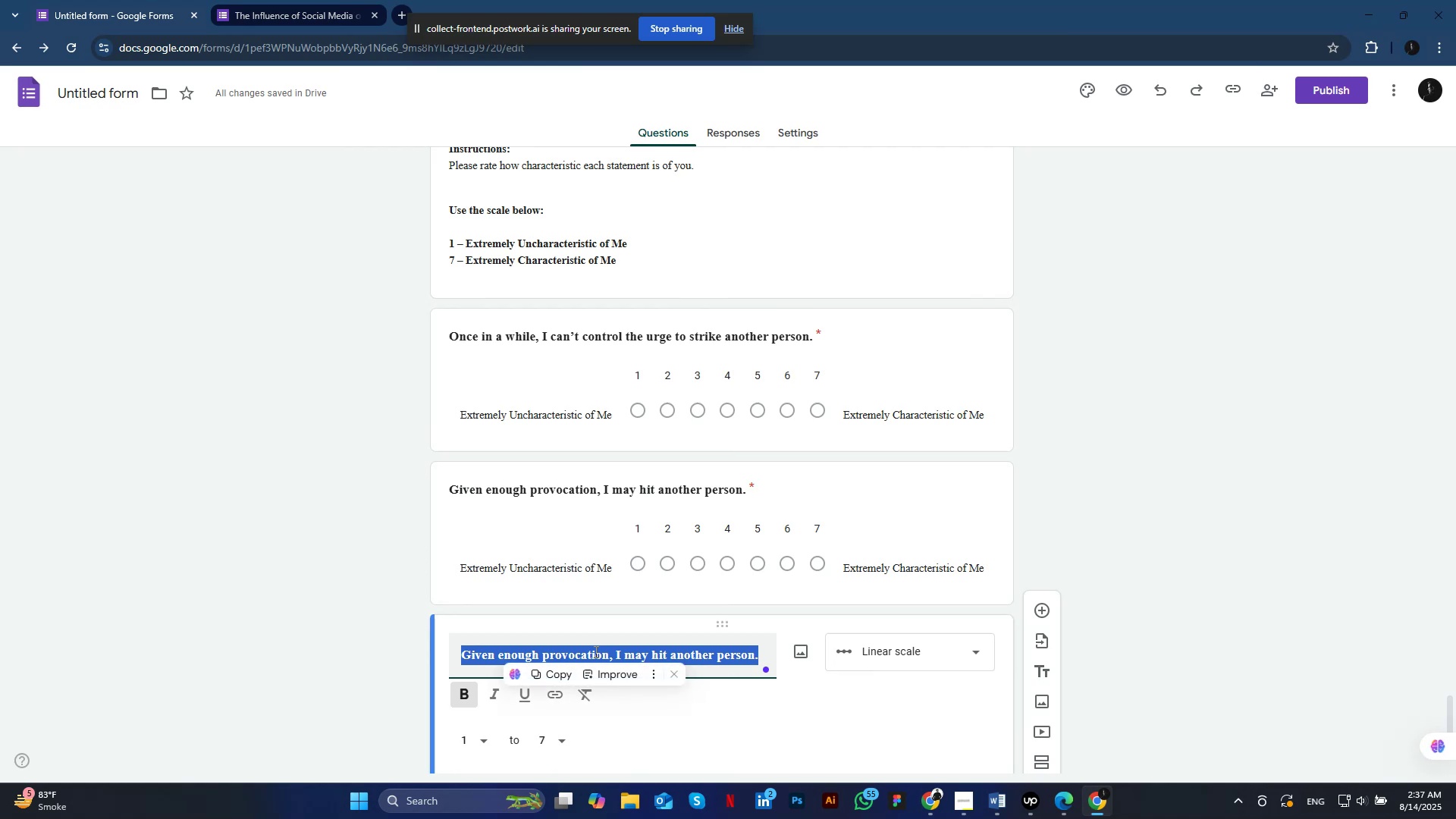 
key(Control+V)
 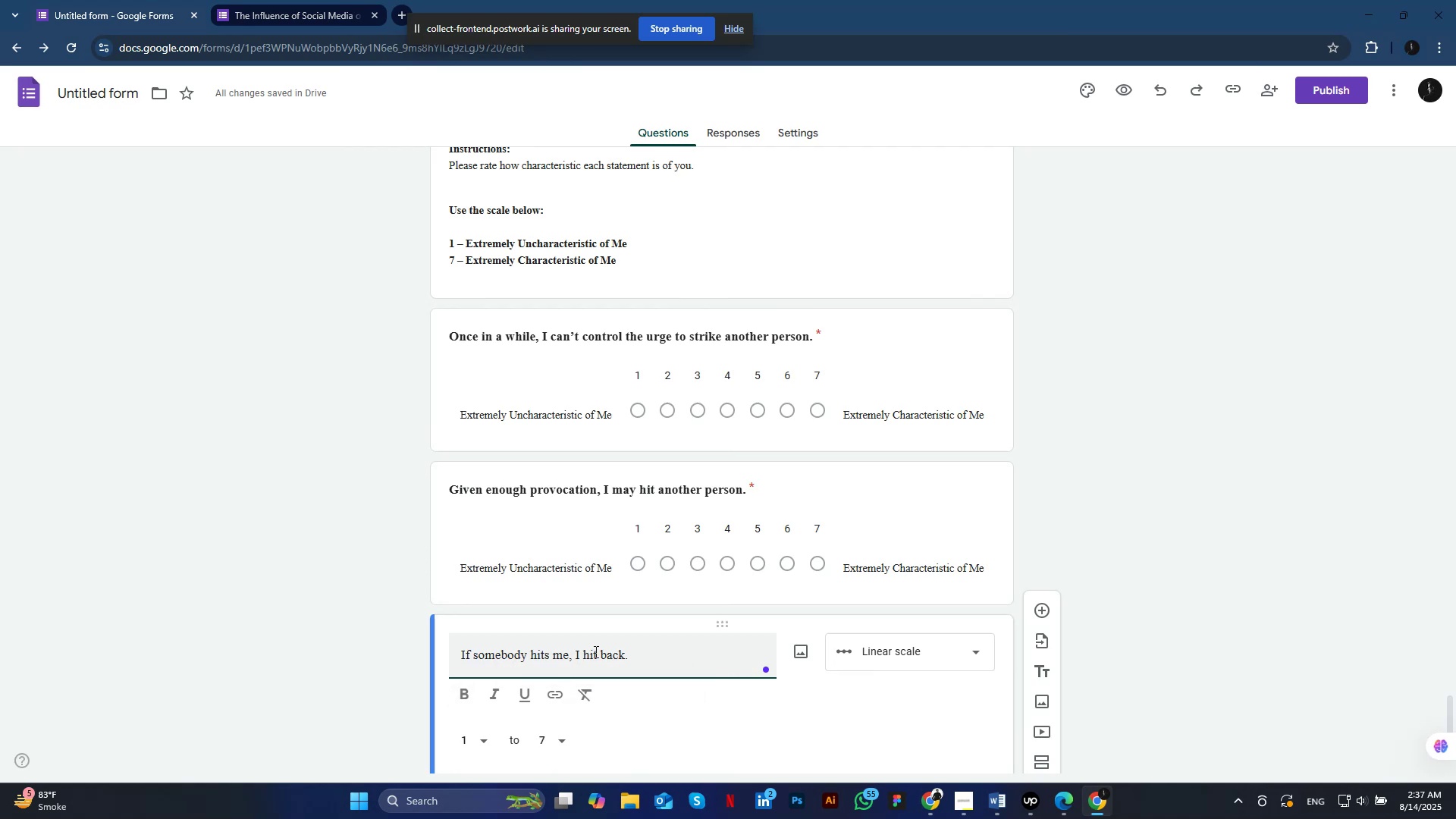 
key(Control+A)
 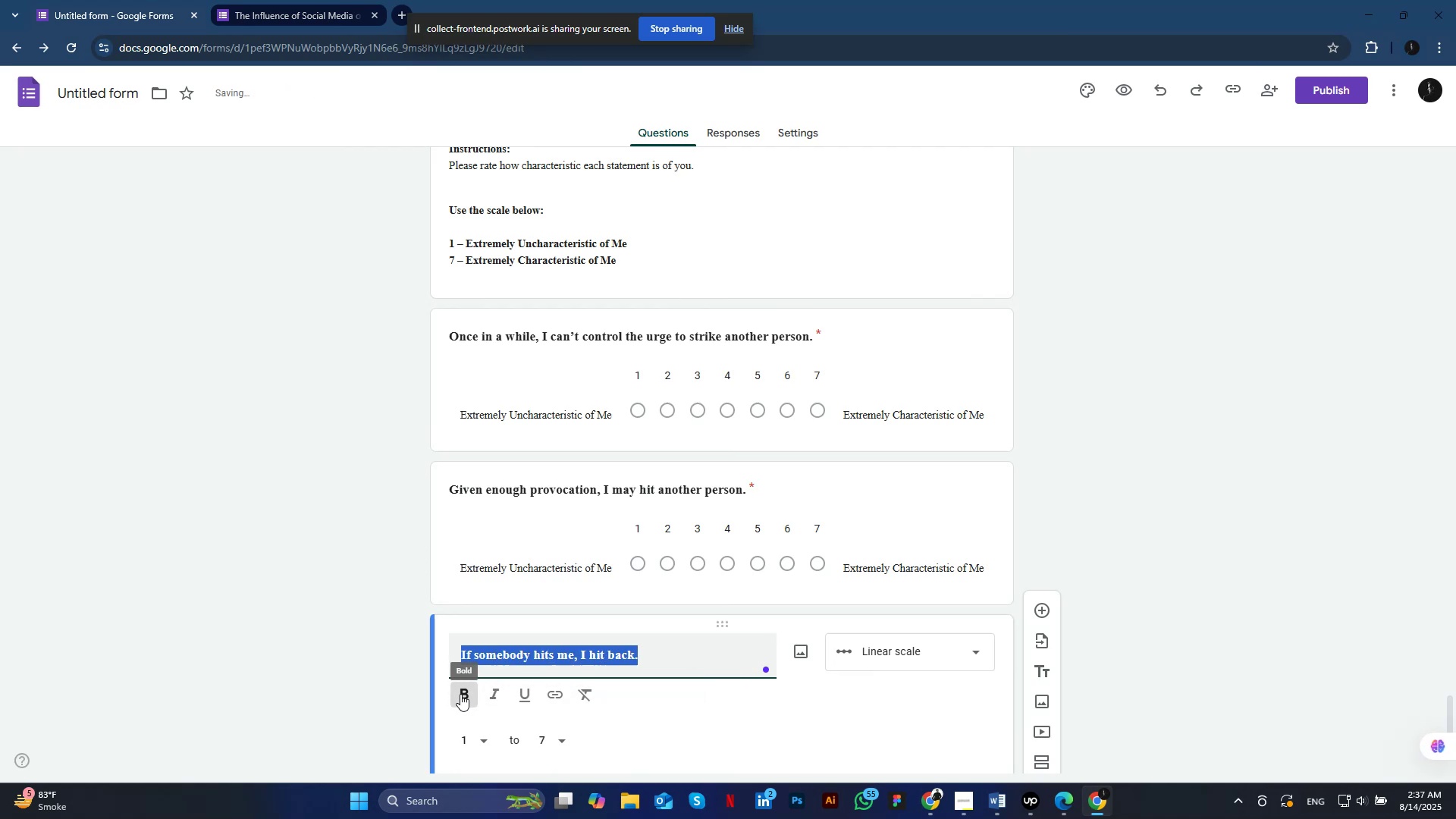 
left_click([460, 694])
 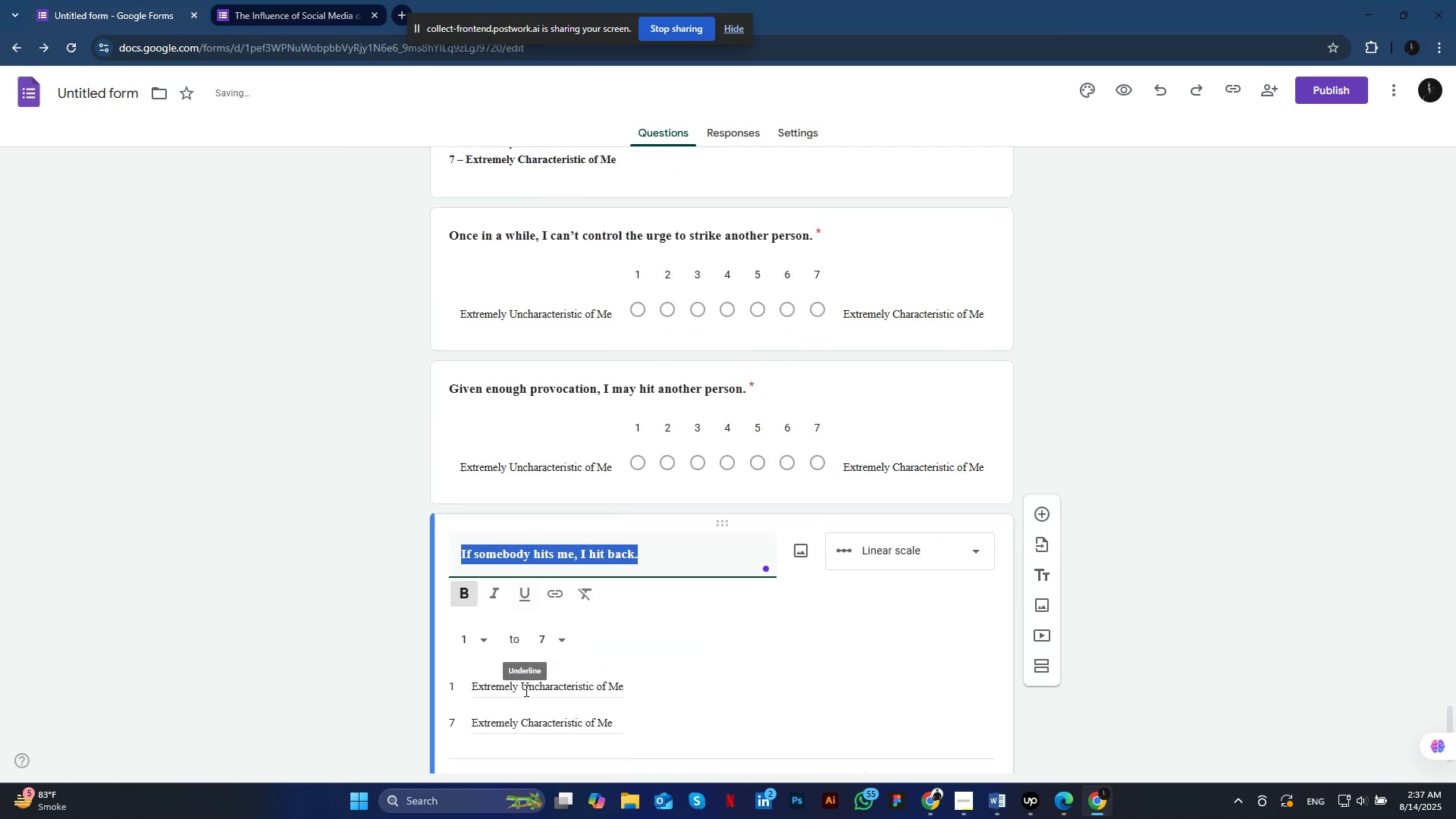 
scroll: coordinate [525, 690], scroll_direction: down, amount: 3.0
 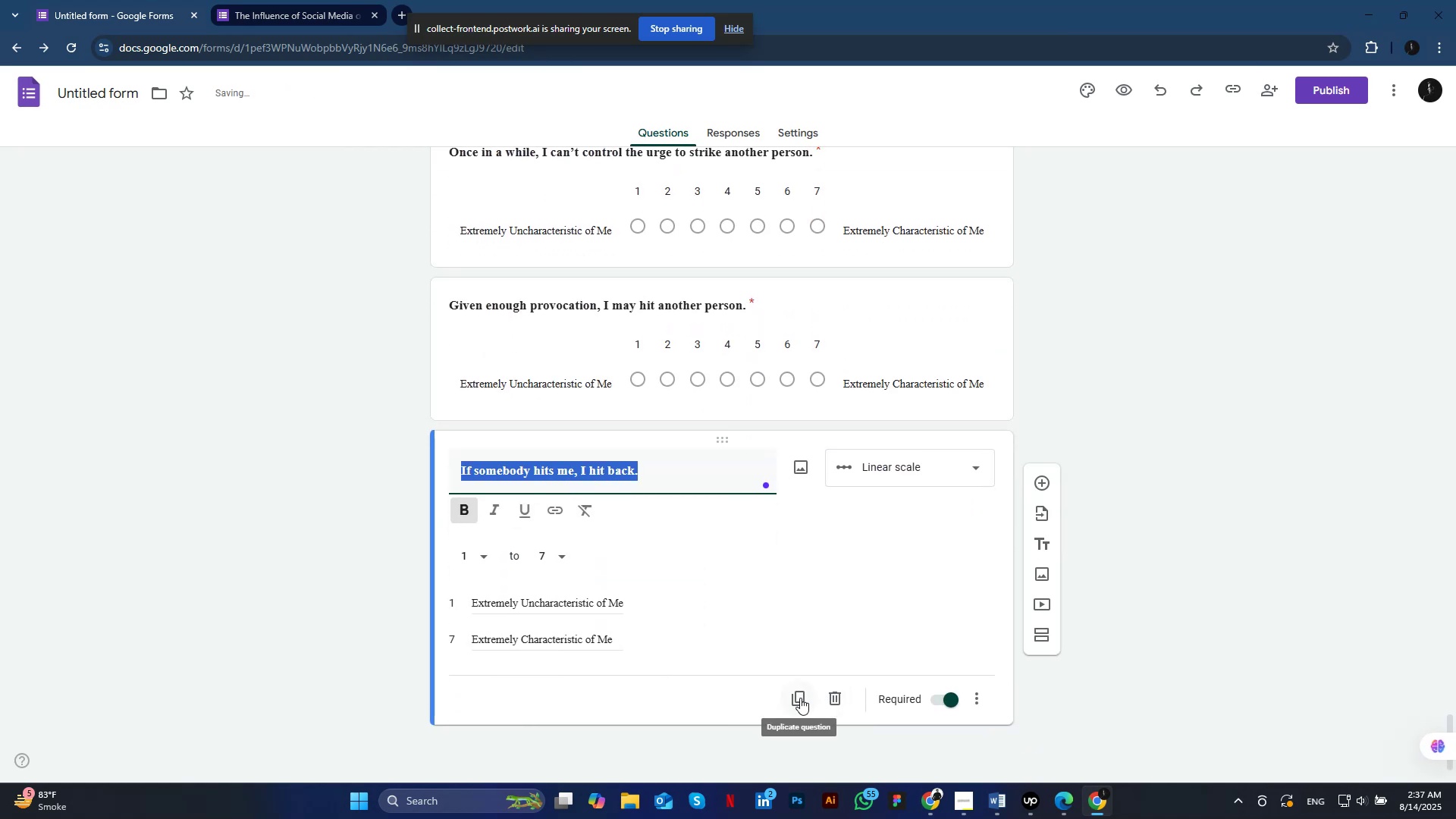 
left_click([800, 698])
 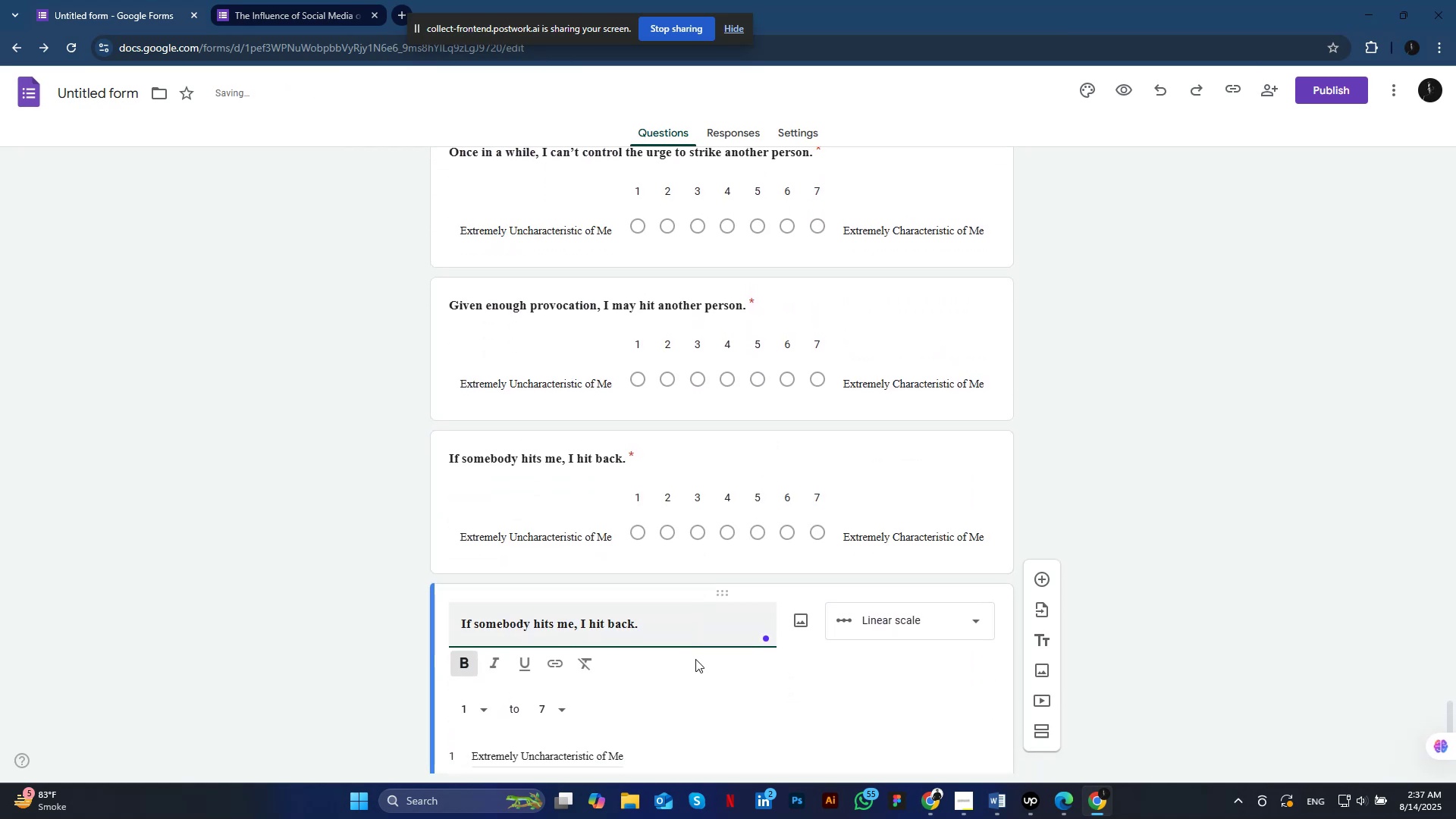 
scroll: coordinate [698, 661], scroll_direction: down, amount: 2.0
 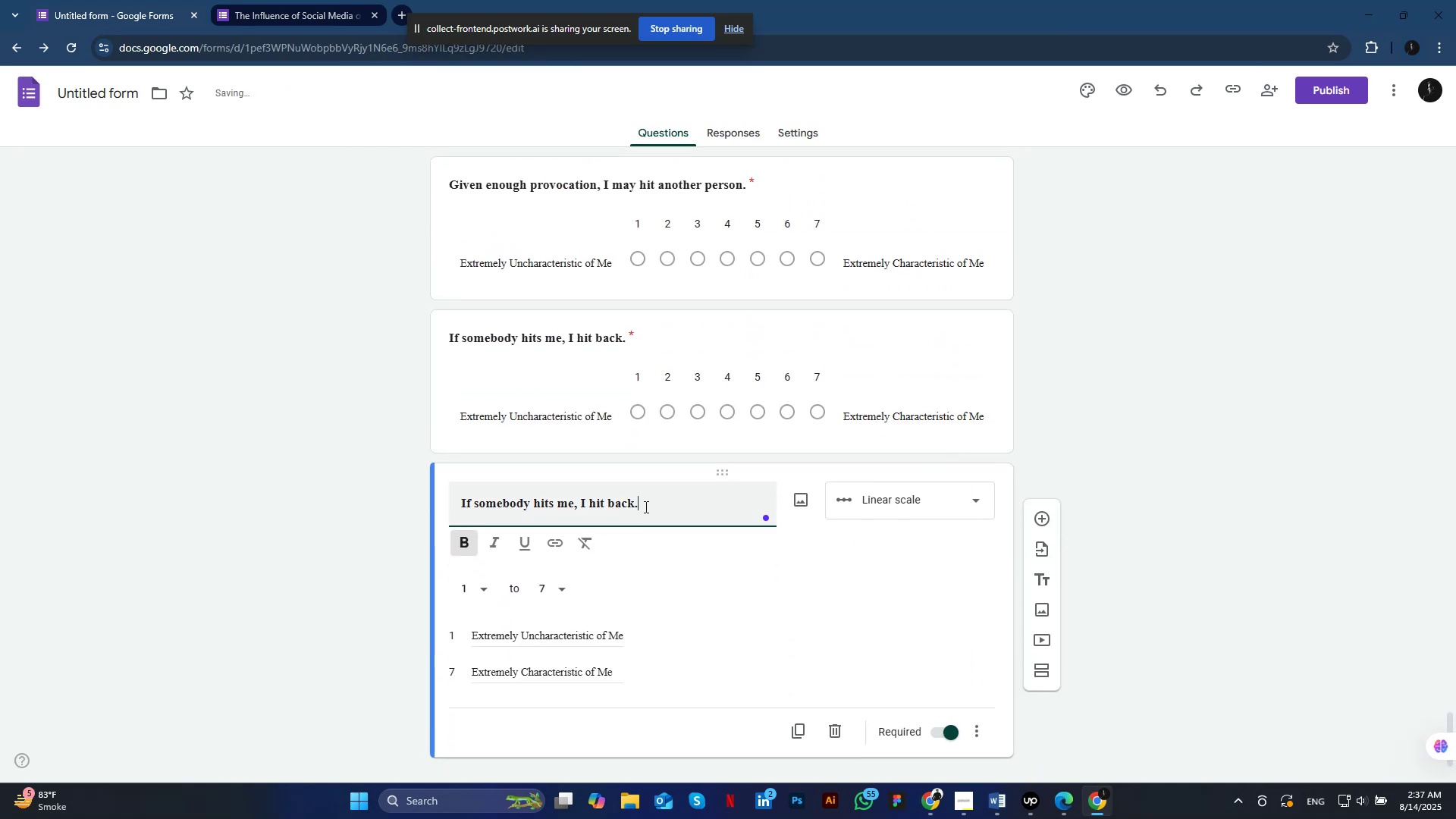 
left_click([645, 507])
 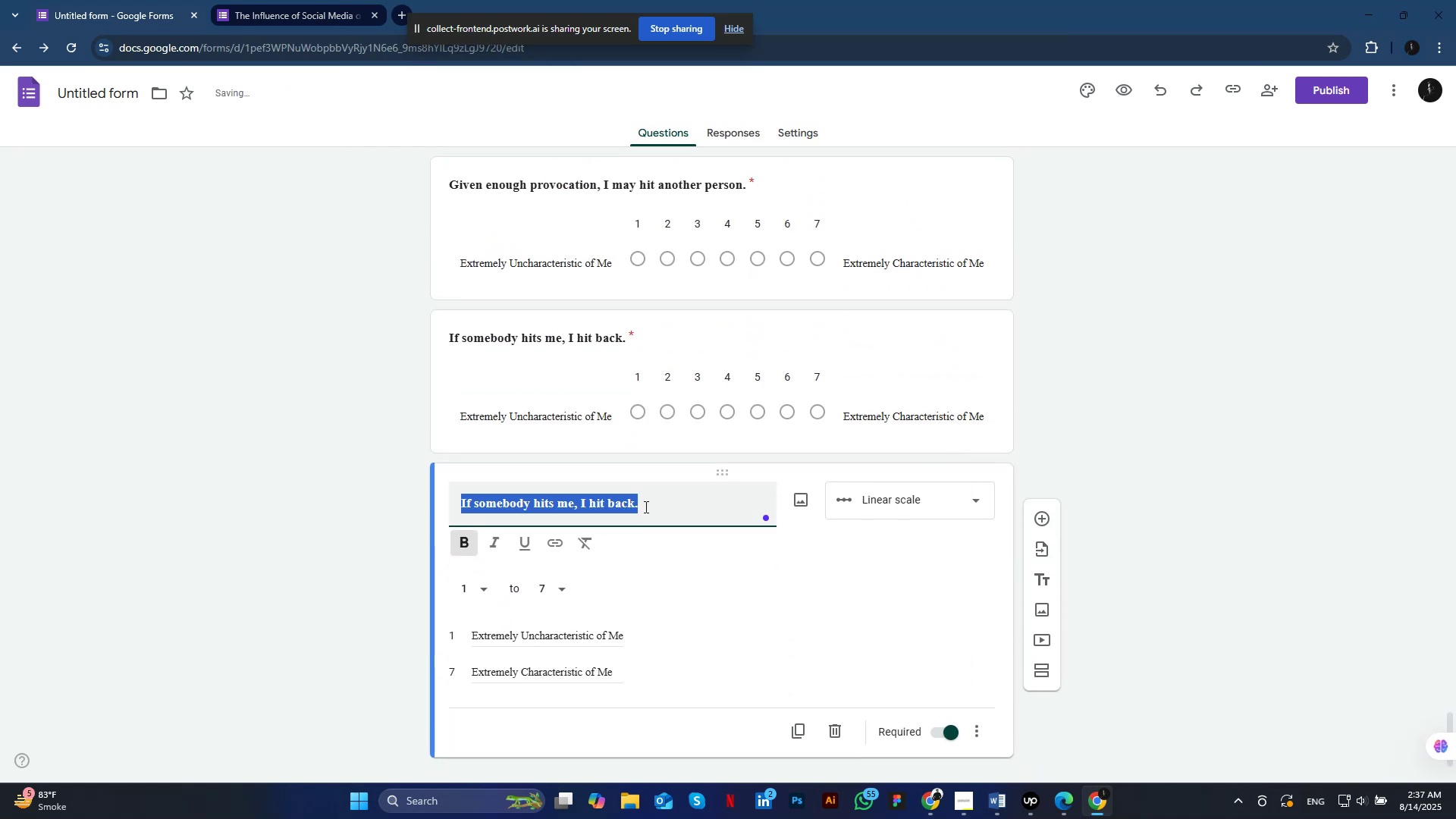 
key(Control+A)
 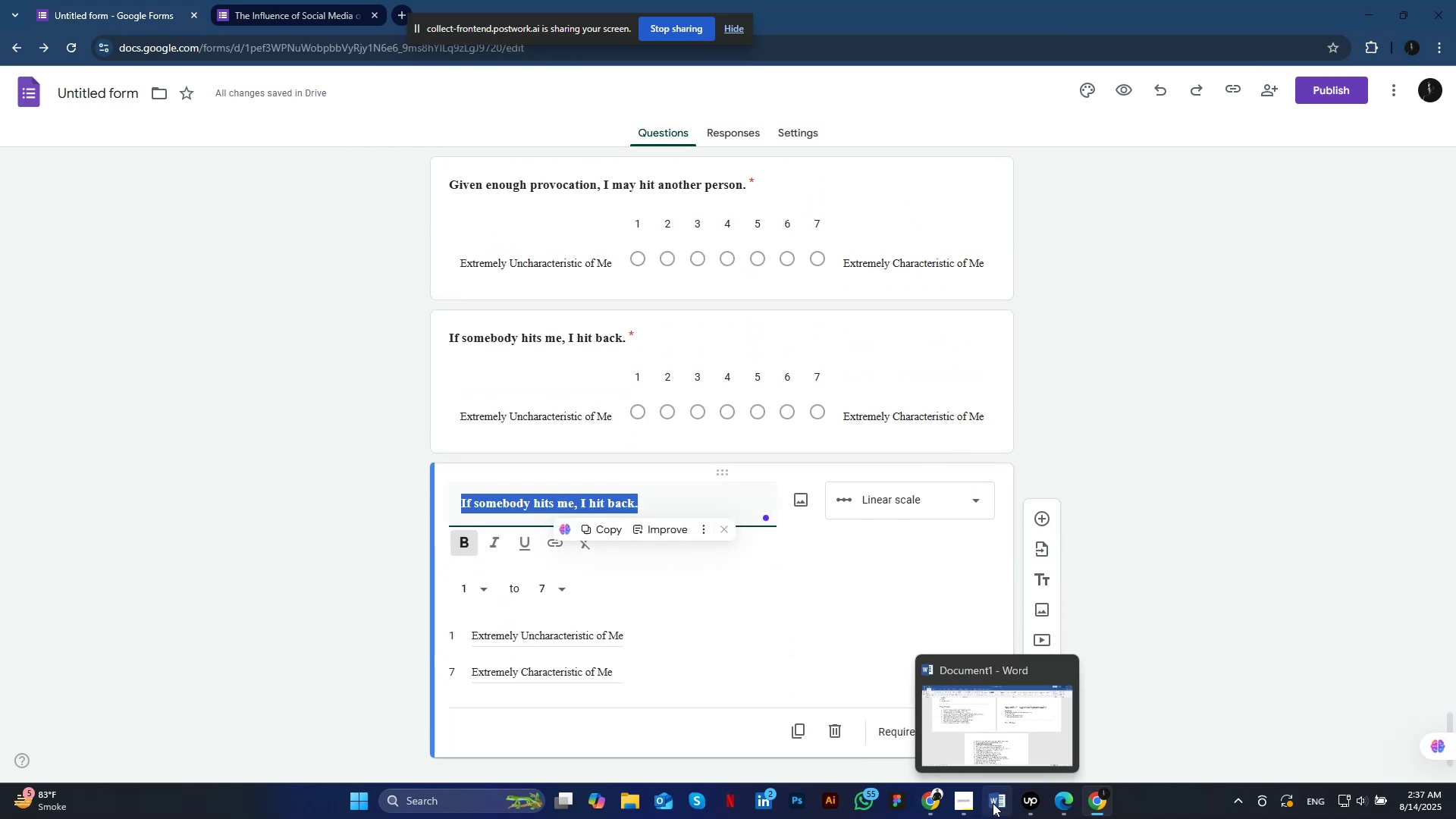 
left_click([993, 803])
 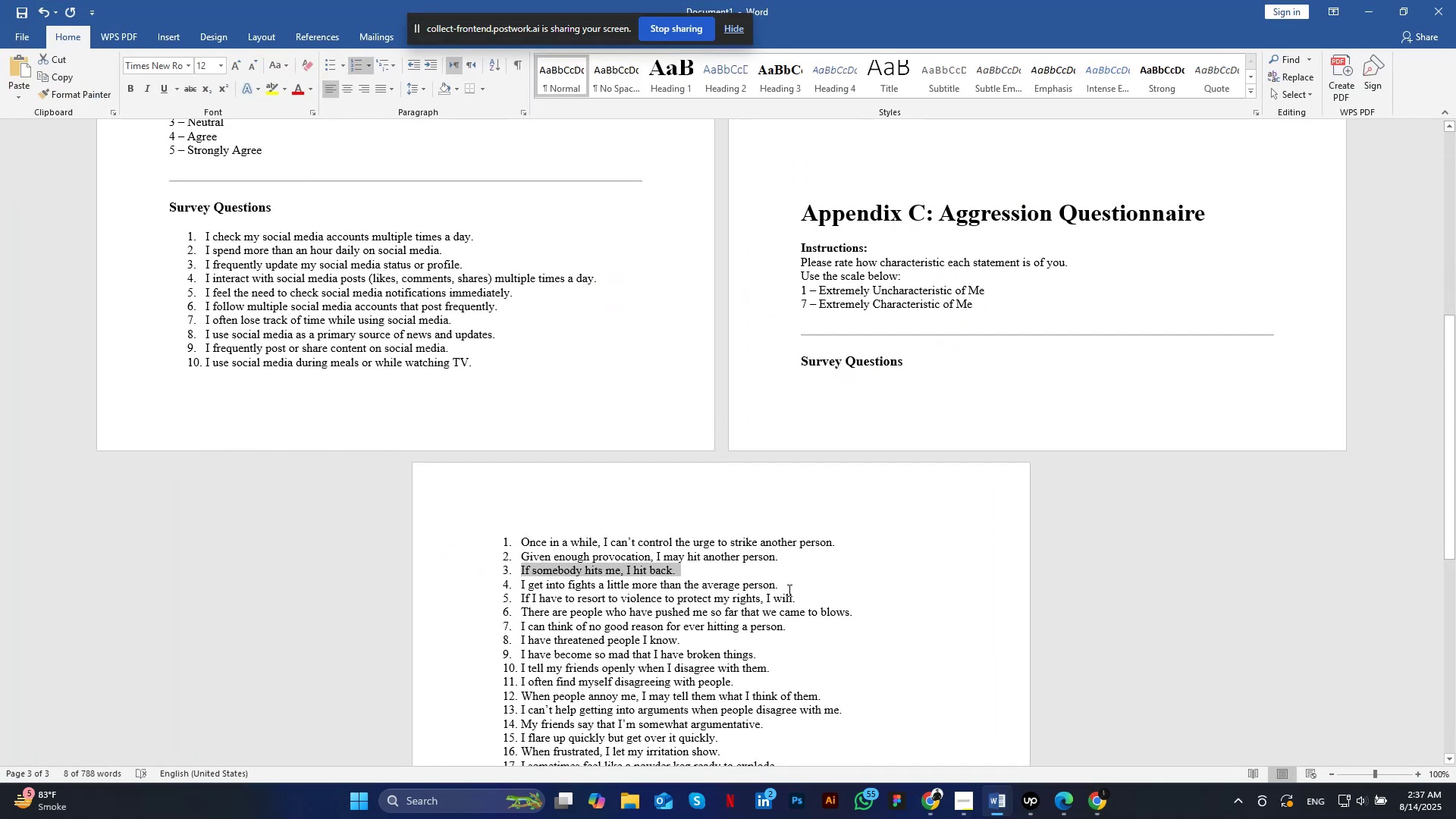 
left_click_drag(start_coordinate=[788, 590], to_coordinate=[519, 584])
 